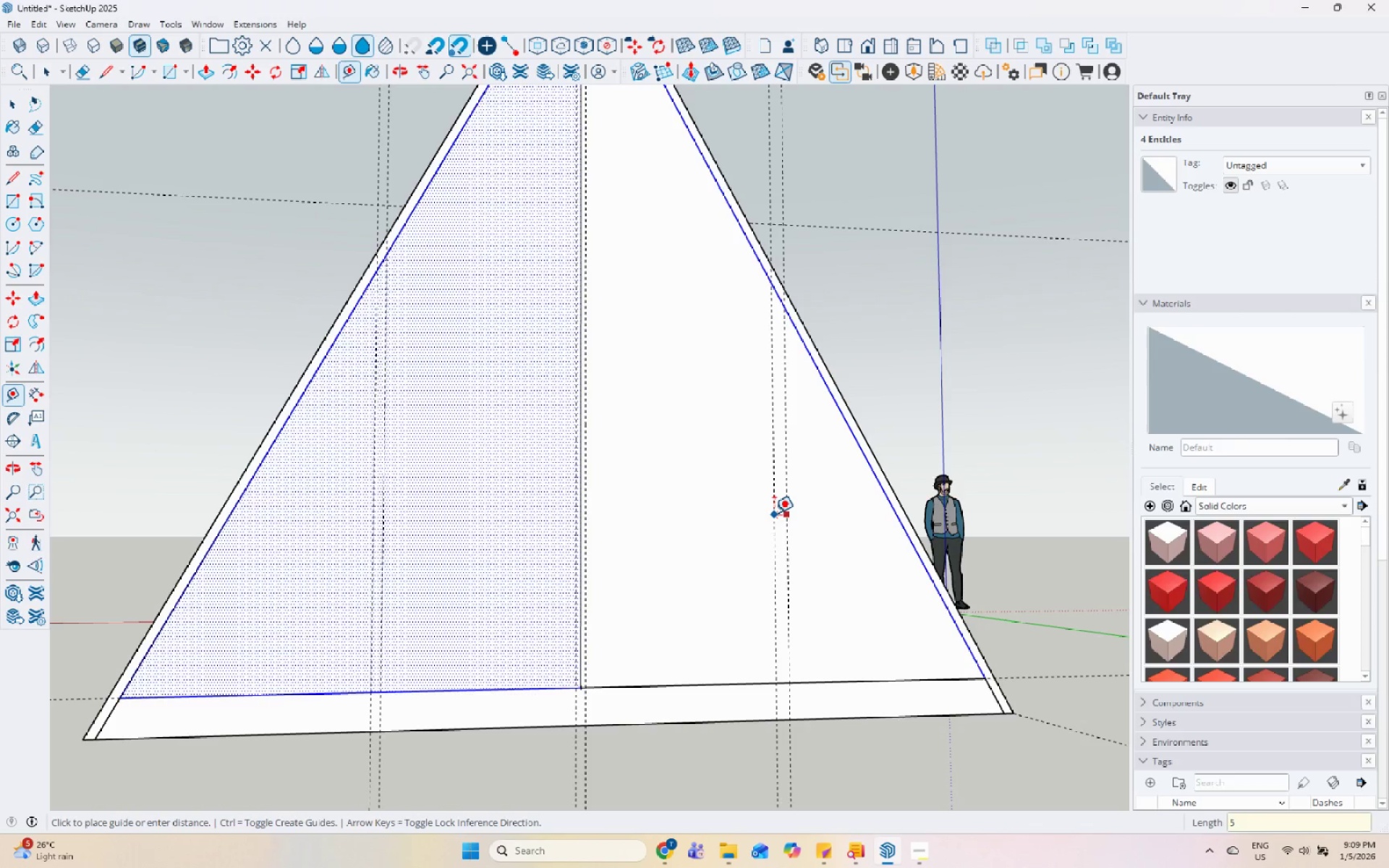 
key(Numpad0)
 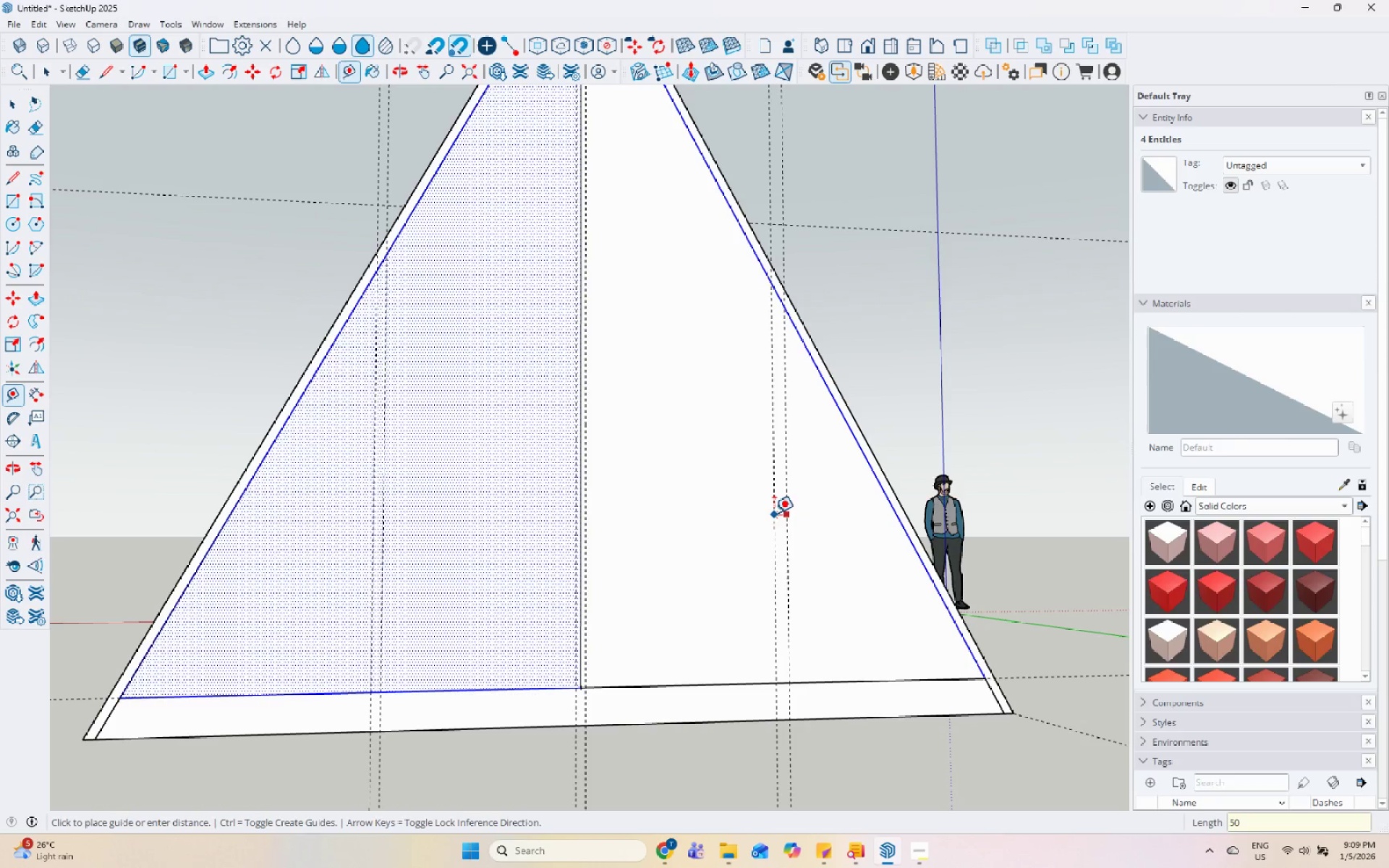 
key(Enter)
 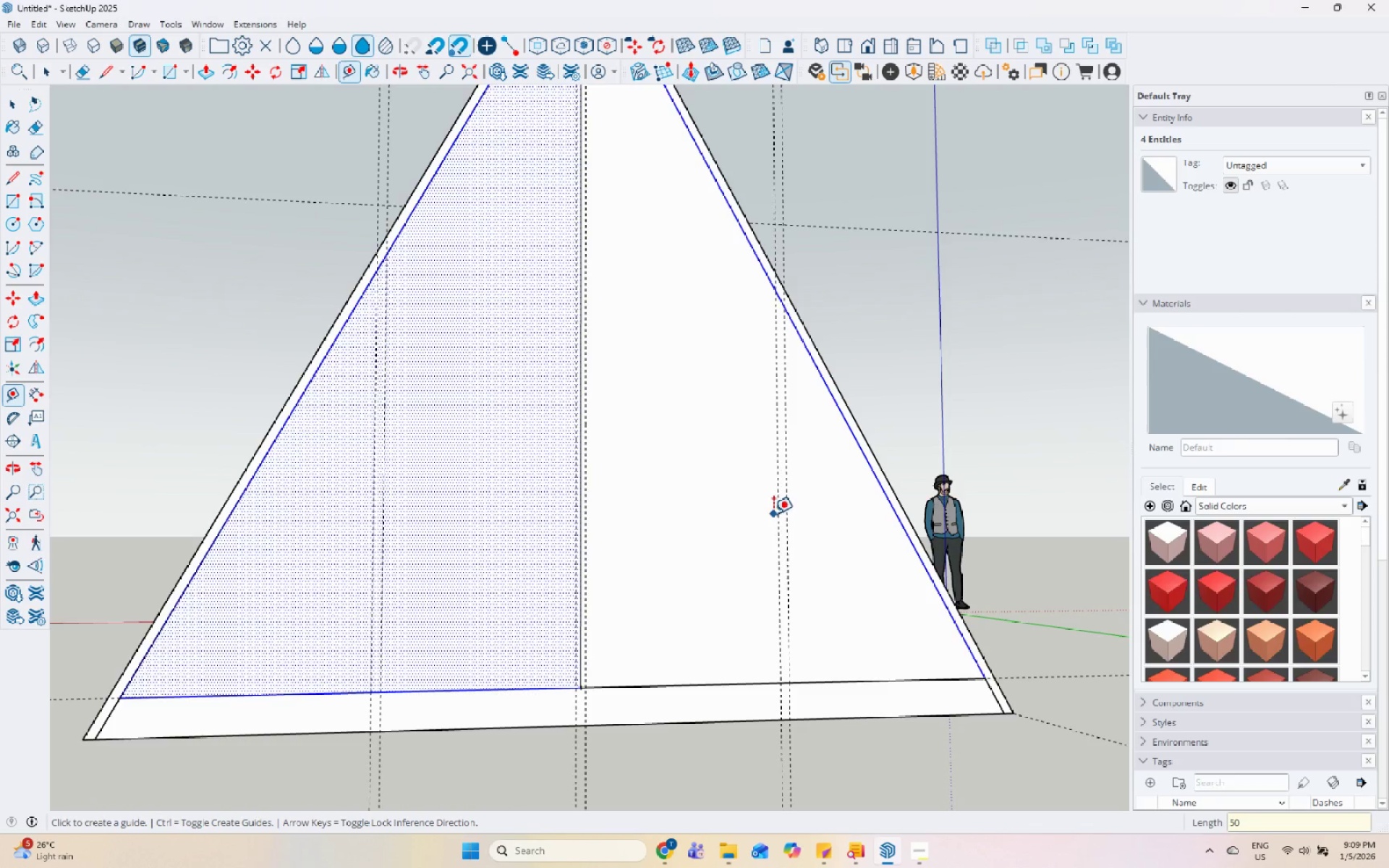 
scroll: coordinate [706, 606], scroll_direction: down, amount: 4.0
 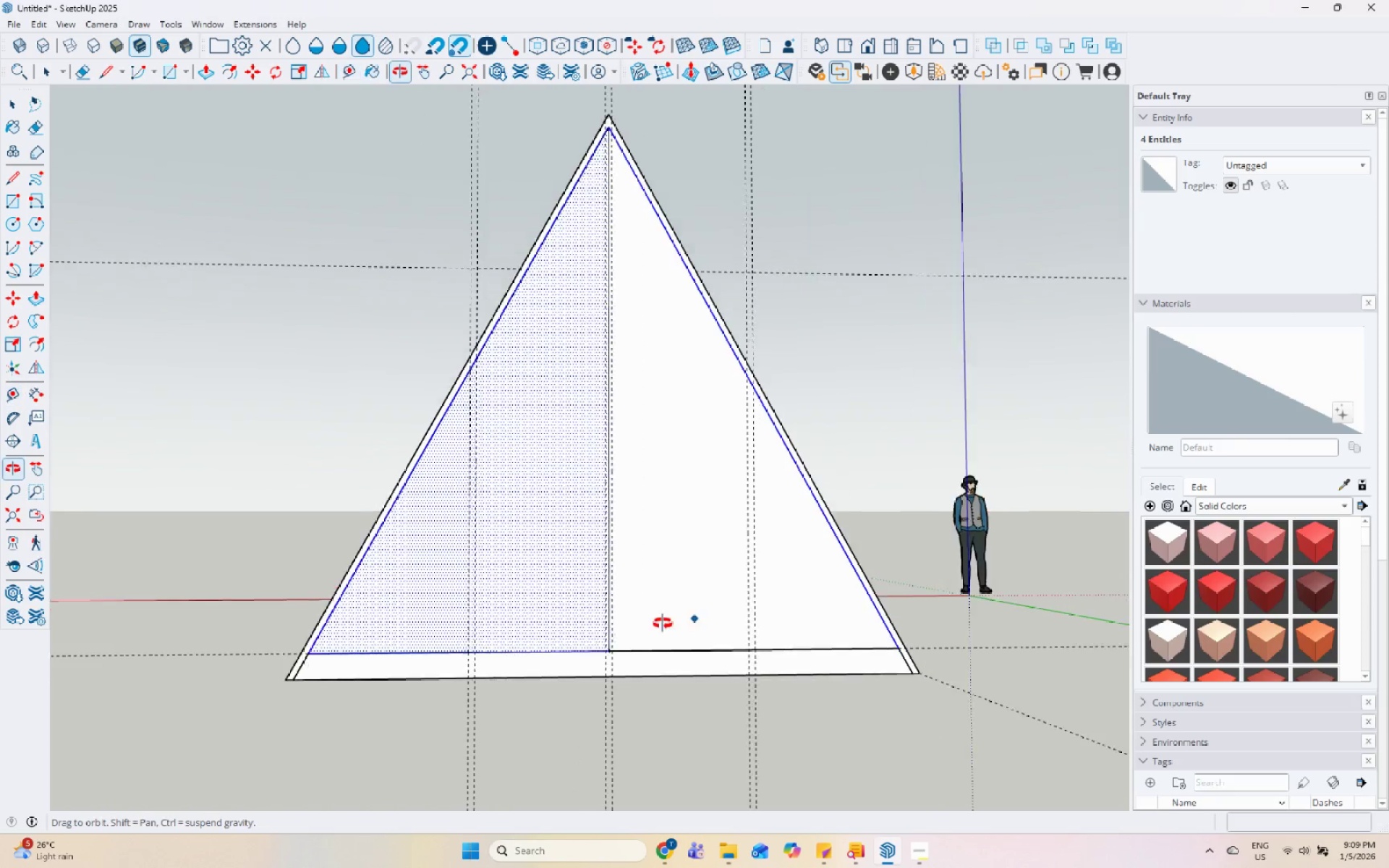 
left_click([664, 646])
 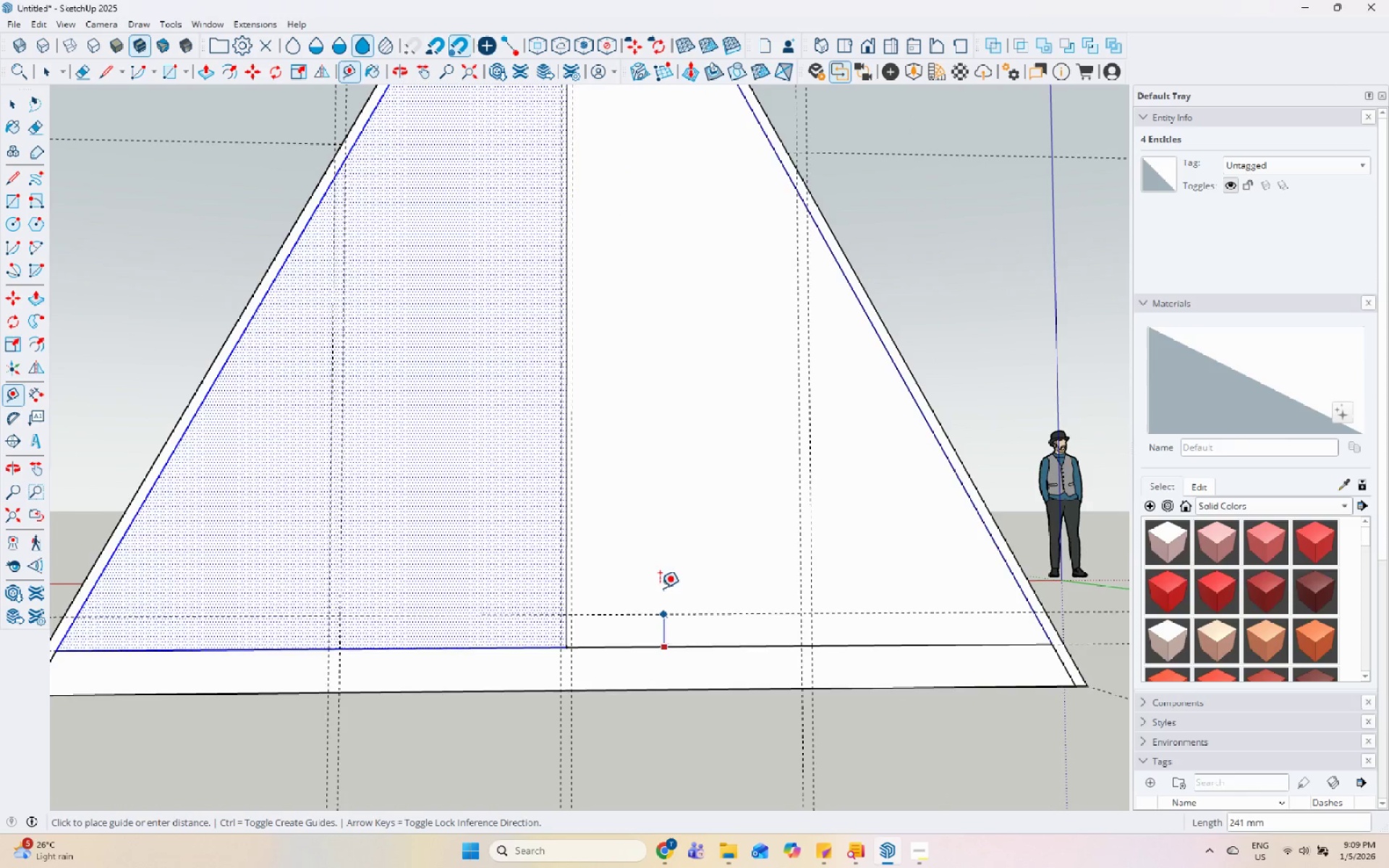 
scroll: coordinate [662, 657], scroll_direction: up, amount: 5.0
 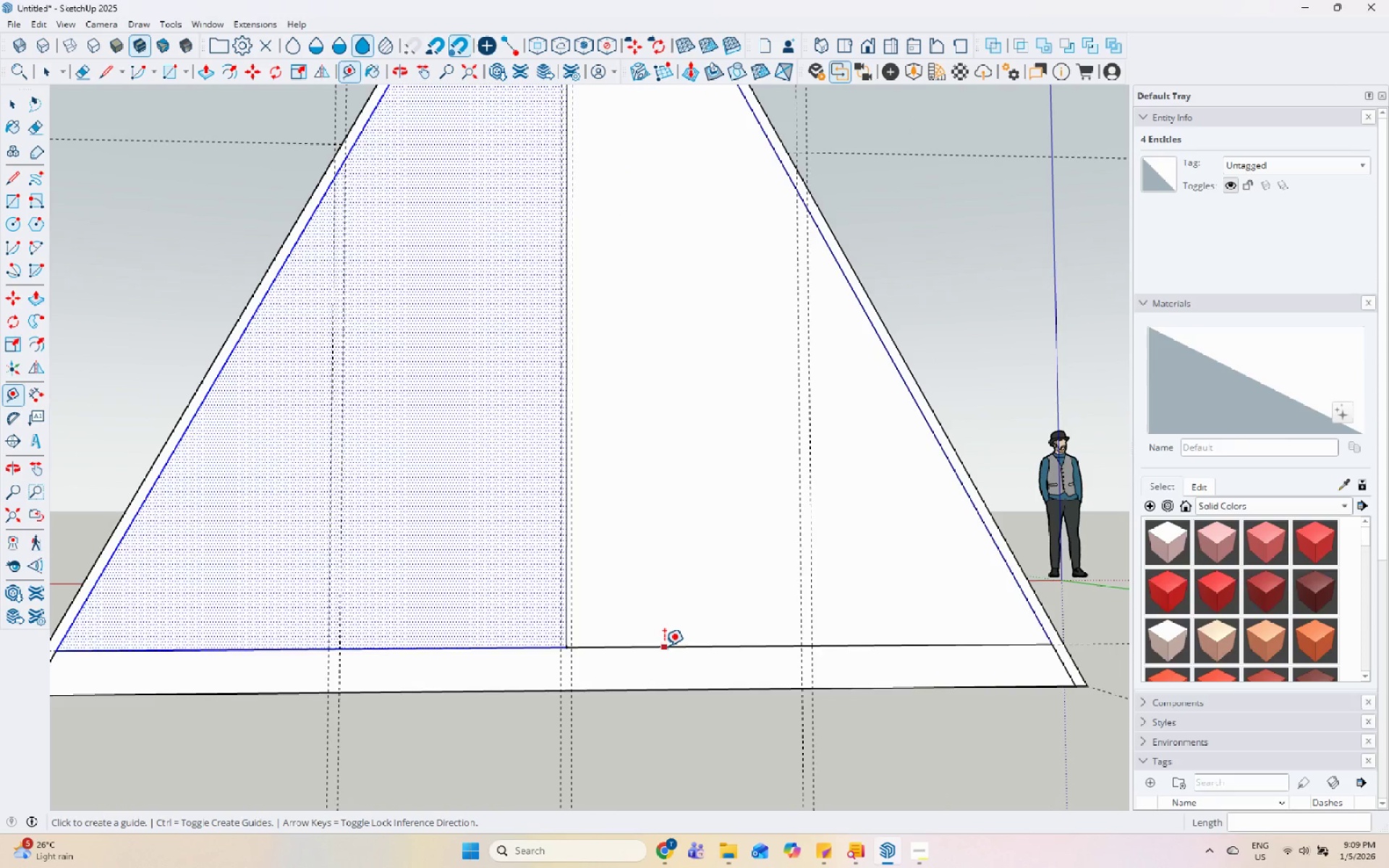 
scroll: coordinate [655, 540], scroll_direction: down, amount: 3.0
 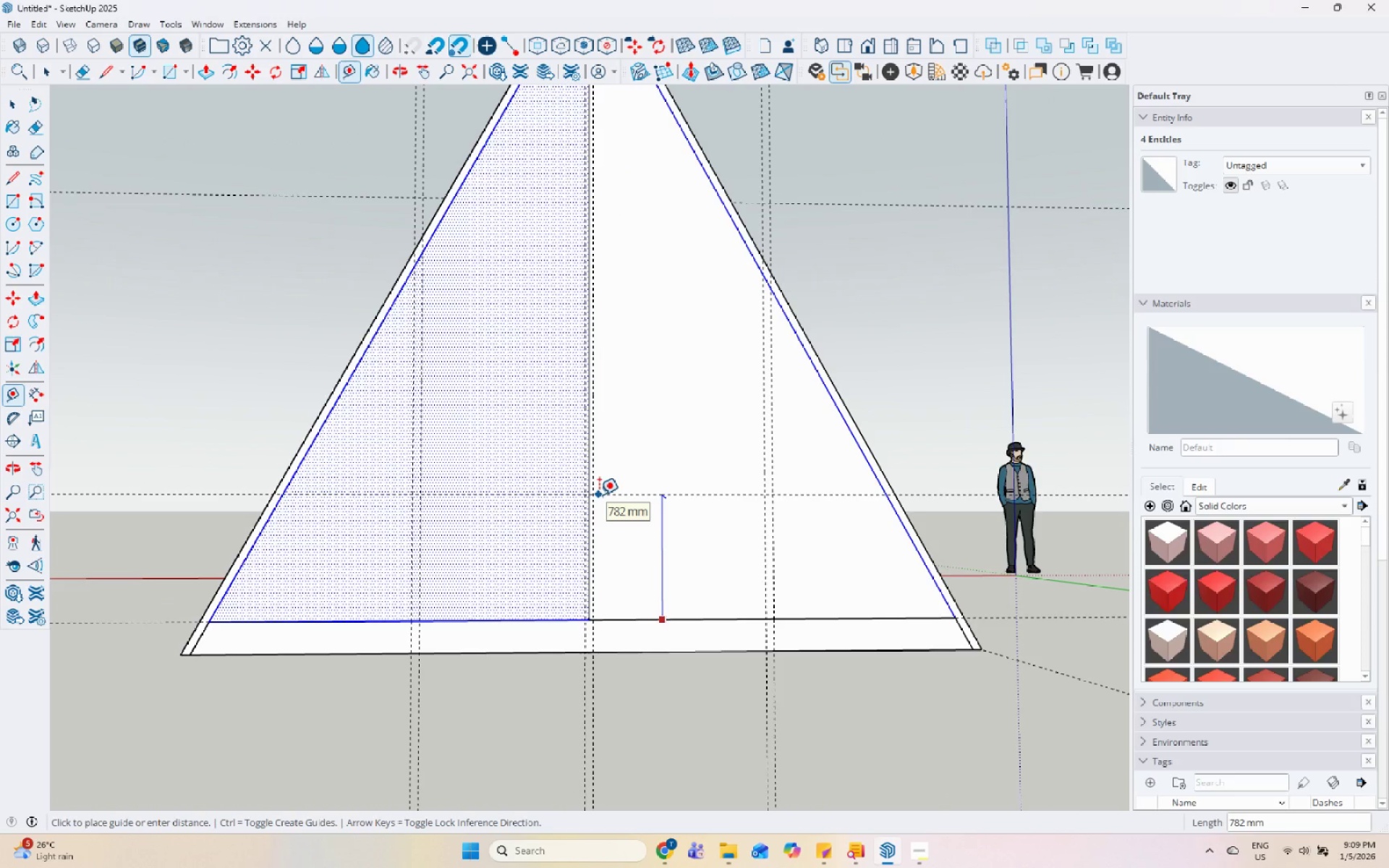 
key(Numpad1)
 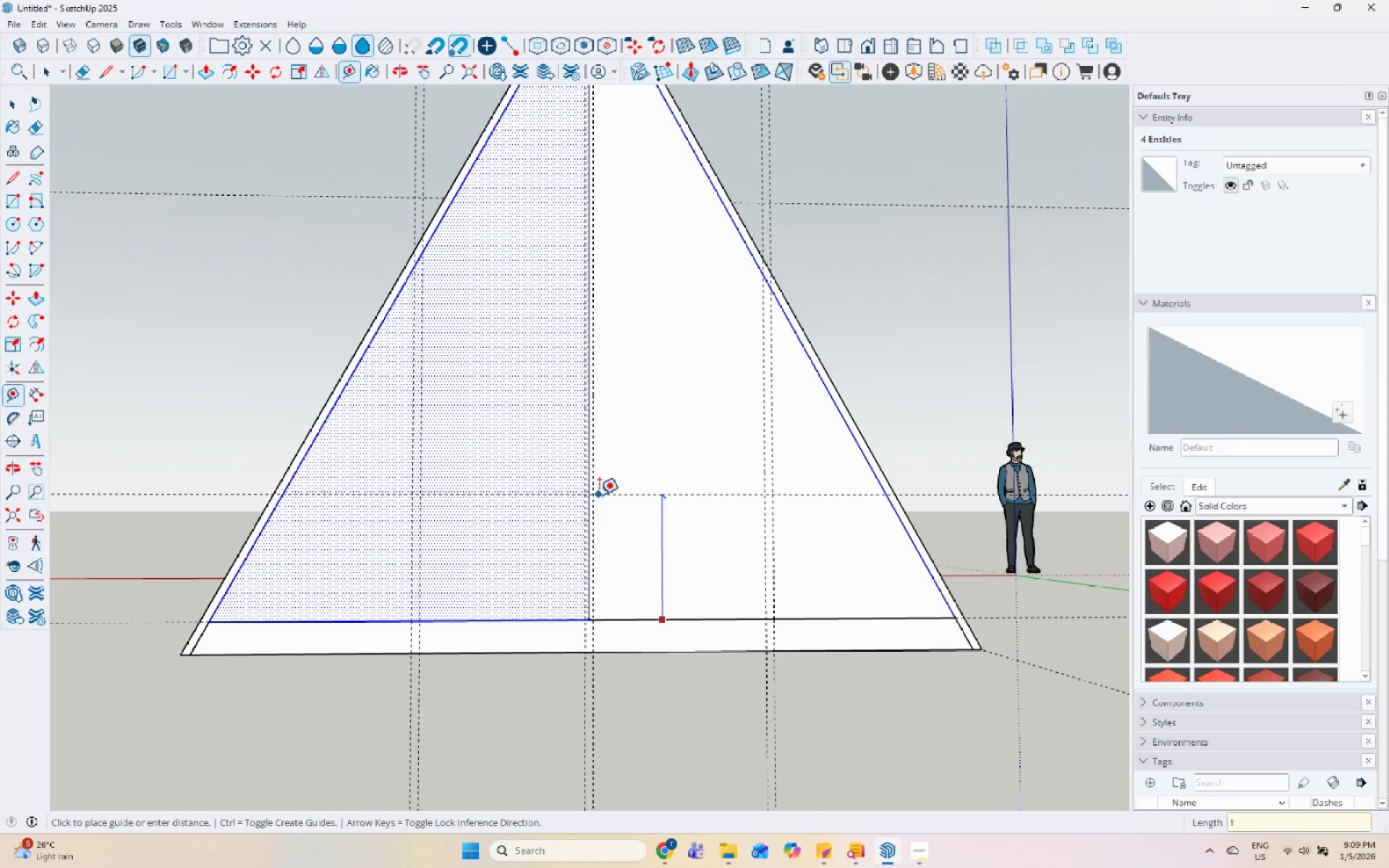 
key(Numpad0)
 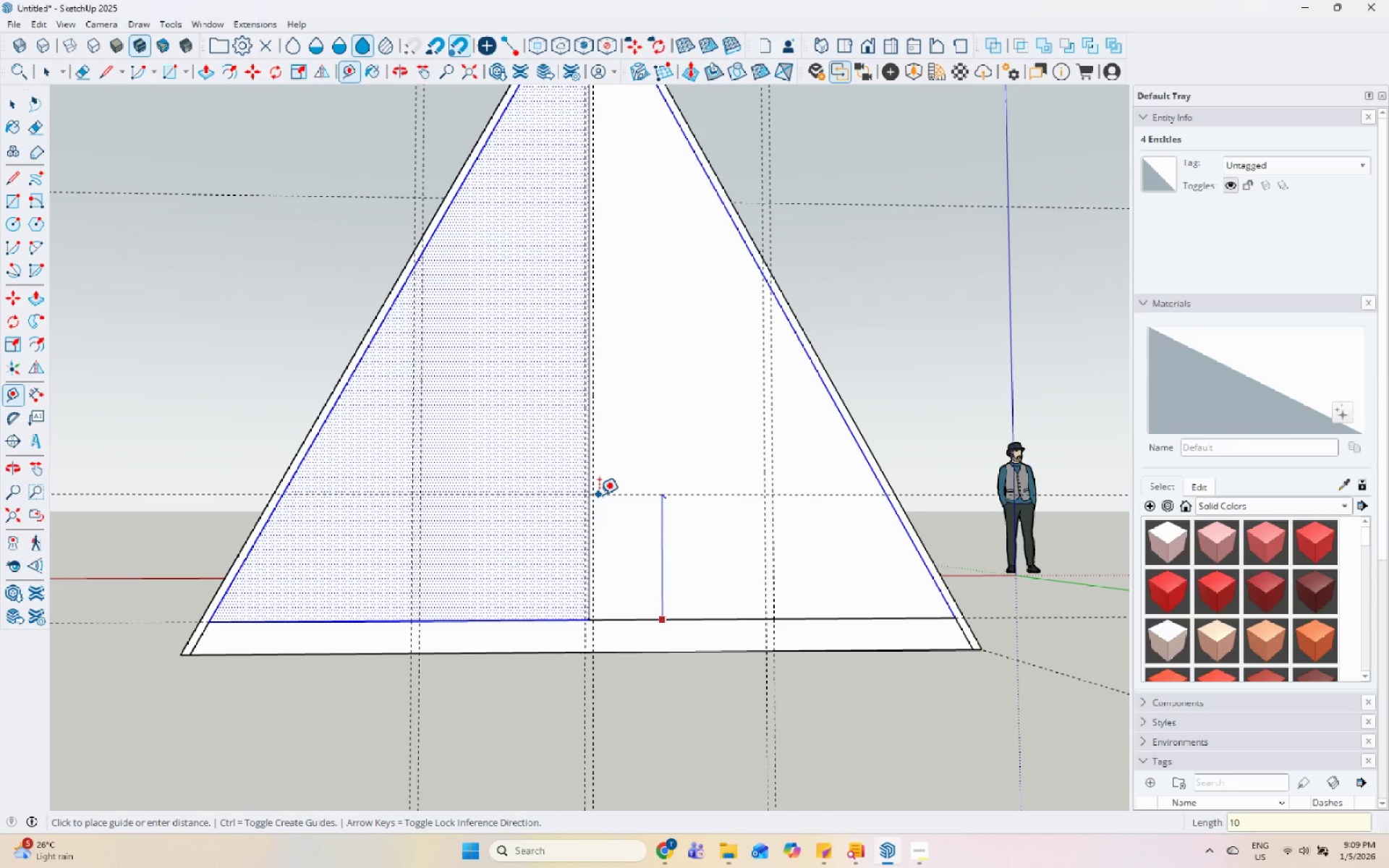 
key(Numpad0)
 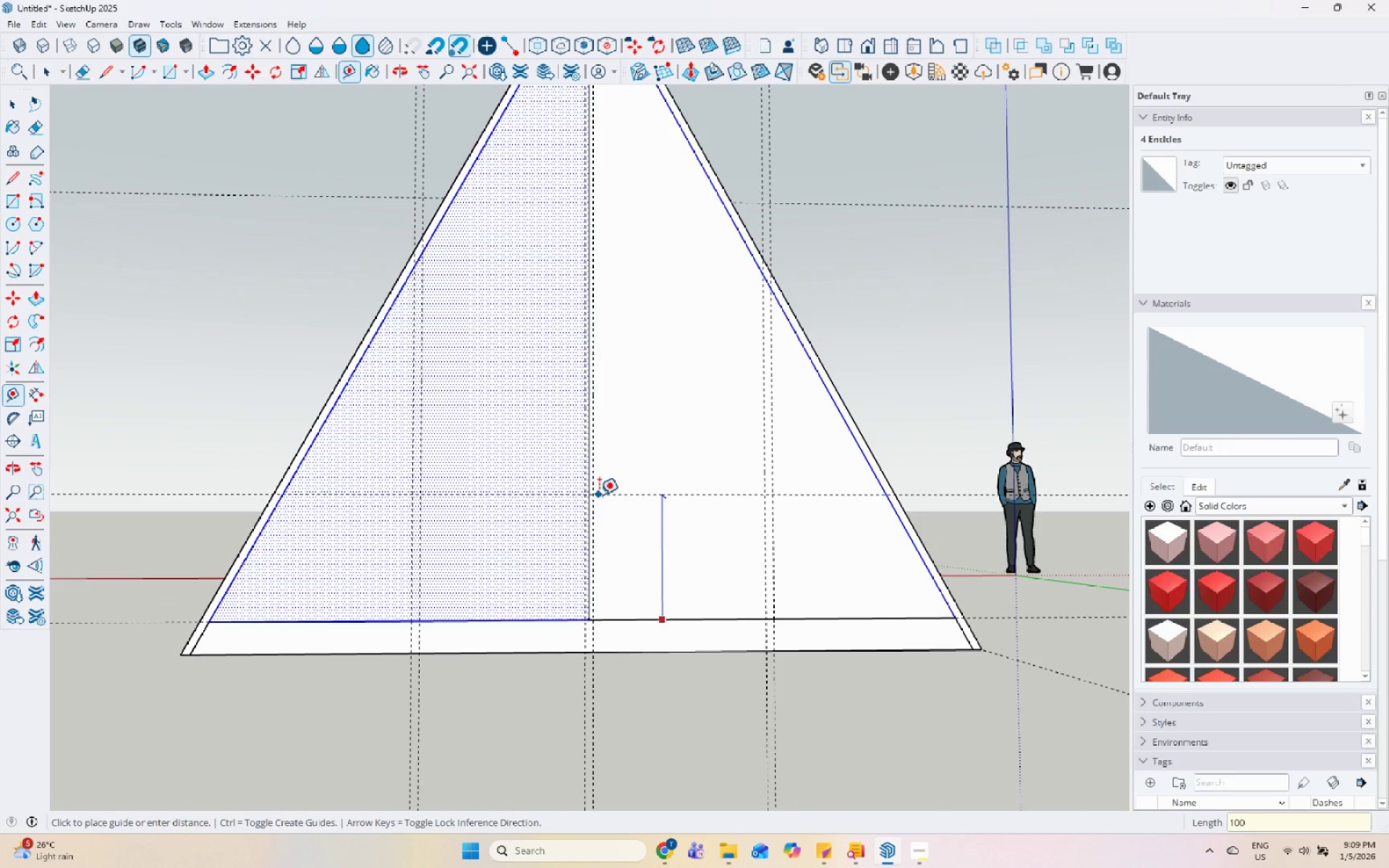 
key(Numpad0)
 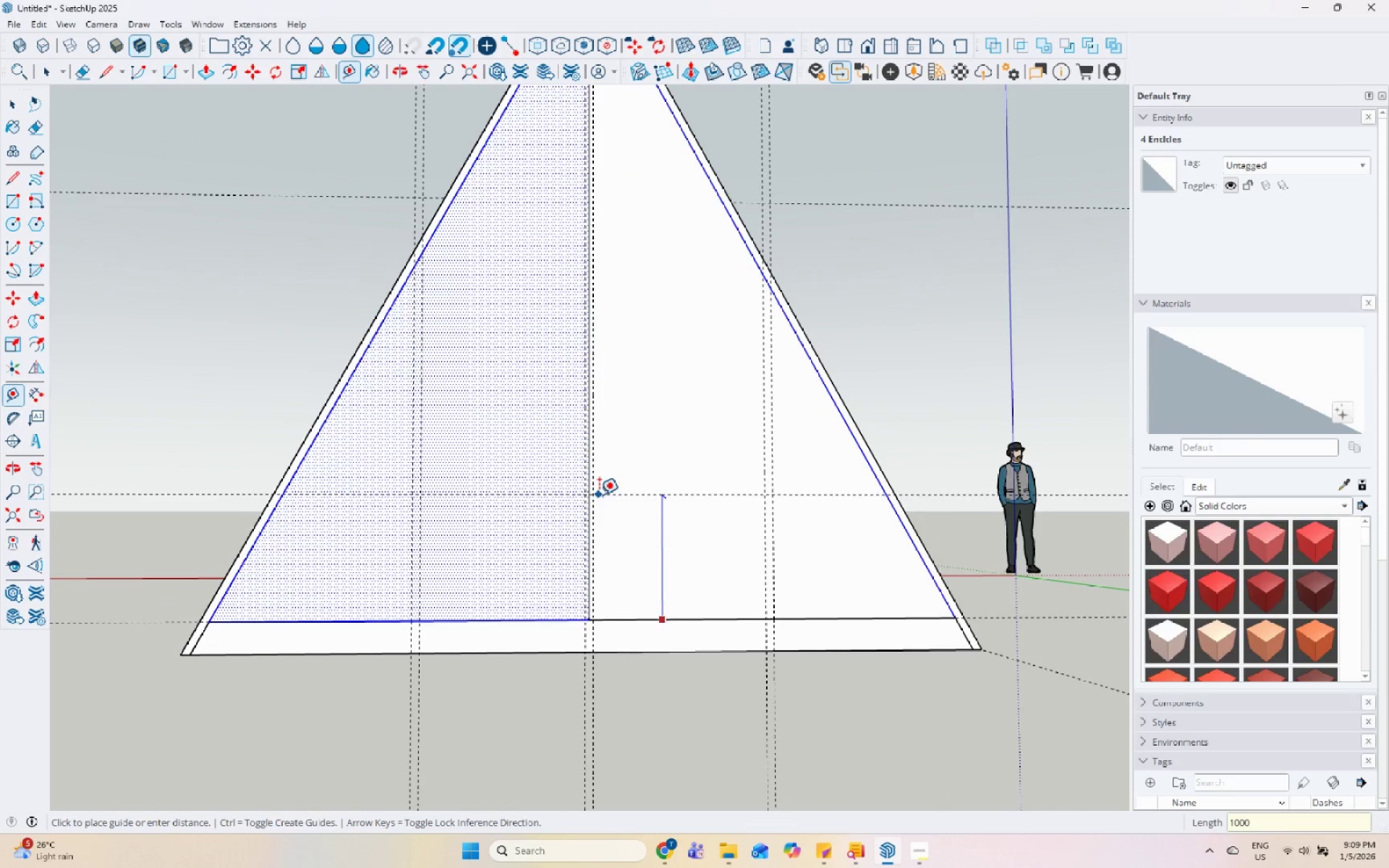 
key(Enter)
 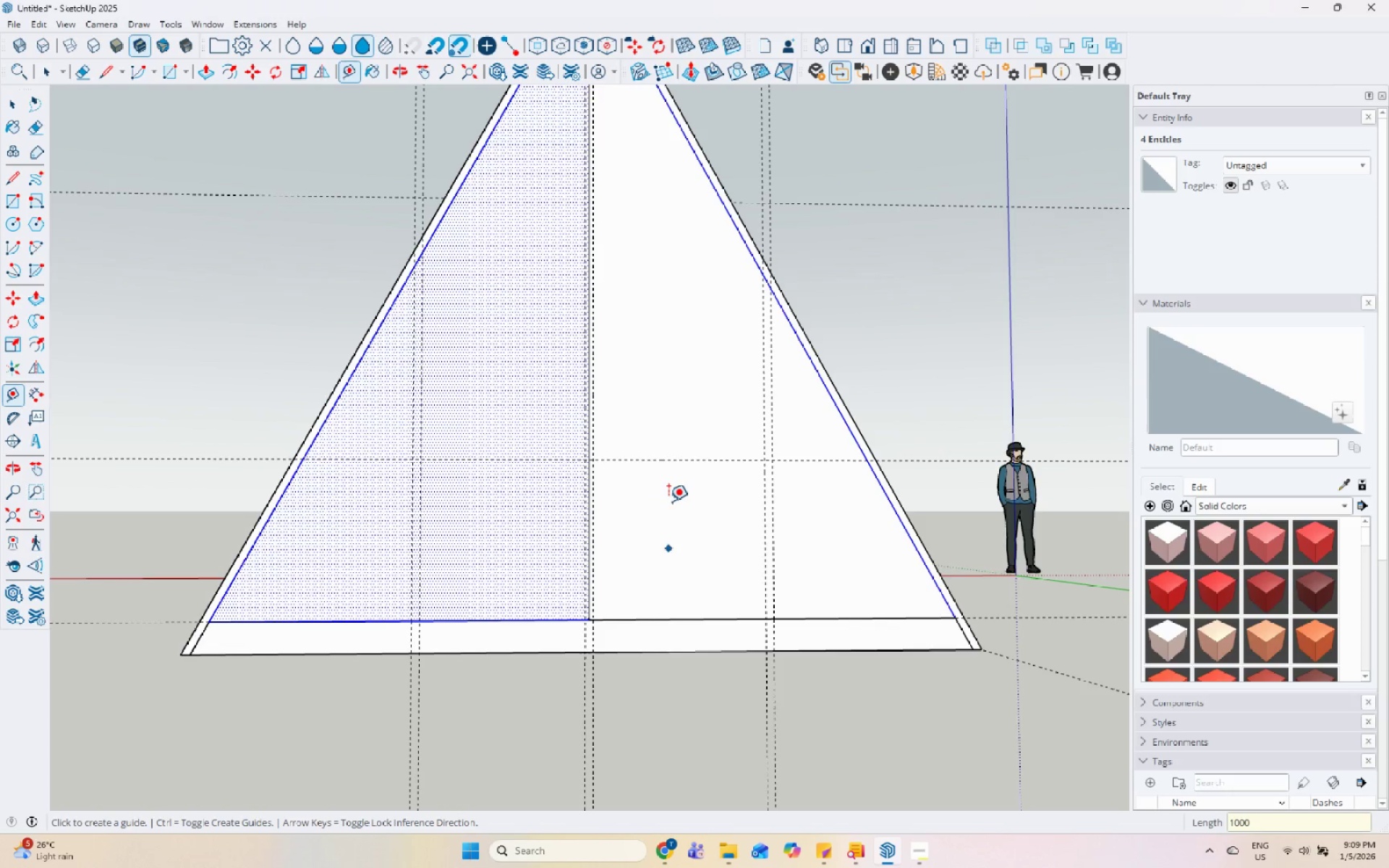 
left_click([671, 458])
 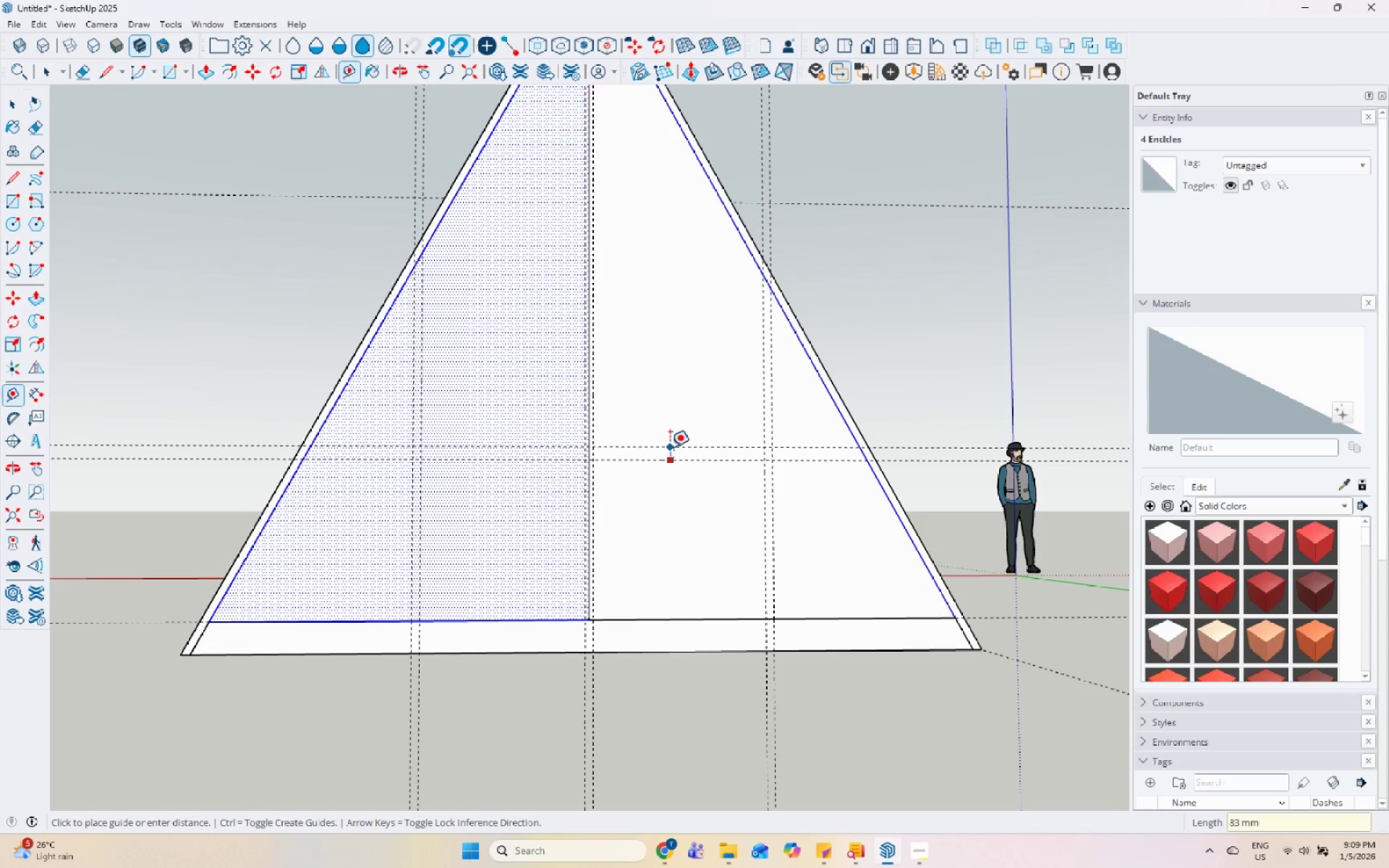 
key(Numpad5)
 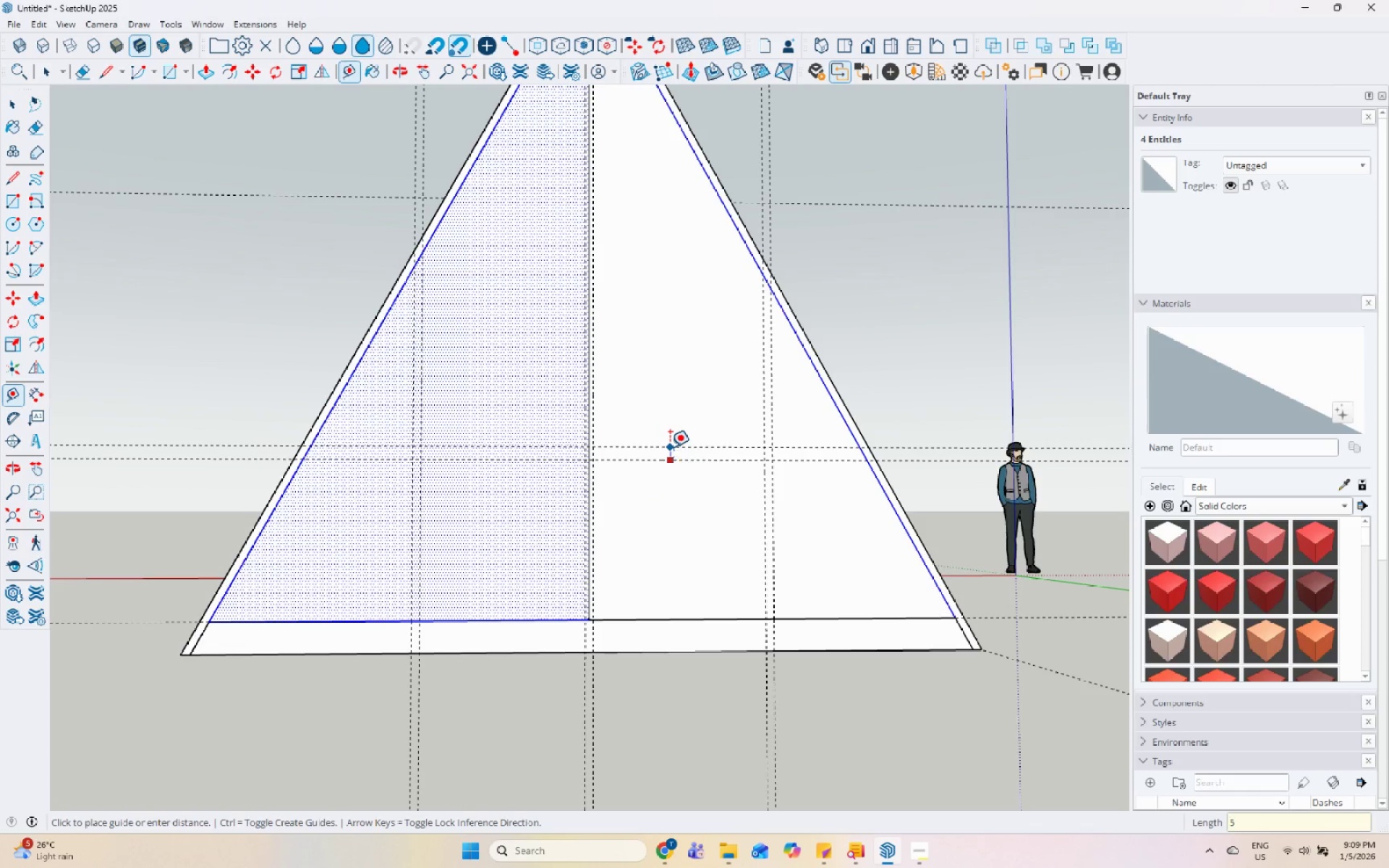 
key(Numpad0)
 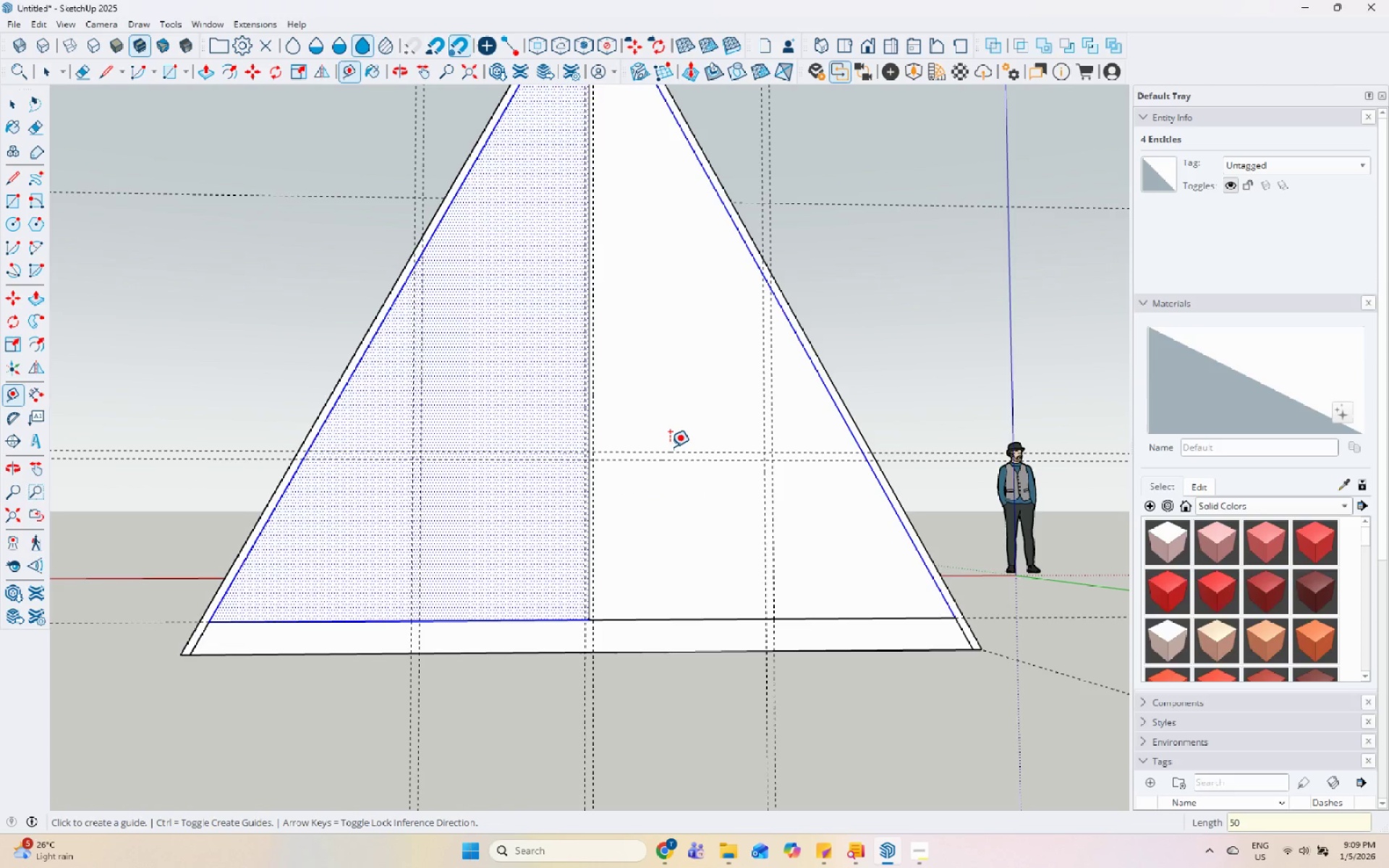 
key(Enter)
 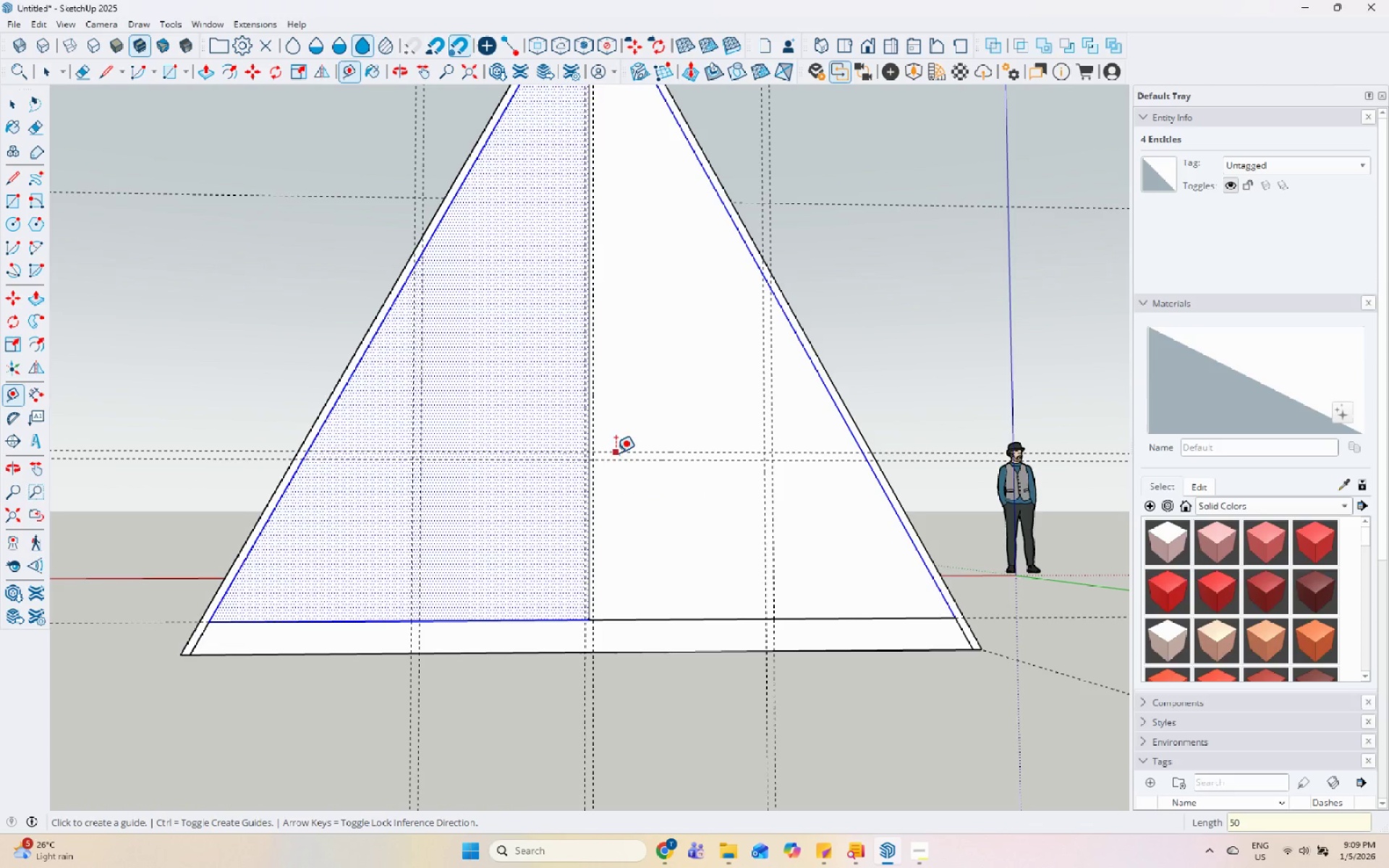 
left_click_drag(start_coordinate=[620, 451], to_coordinate=[627, 432])
 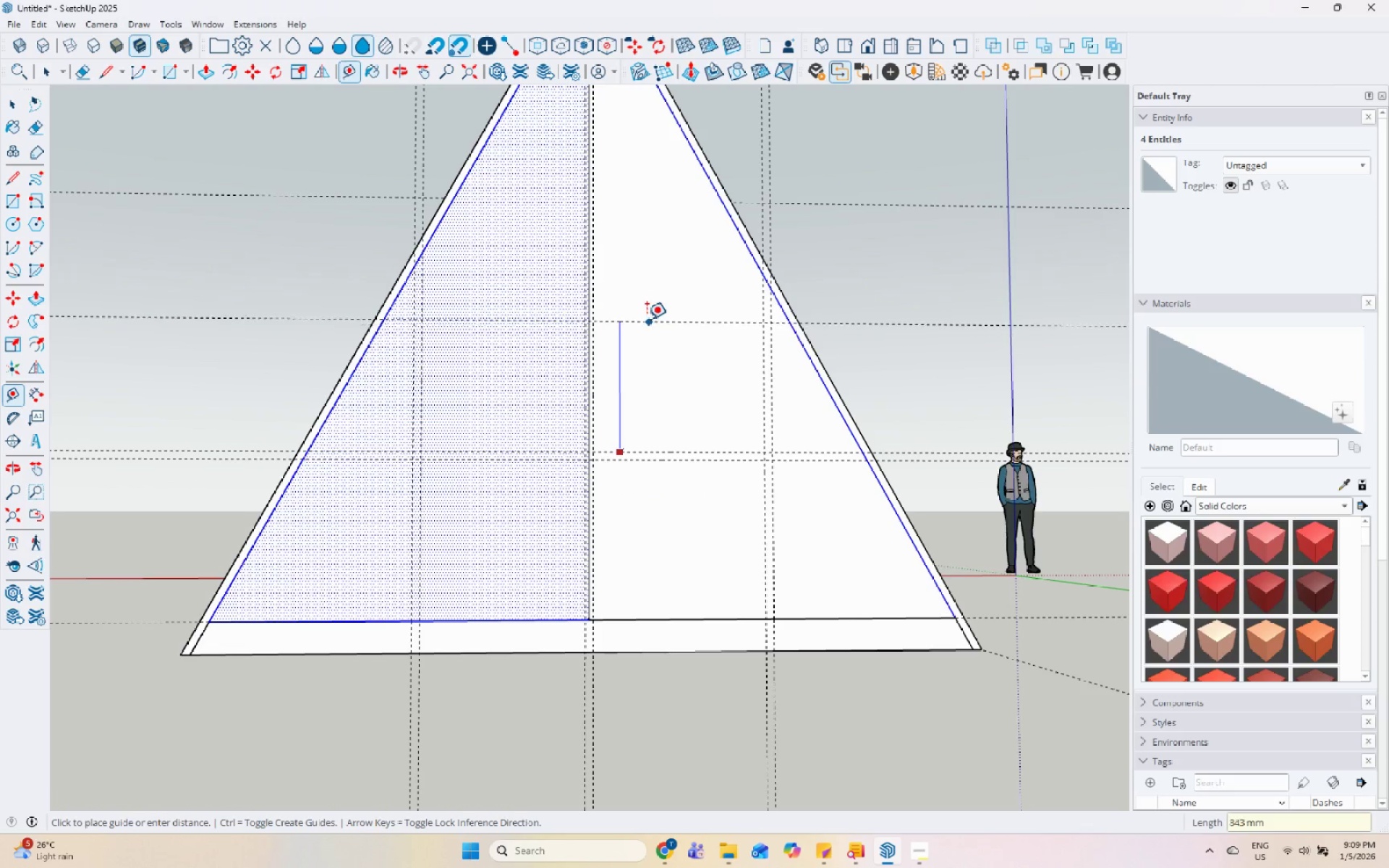 
scroll: coordinate [611, 361], scroll_direction: down, amount: 3.0
 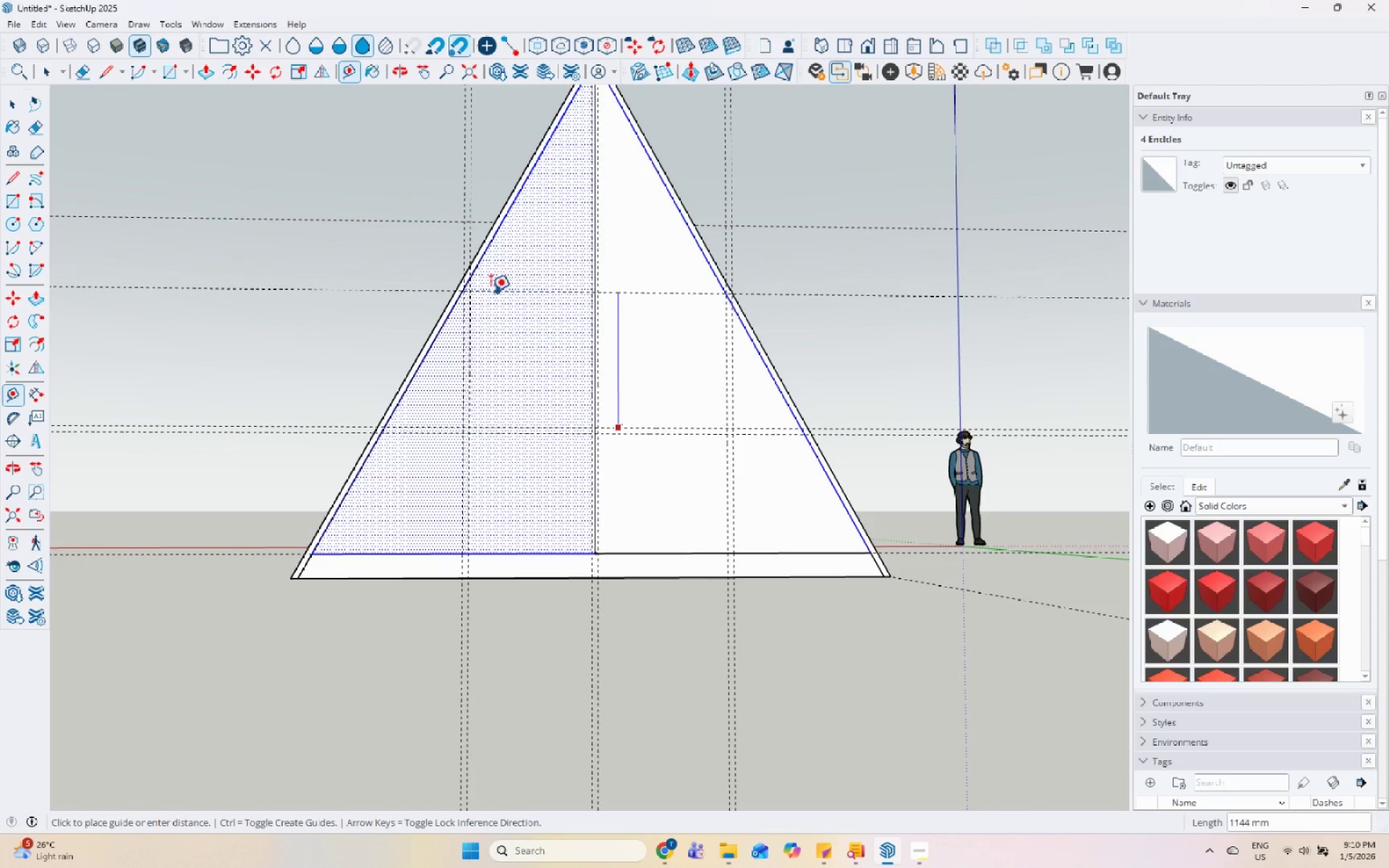 
left_click([469, 277])
 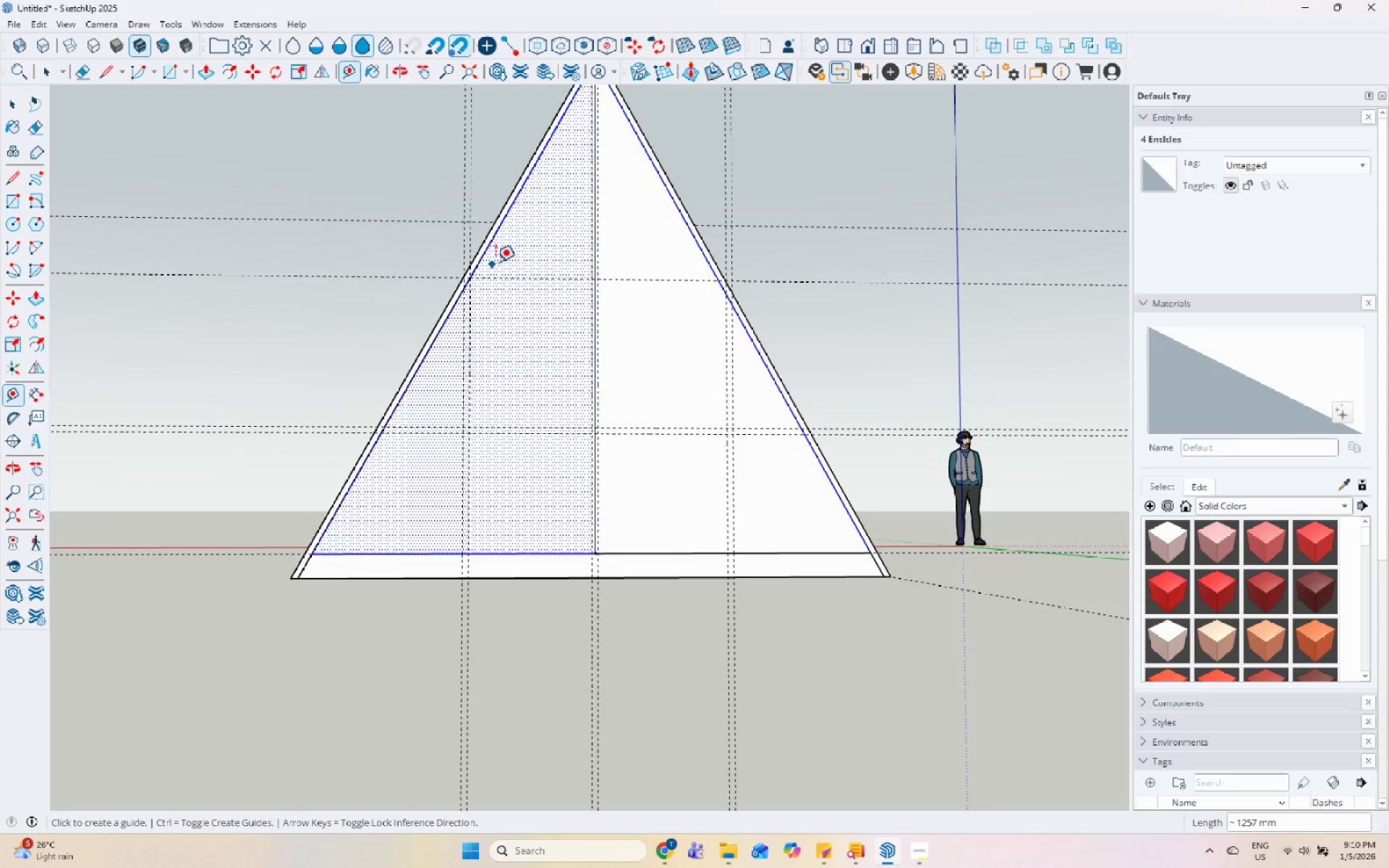 
scroll: coordinate [492, 262], scroll_direction: up, amount: 5.0
 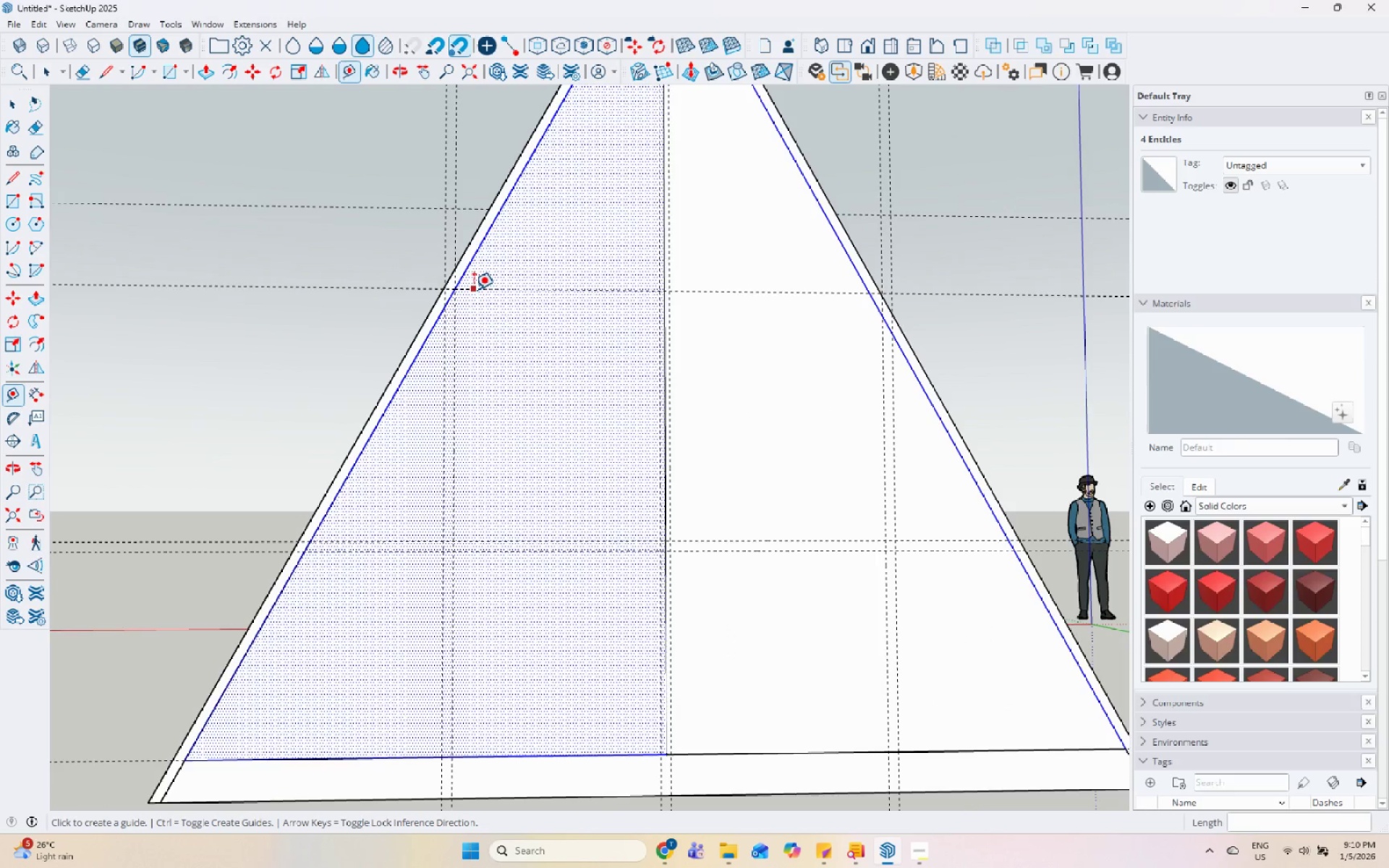 
left_click([474, 289])
 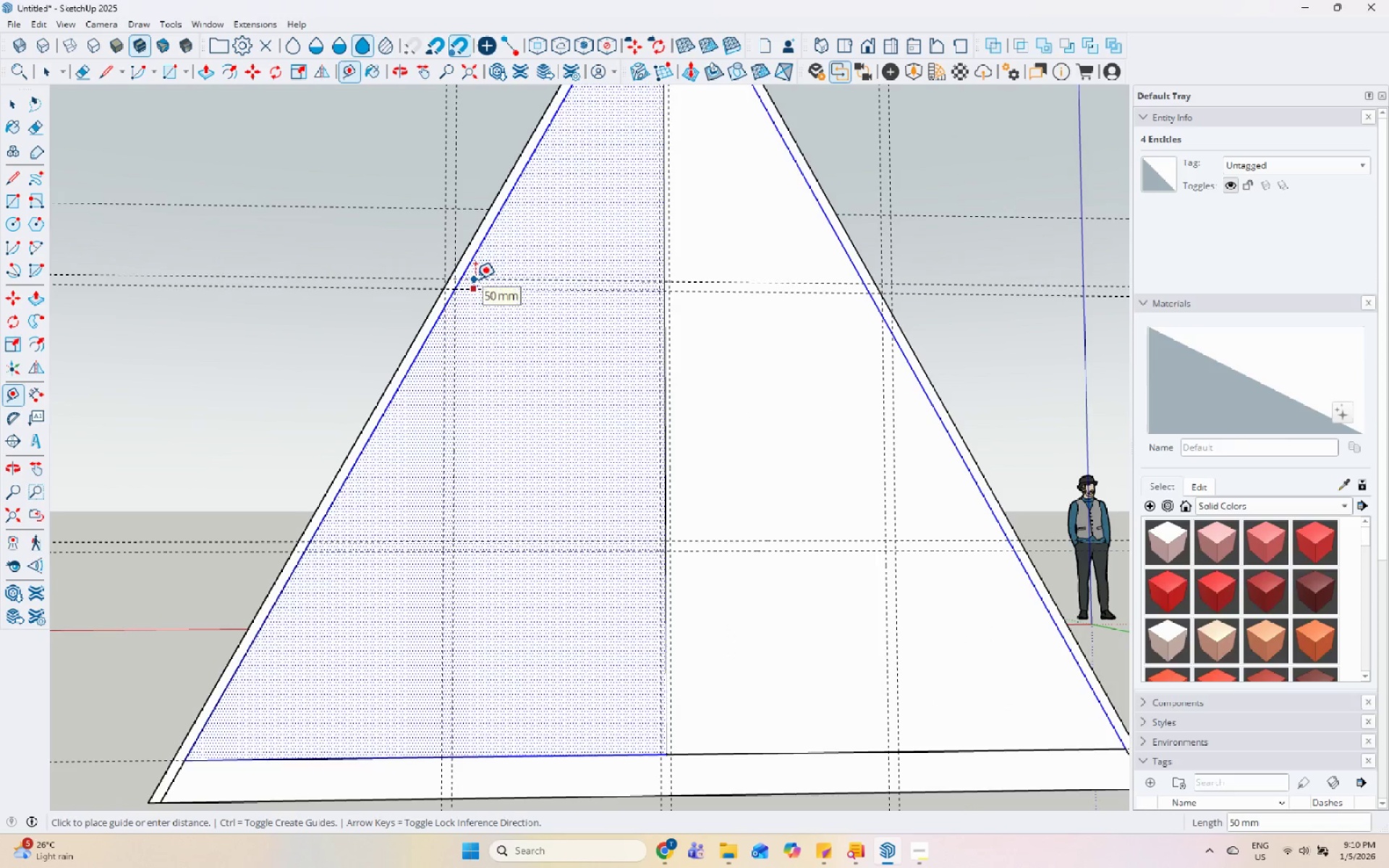 
key(Numpad5)
 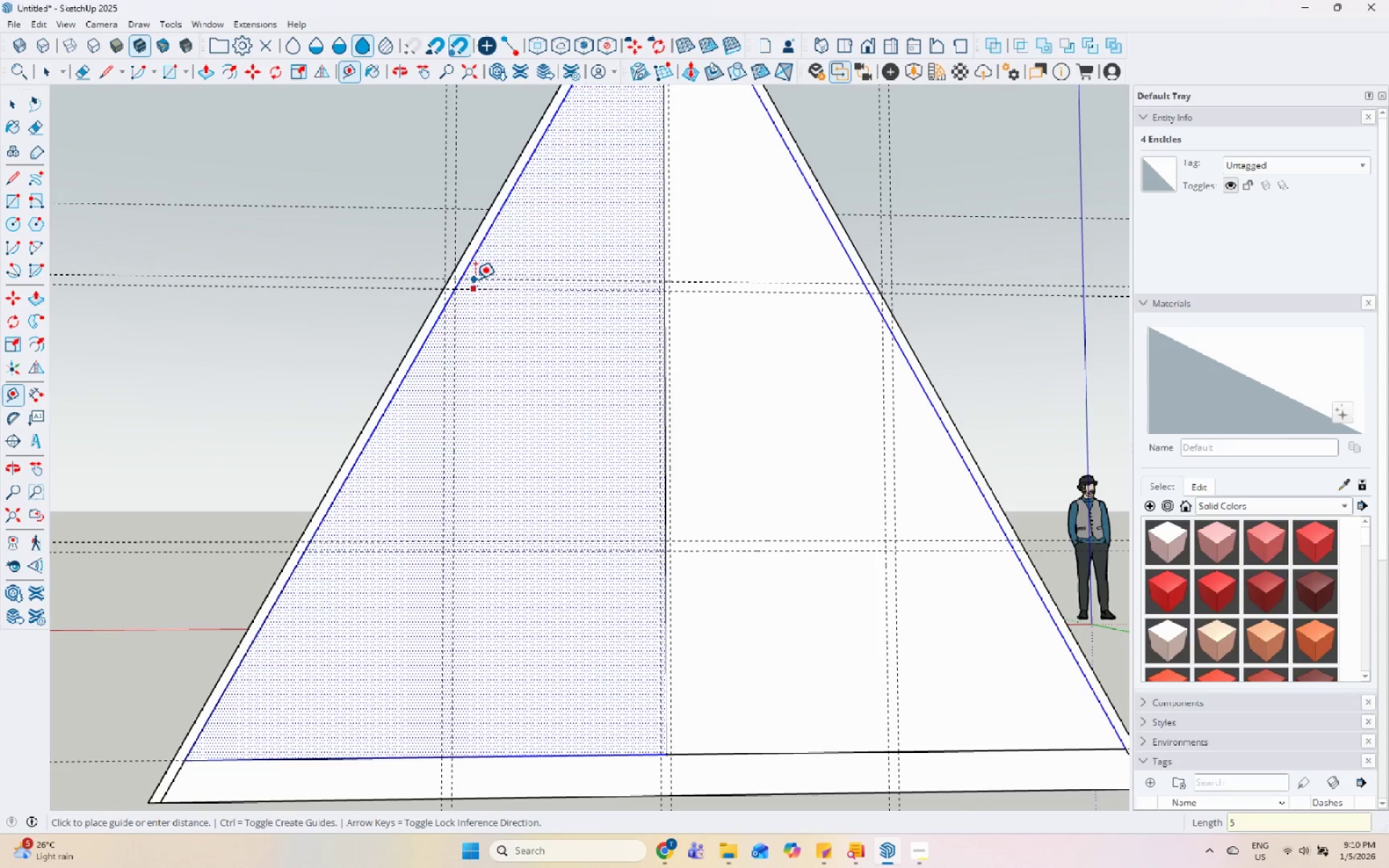 
key(Numpad0)
 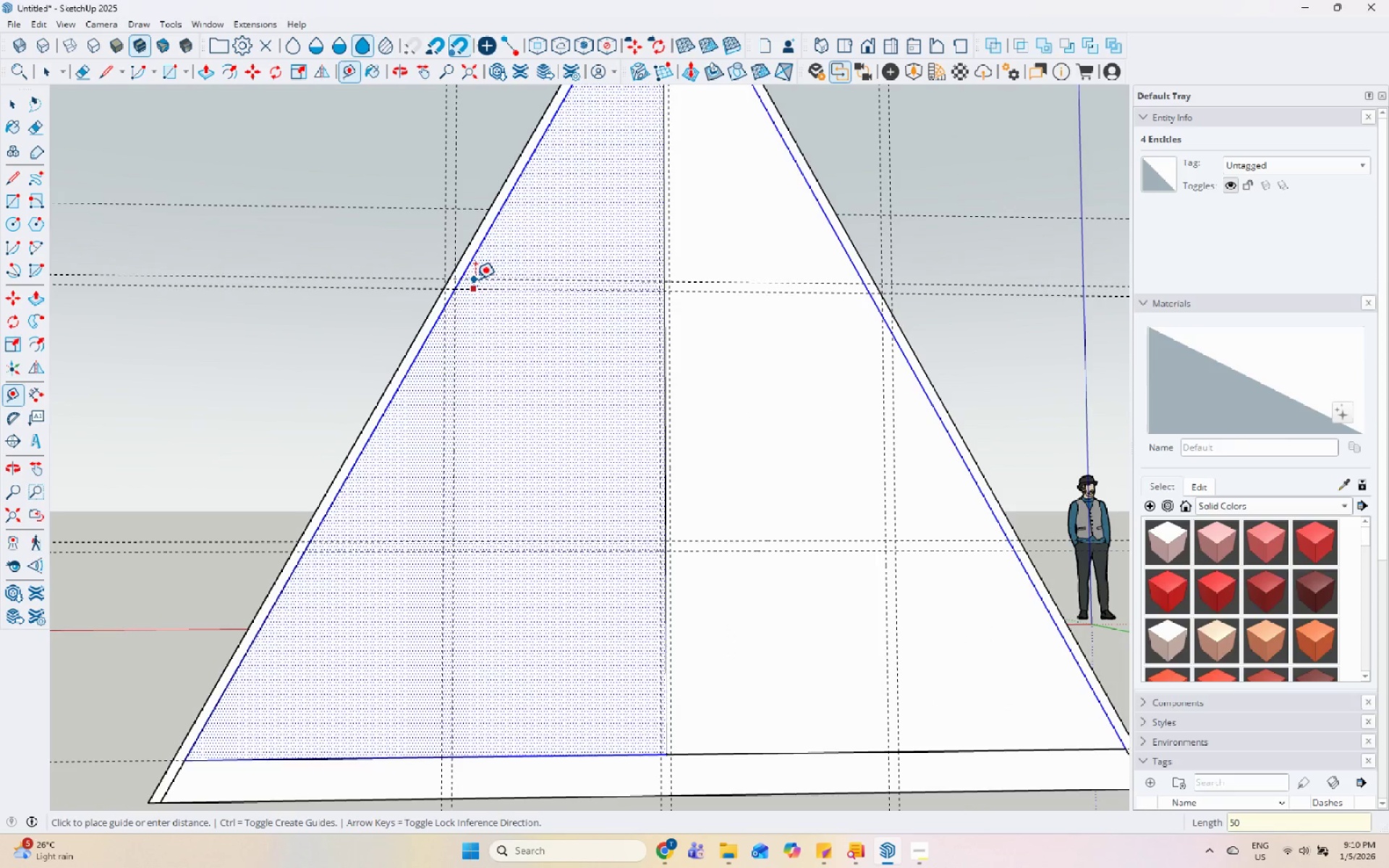 
key(Enter)
 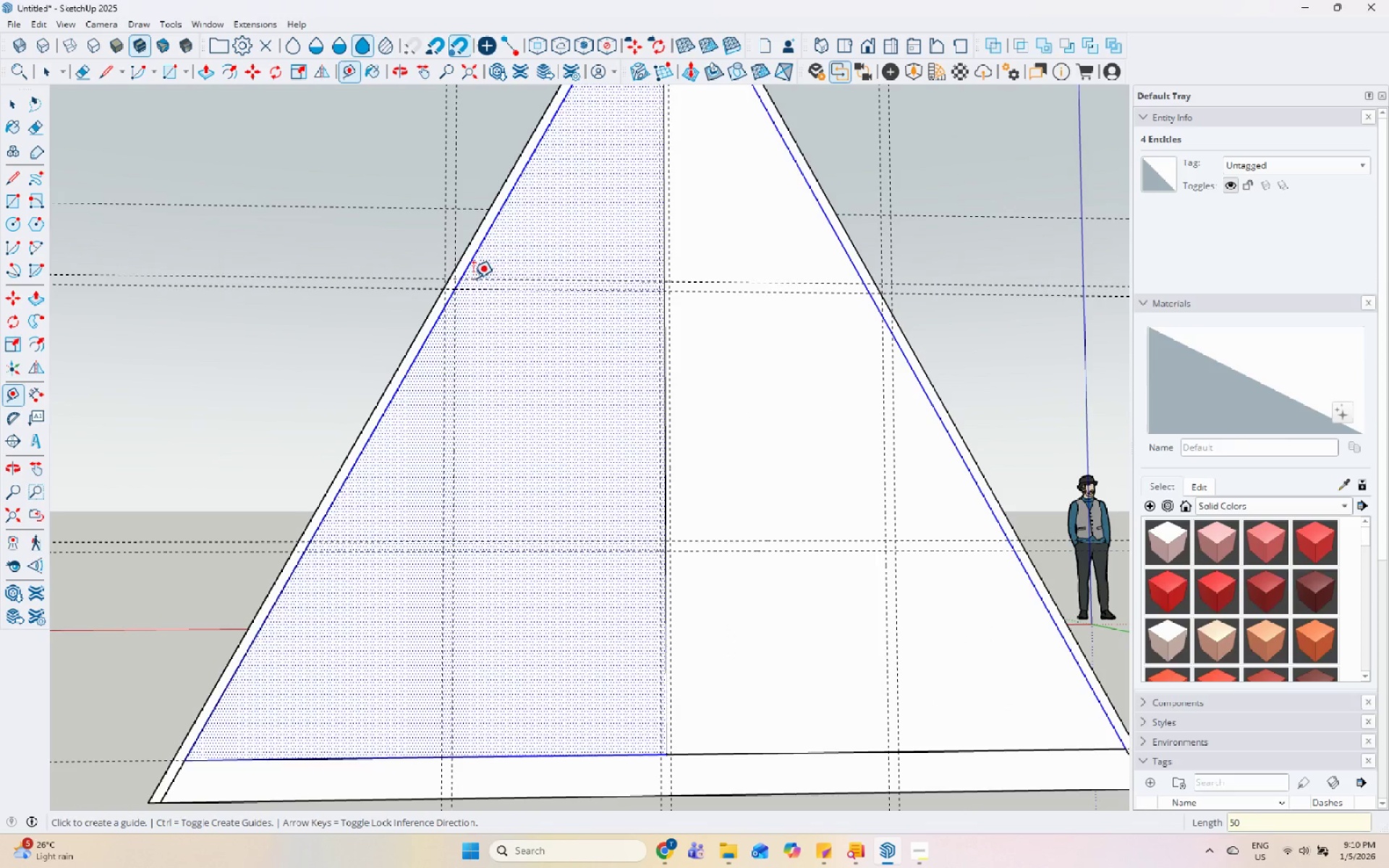 
scroll: coordinate [512, 412], scroll_direction: down, amount: 8.0
 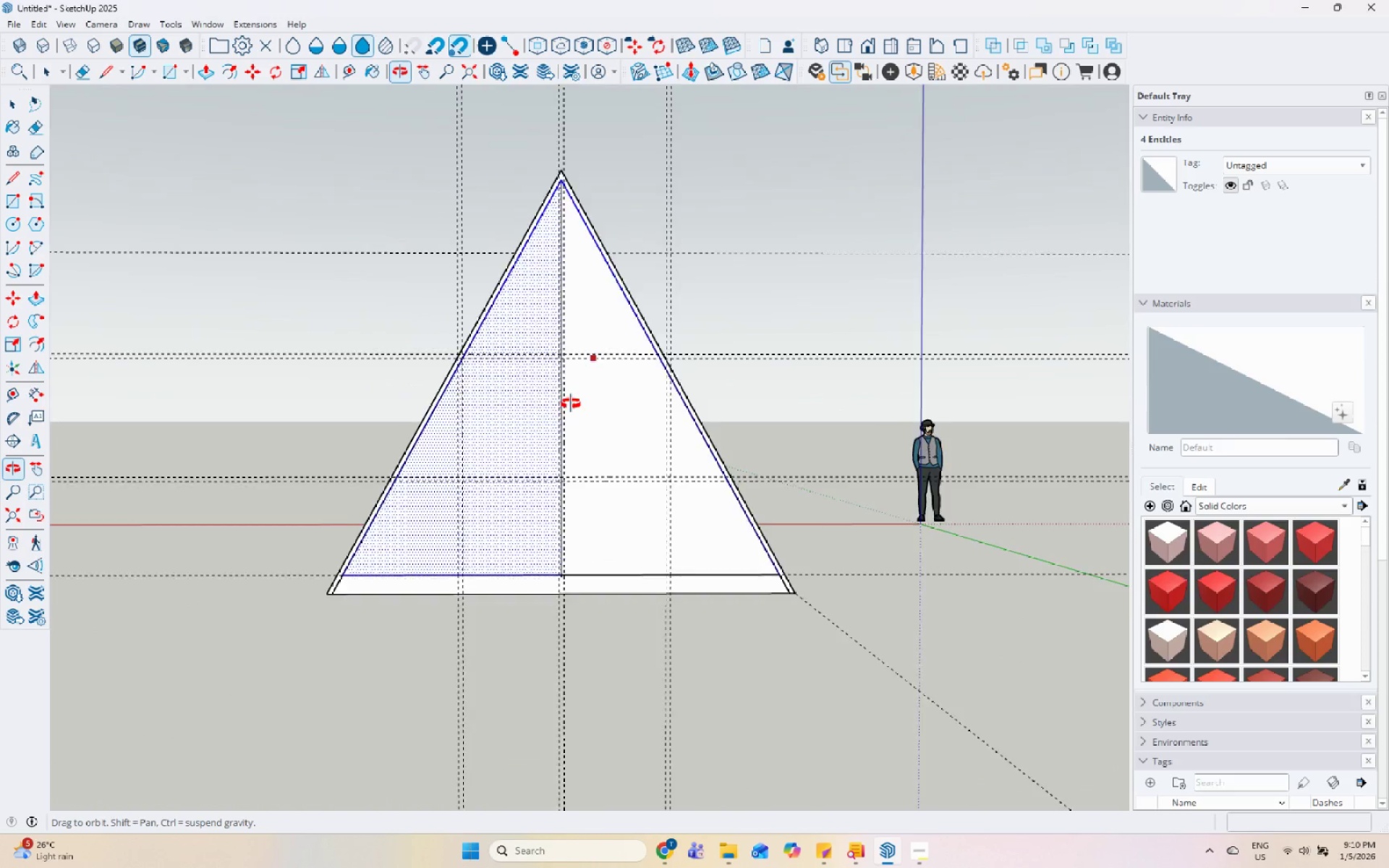 
scroll: coordinate [533, 457], scroll_direction: up, amount: 5.0
 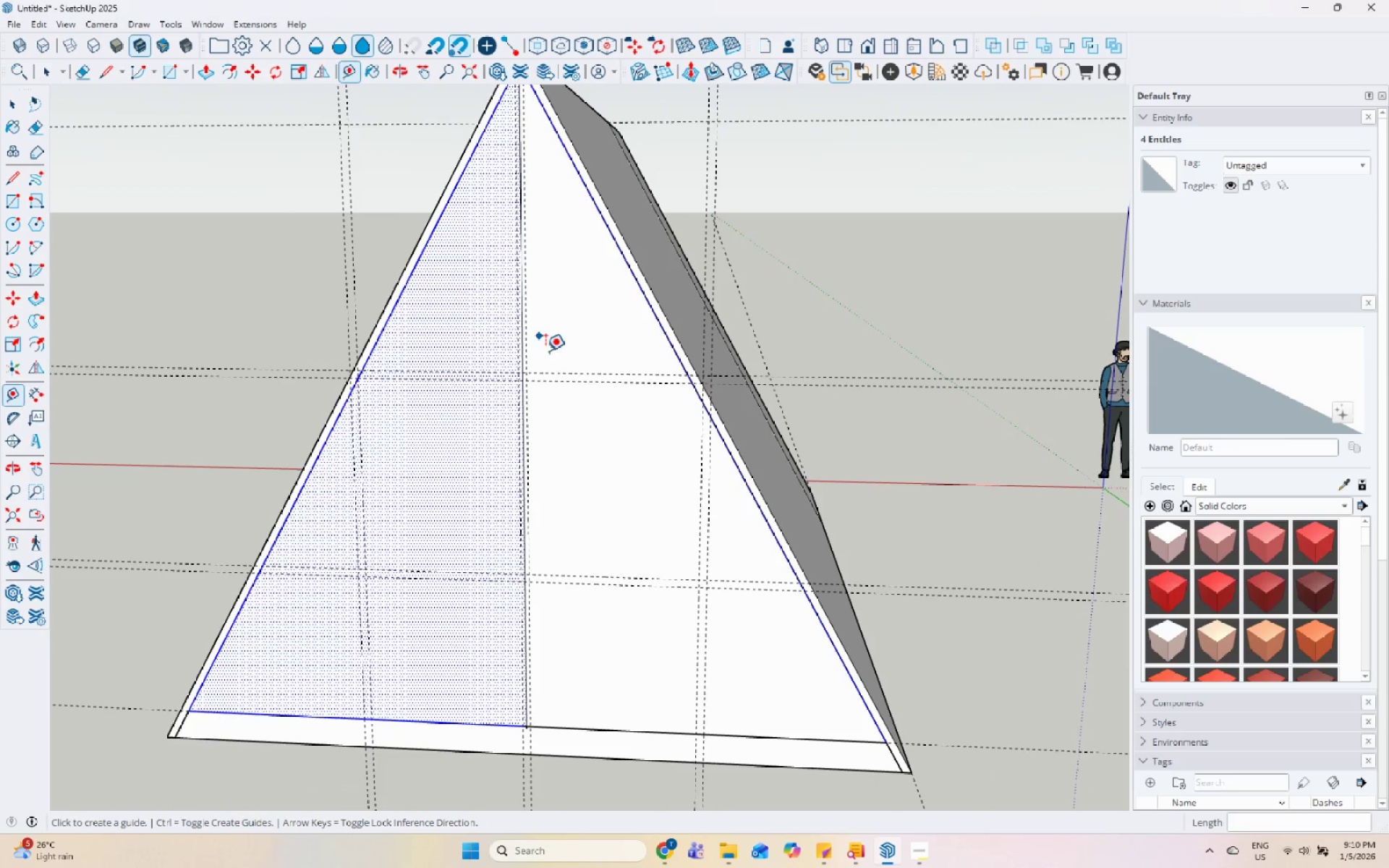 
mouse_move([574, 354])
 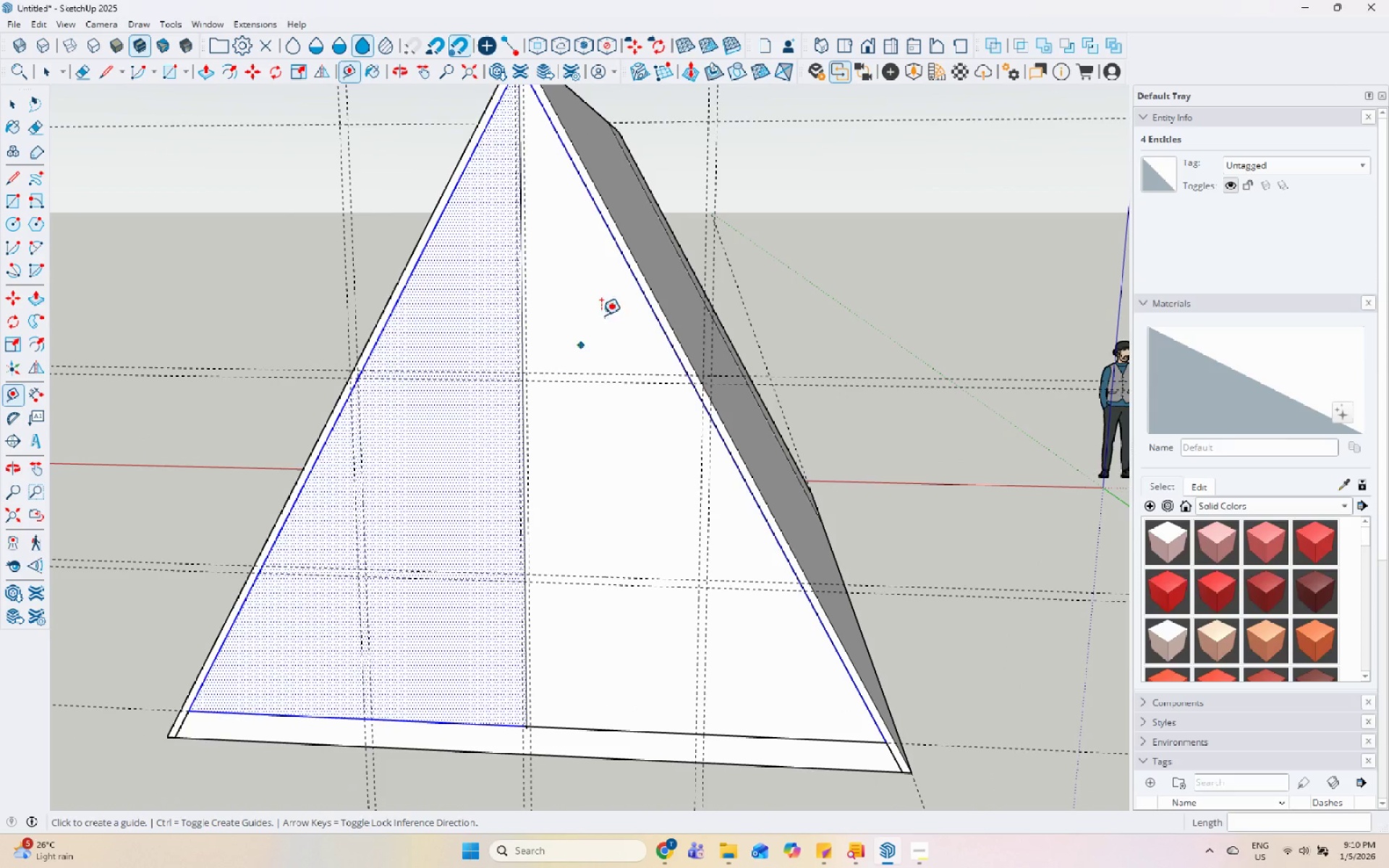 
key(Space)
 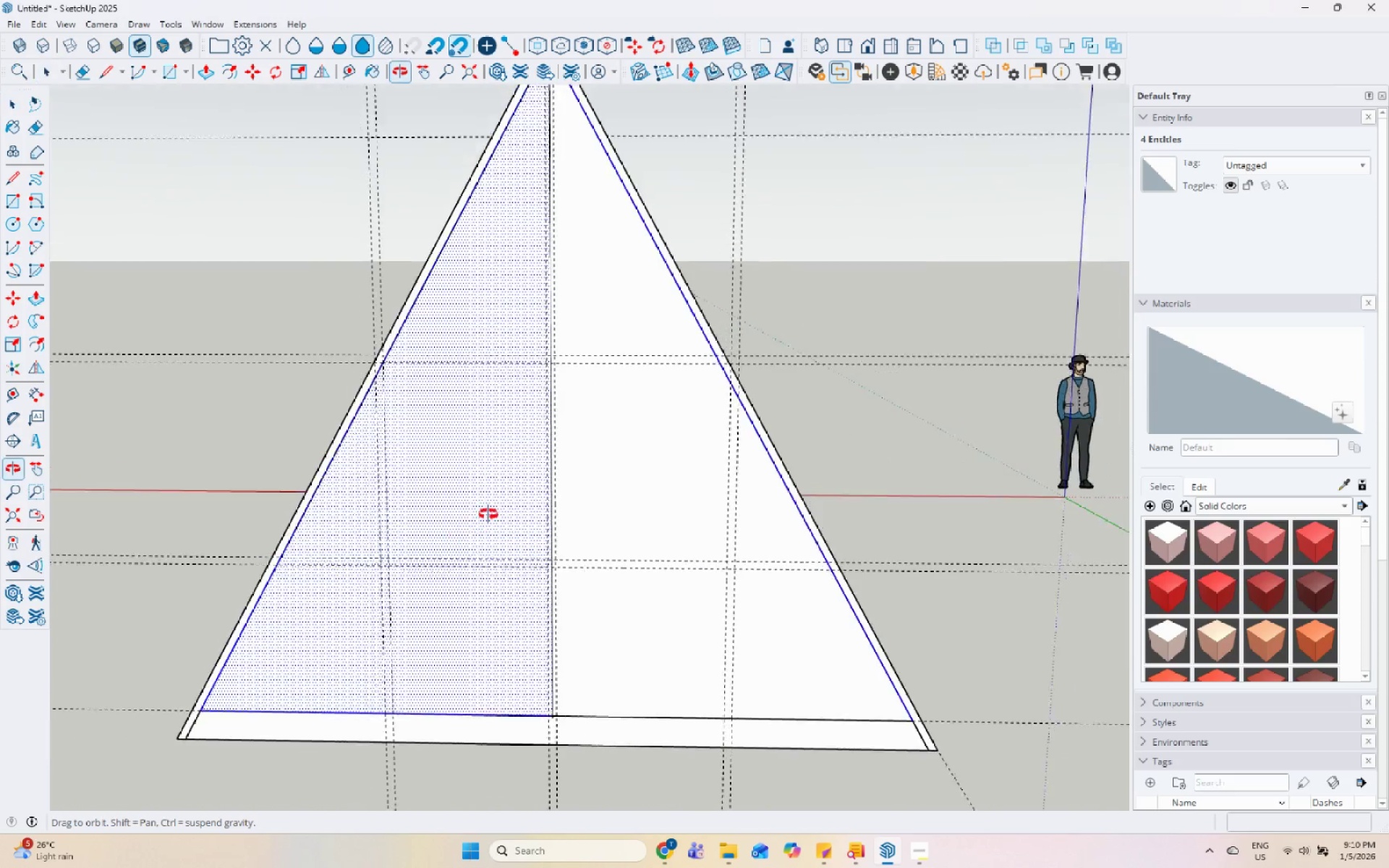 
left_click([487, 484])
 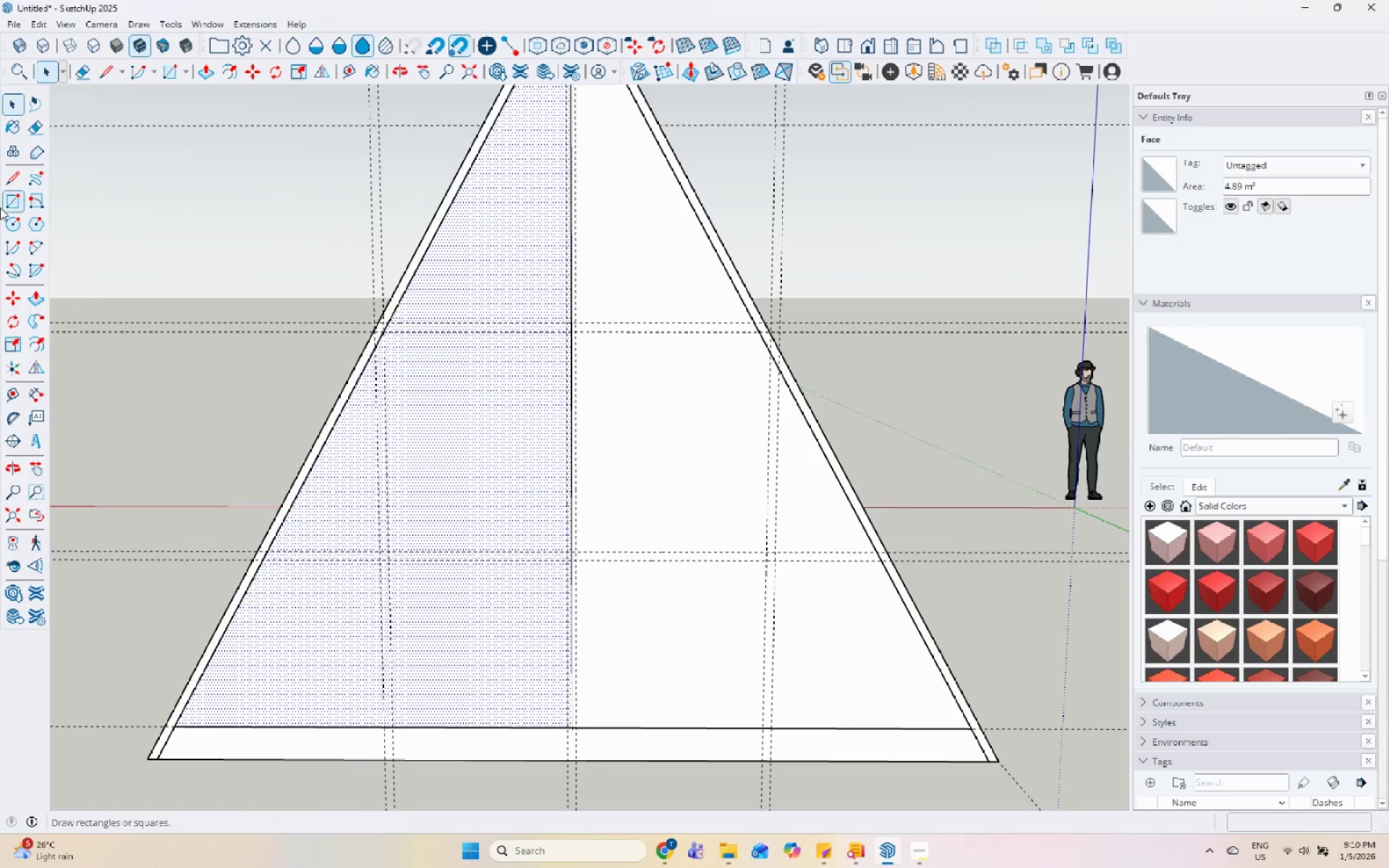 
scroll: coordinate [496, 507], scroll_direction: up, amount: 1.0
 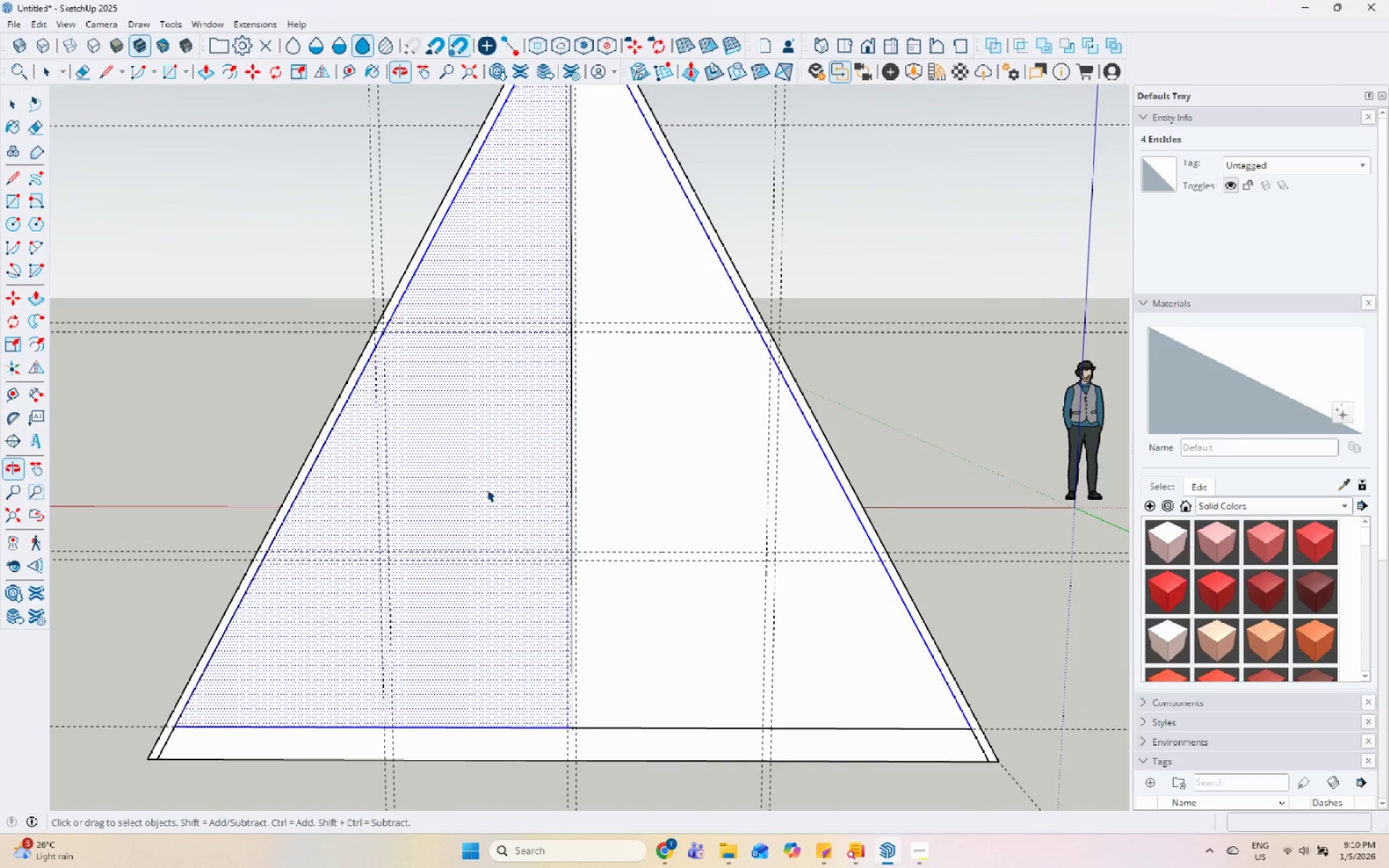 
left_click_drag(start_coordinate=[12, 180], to_coordinate=[15, 180])
 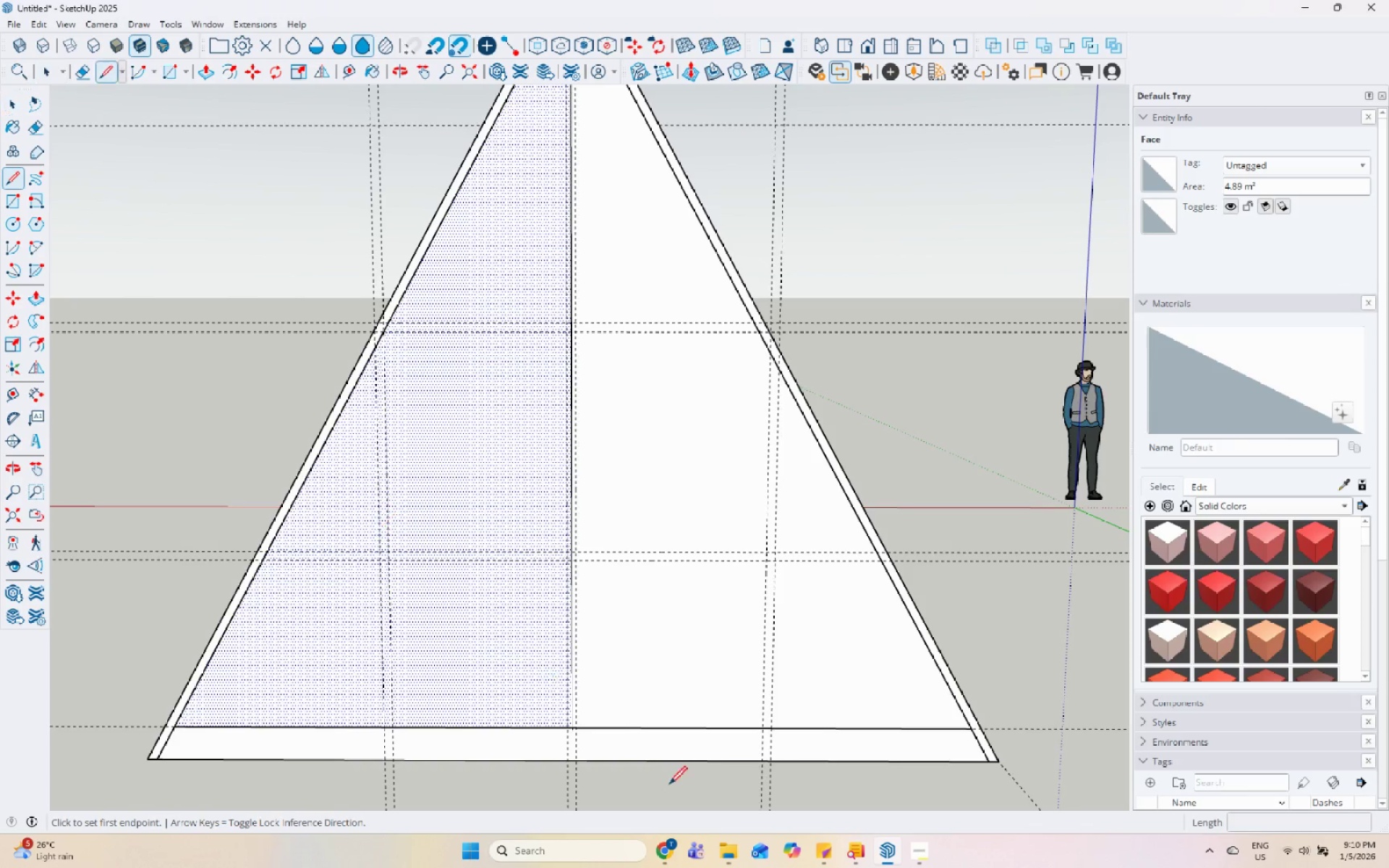 
scroll: coordinate [531, 715], scroll_direction: up, amount: 9.0
 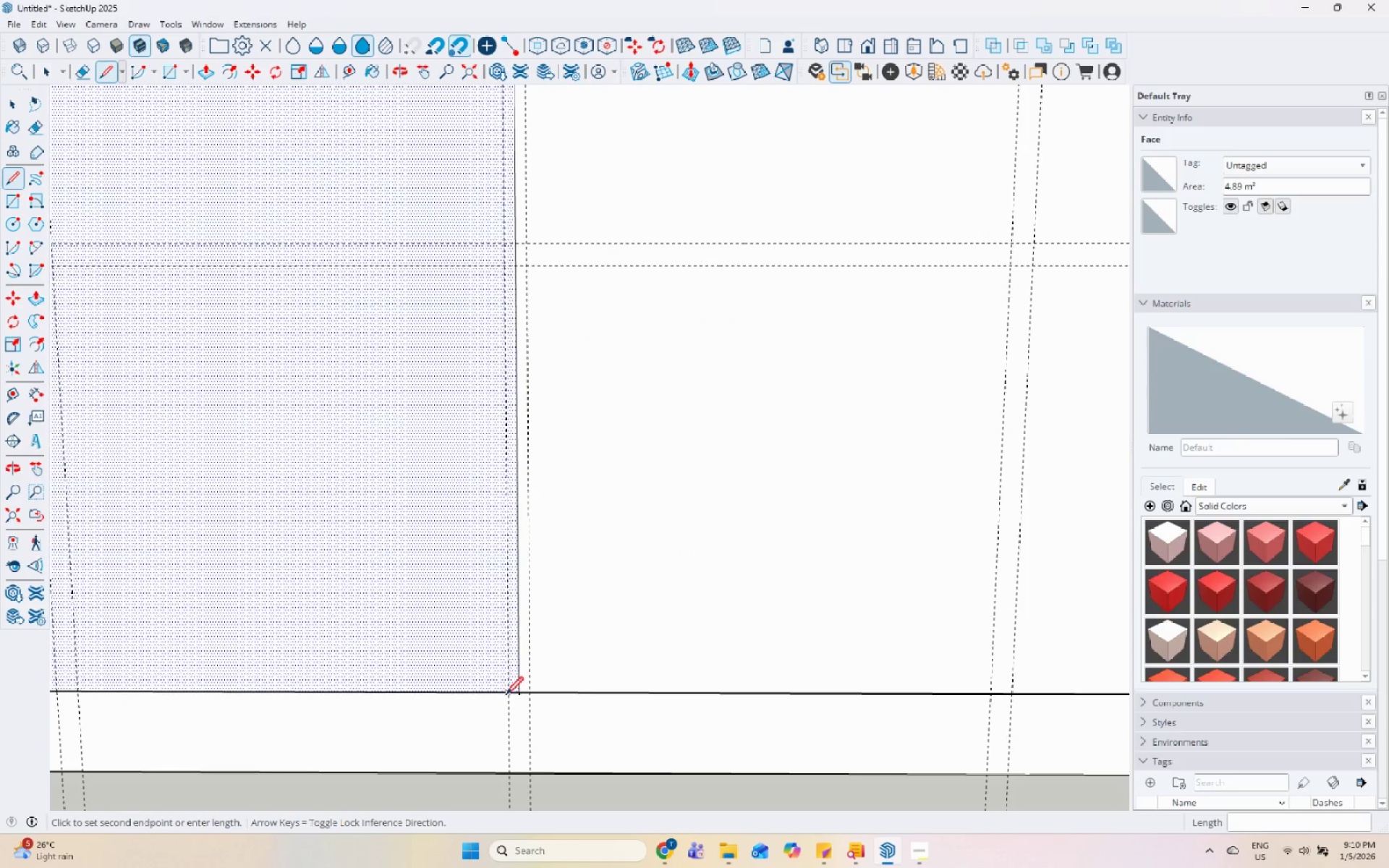 
scroll: coordinate [564, 124], scroll_direction: down, amount: 7.0
 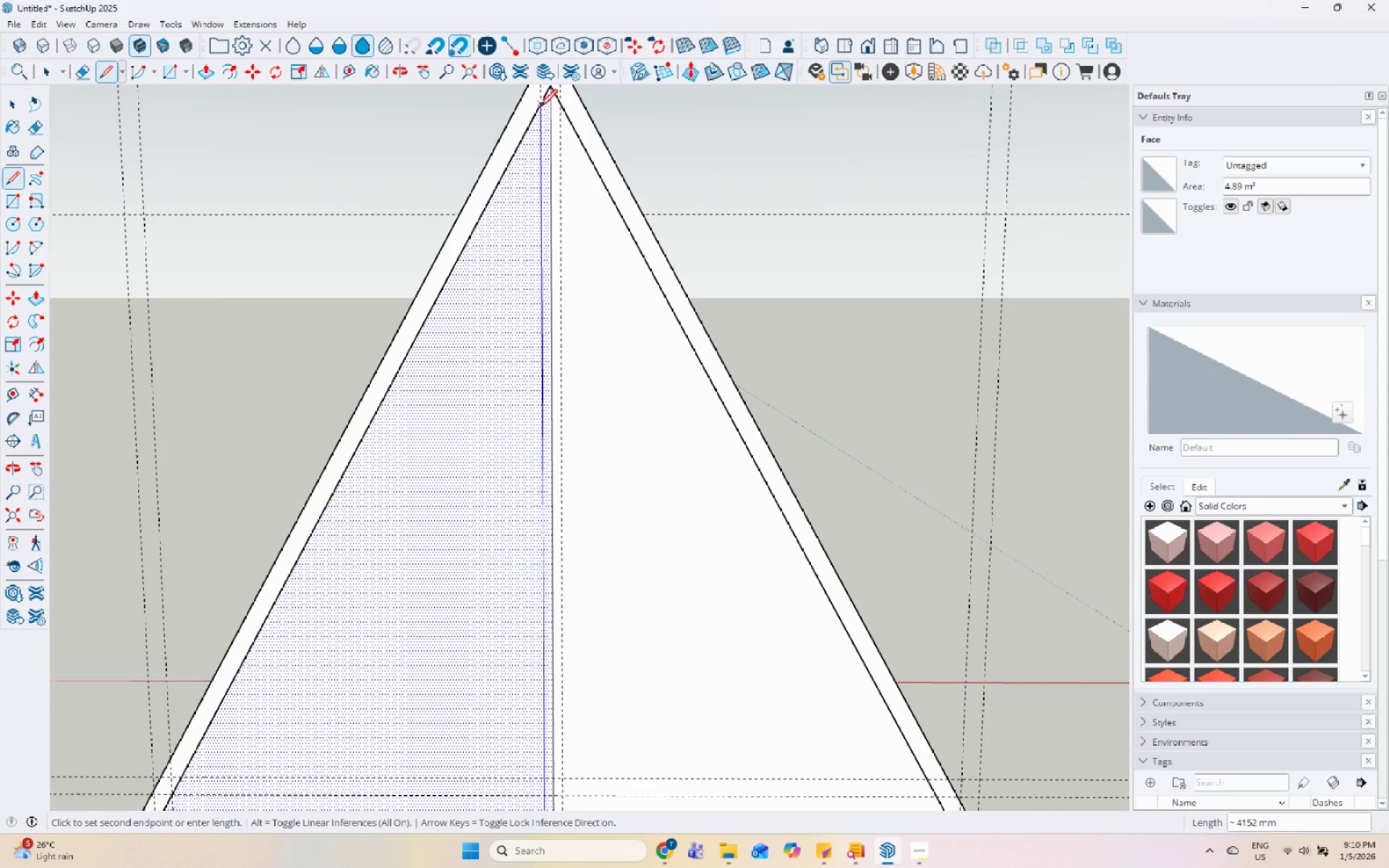 
left_click([540, 107])
 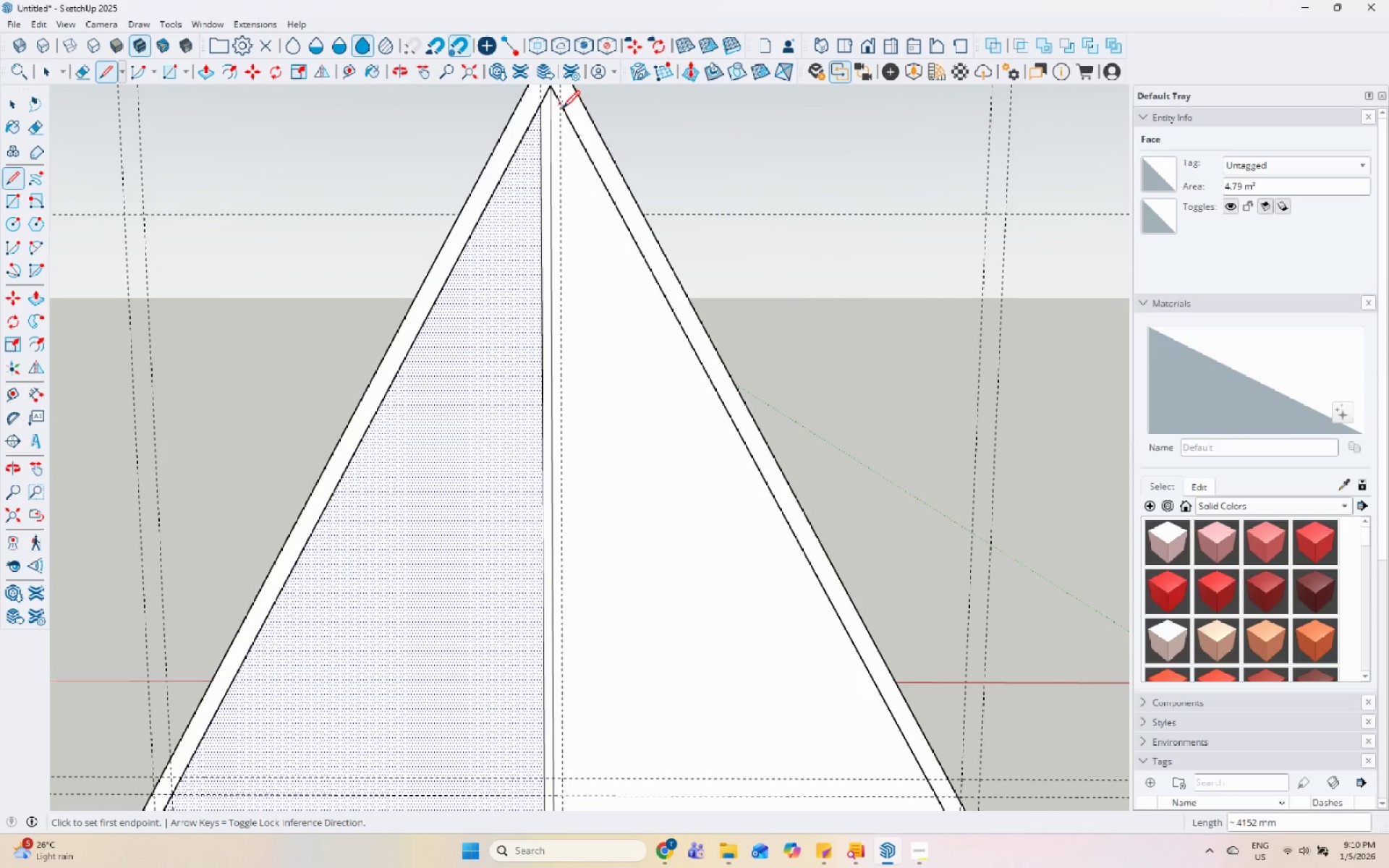 
left_click_drag(start_coordinate=[561, 106], to_coordinate=[562, 115])
 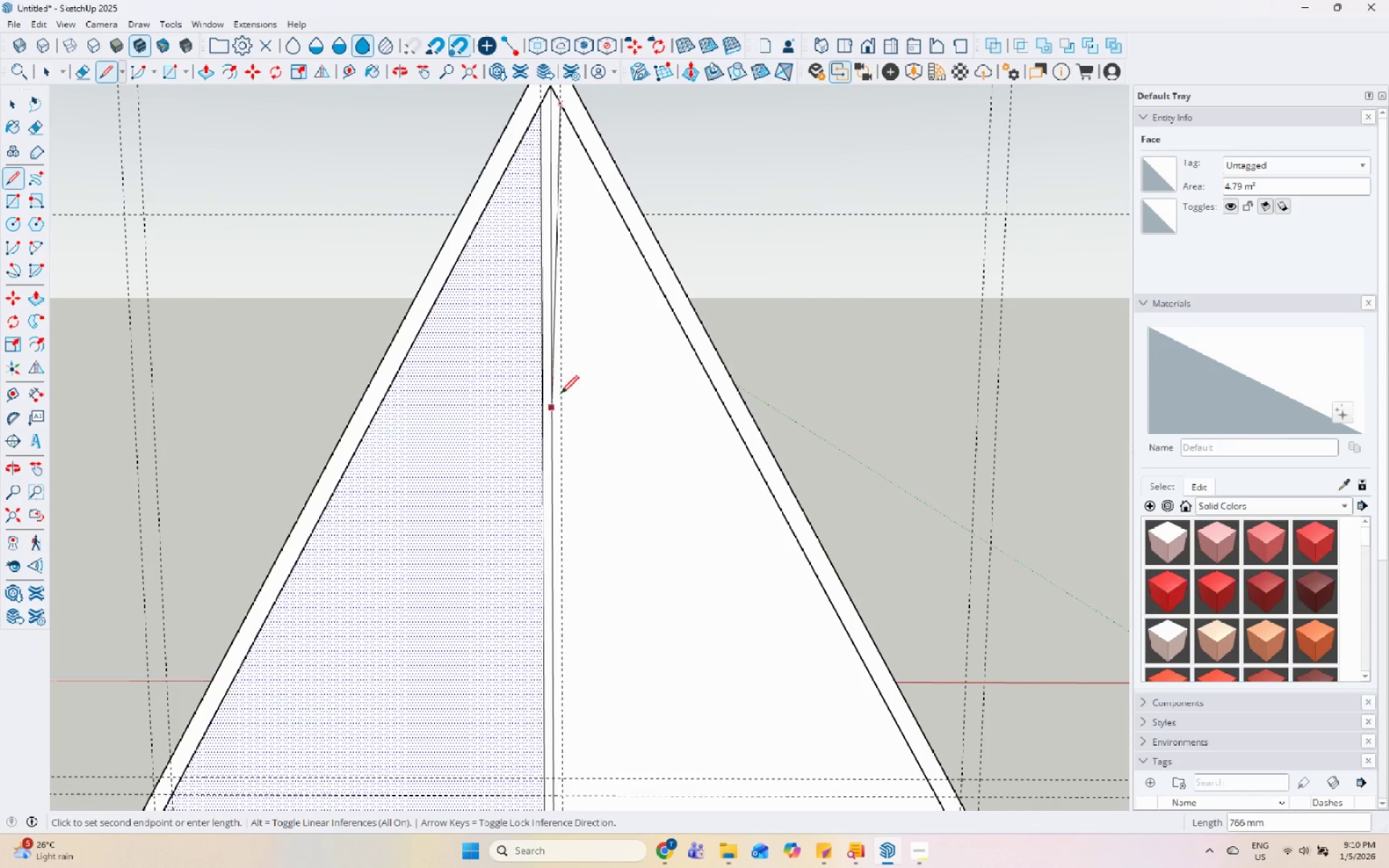 
scroll: coordinate [624, 412], scroll_direction: up, amount: 6.0
 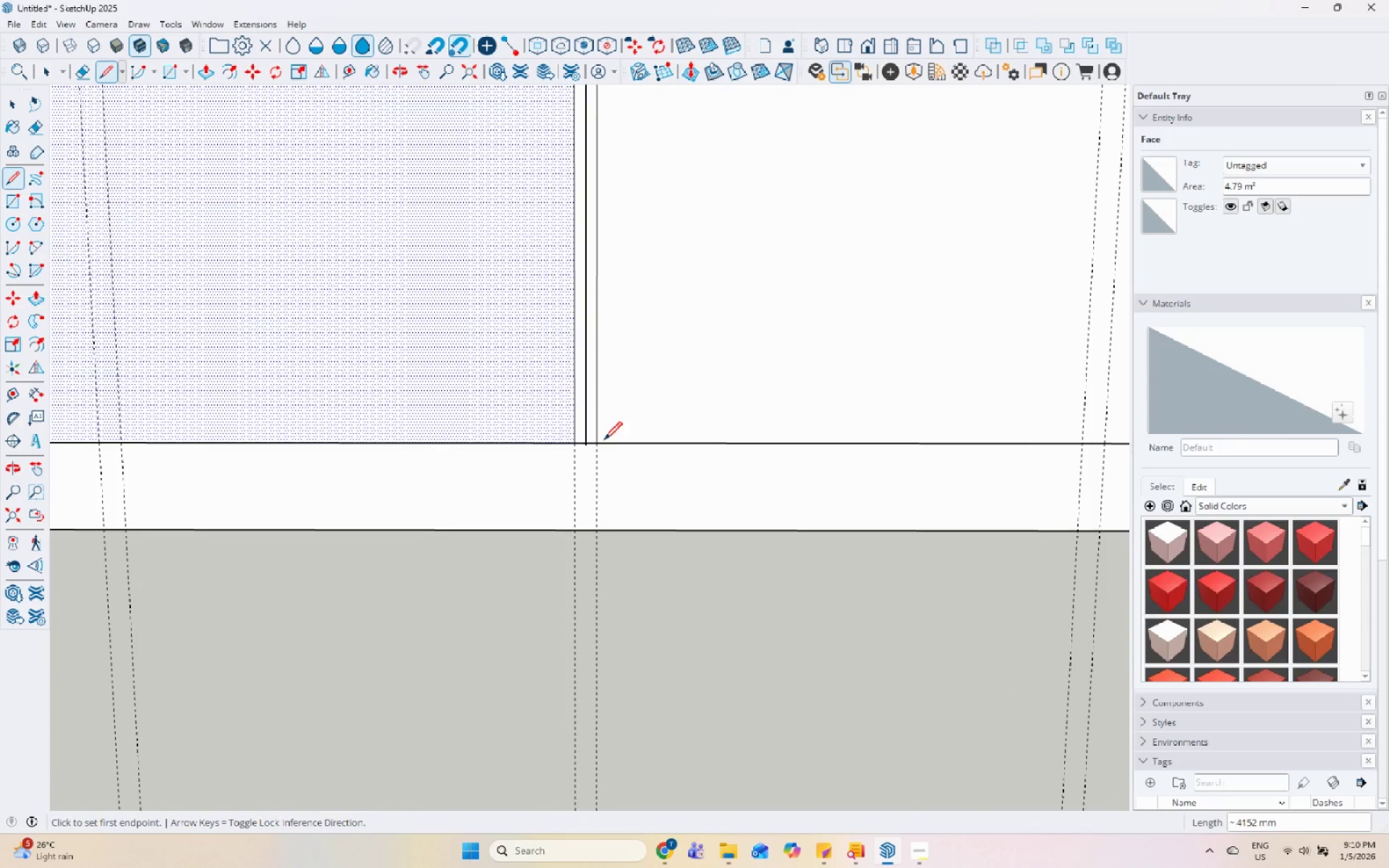 
scroll: coordinate [403, 425], scroll_direction: down, amount: 6.0
 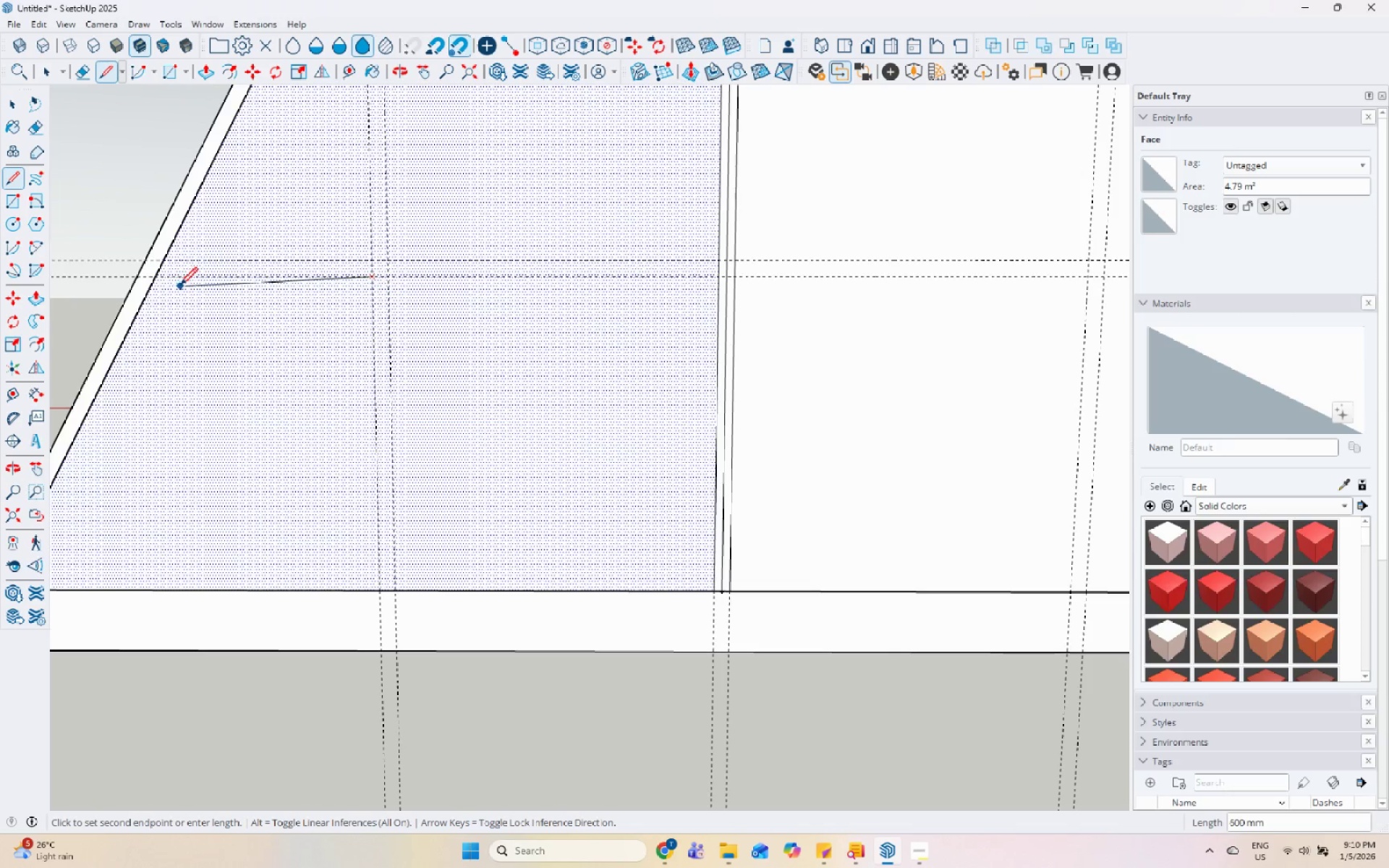 
left_click([157, 273])
 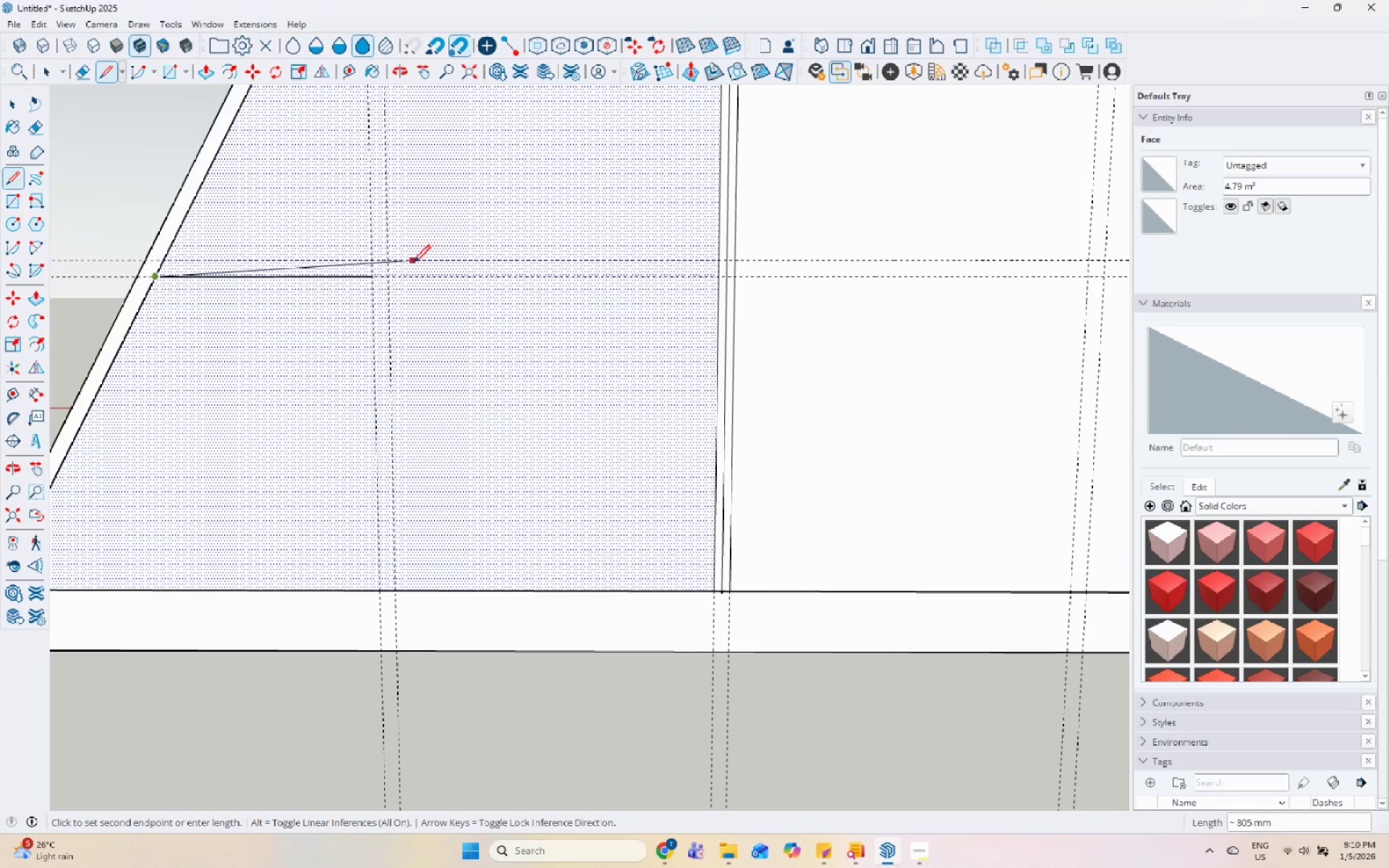 
key(Escape)
 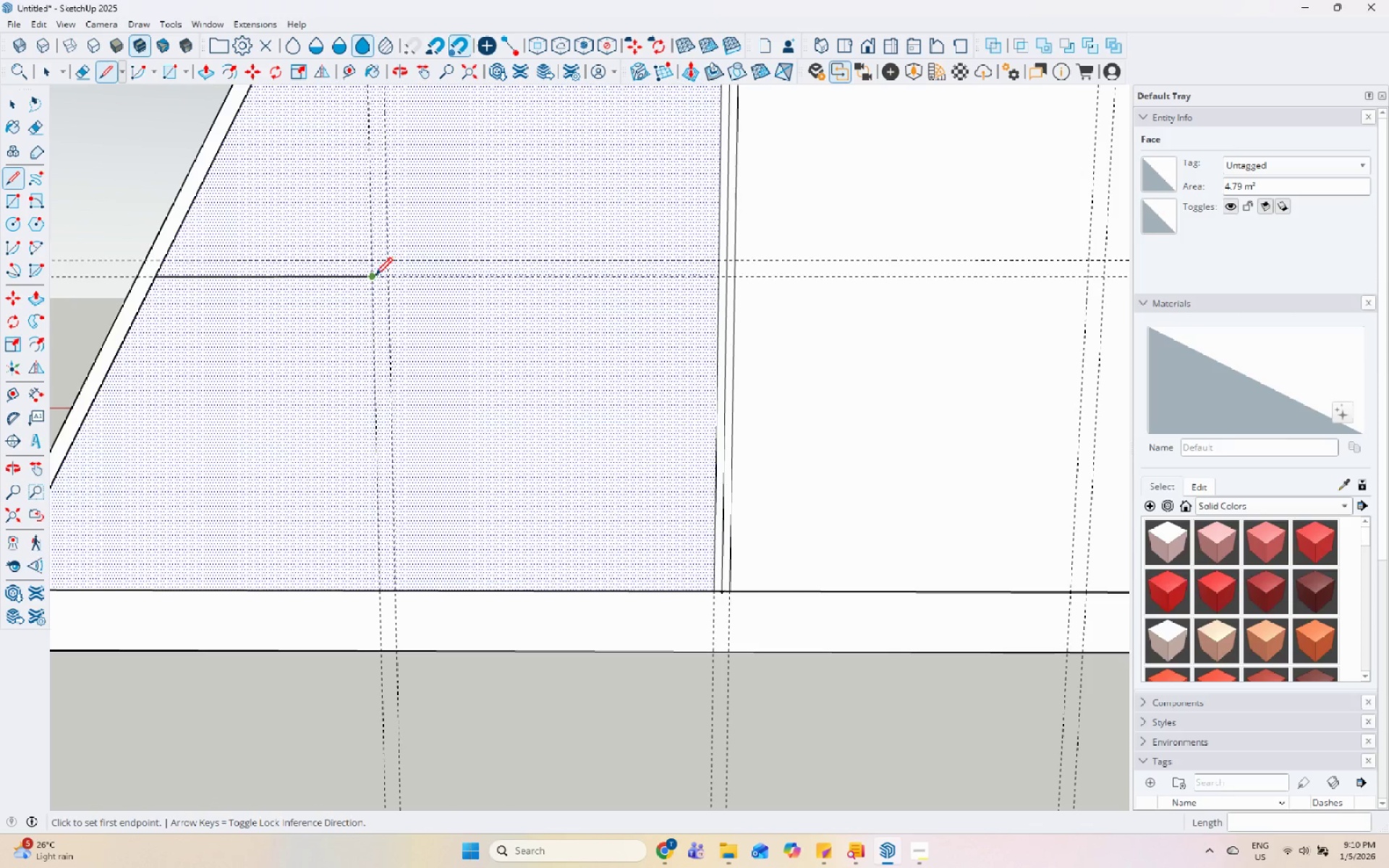 
left_click([373, 277])
 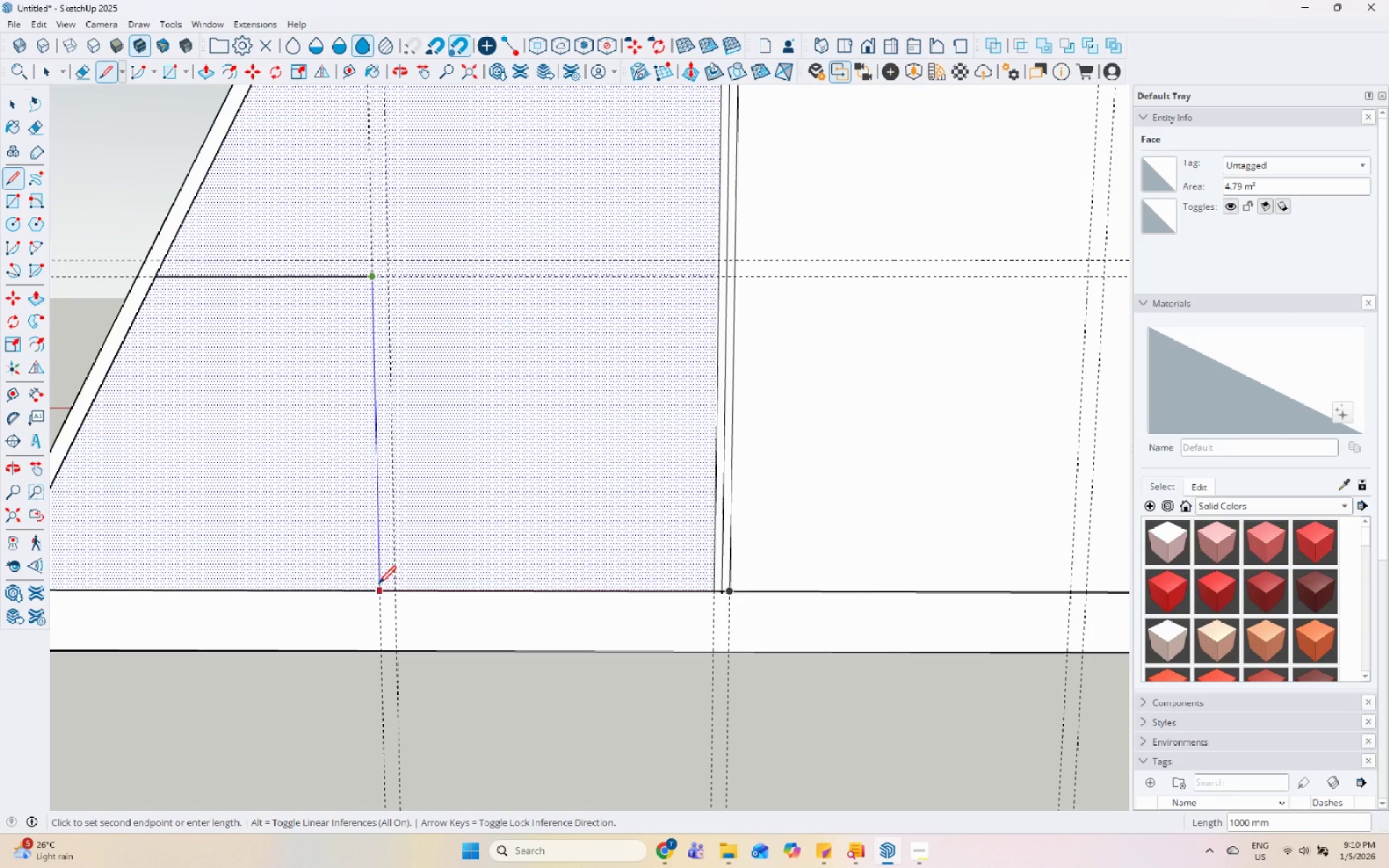 
left_click([379, 590])
 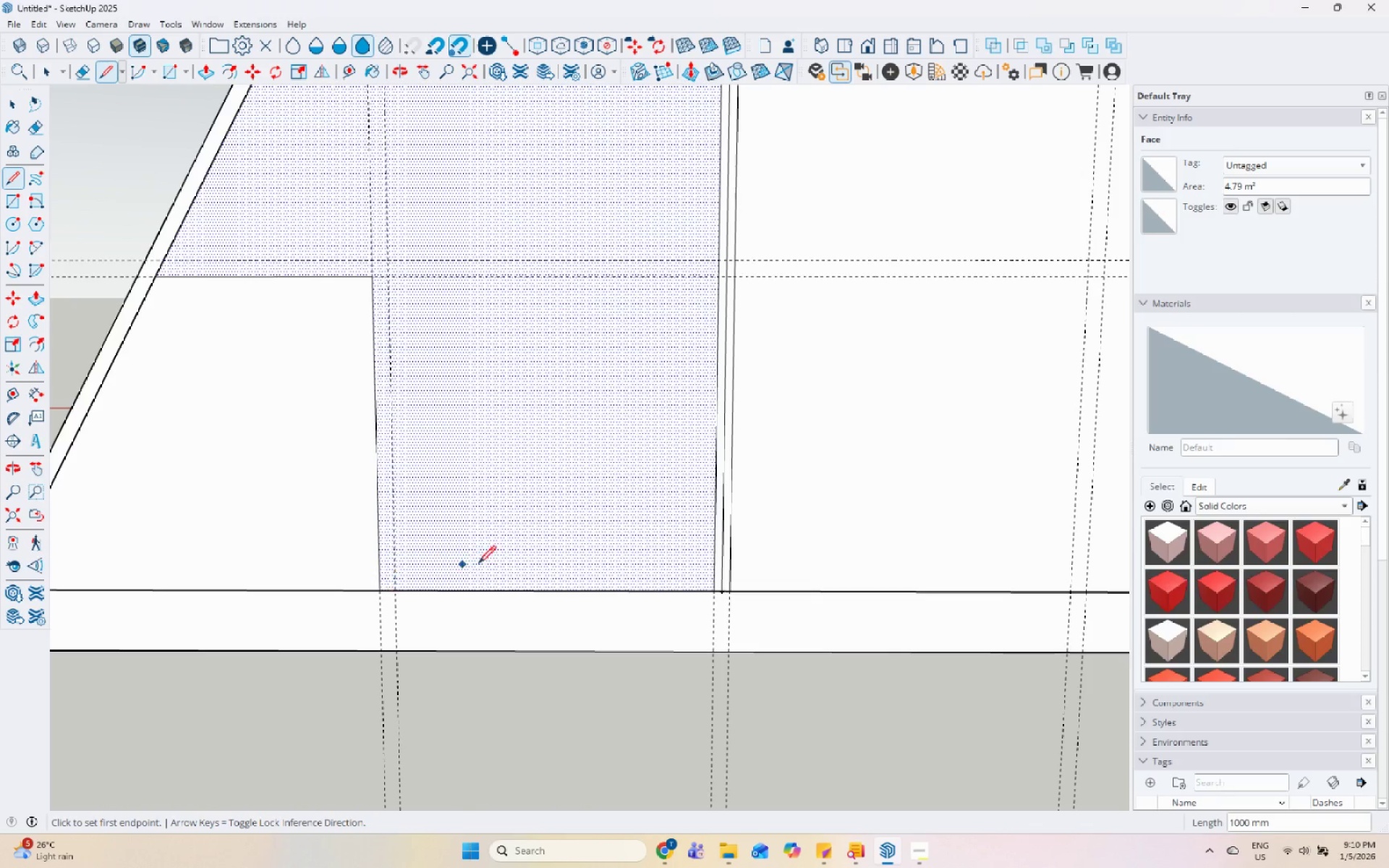 
key(Escape)
 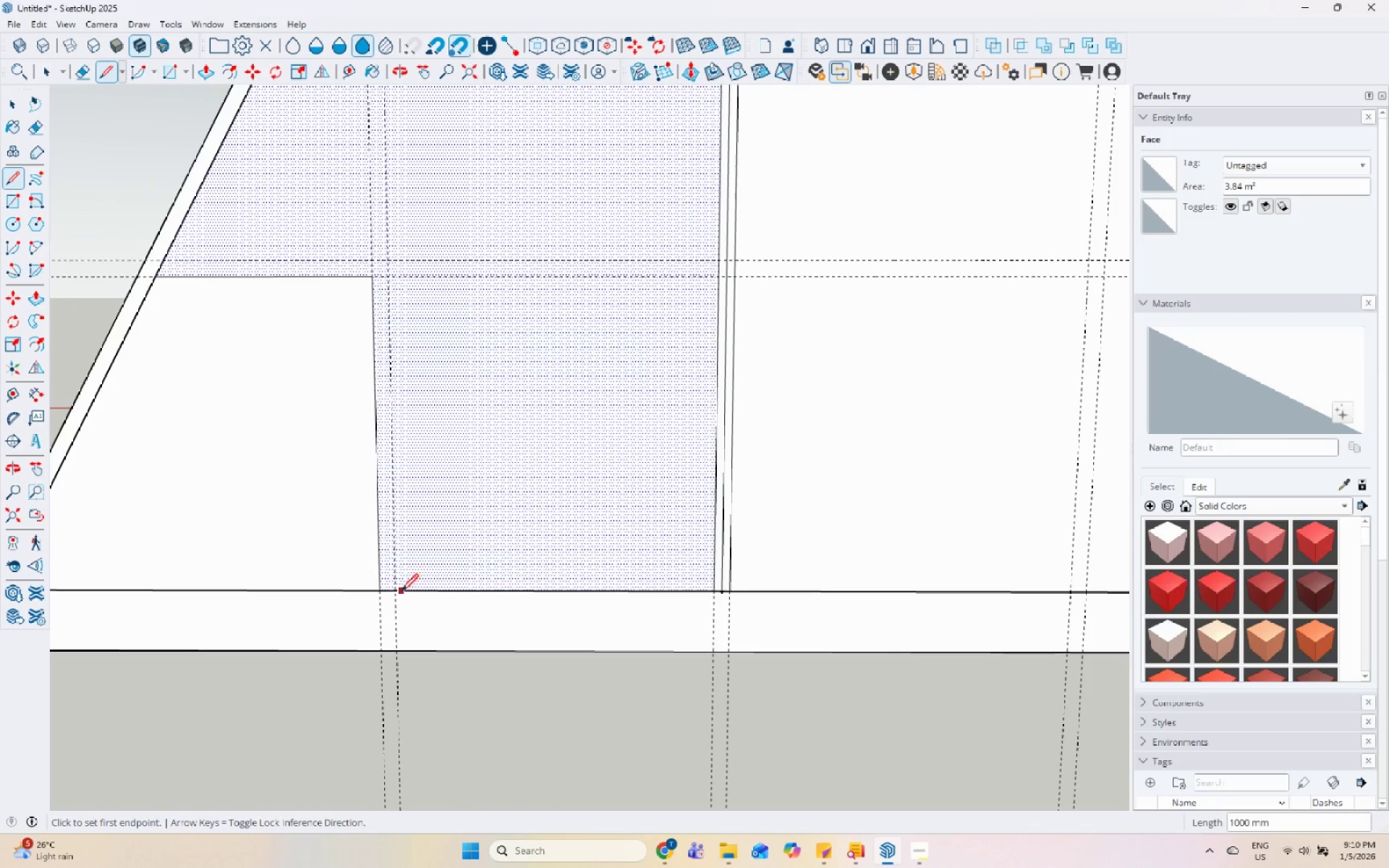 
left_click([399, 592])
 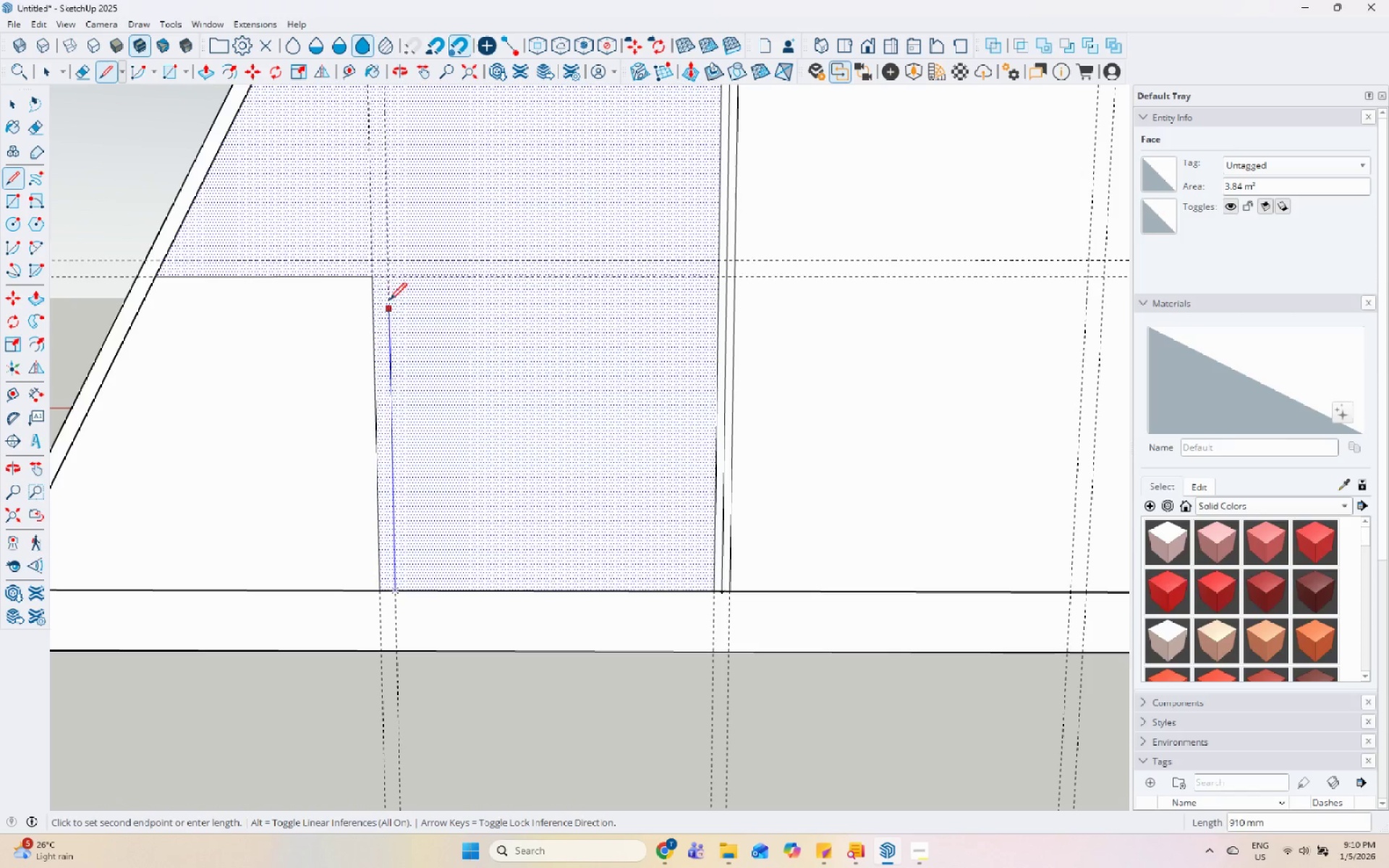 
left_click([390, 279])
 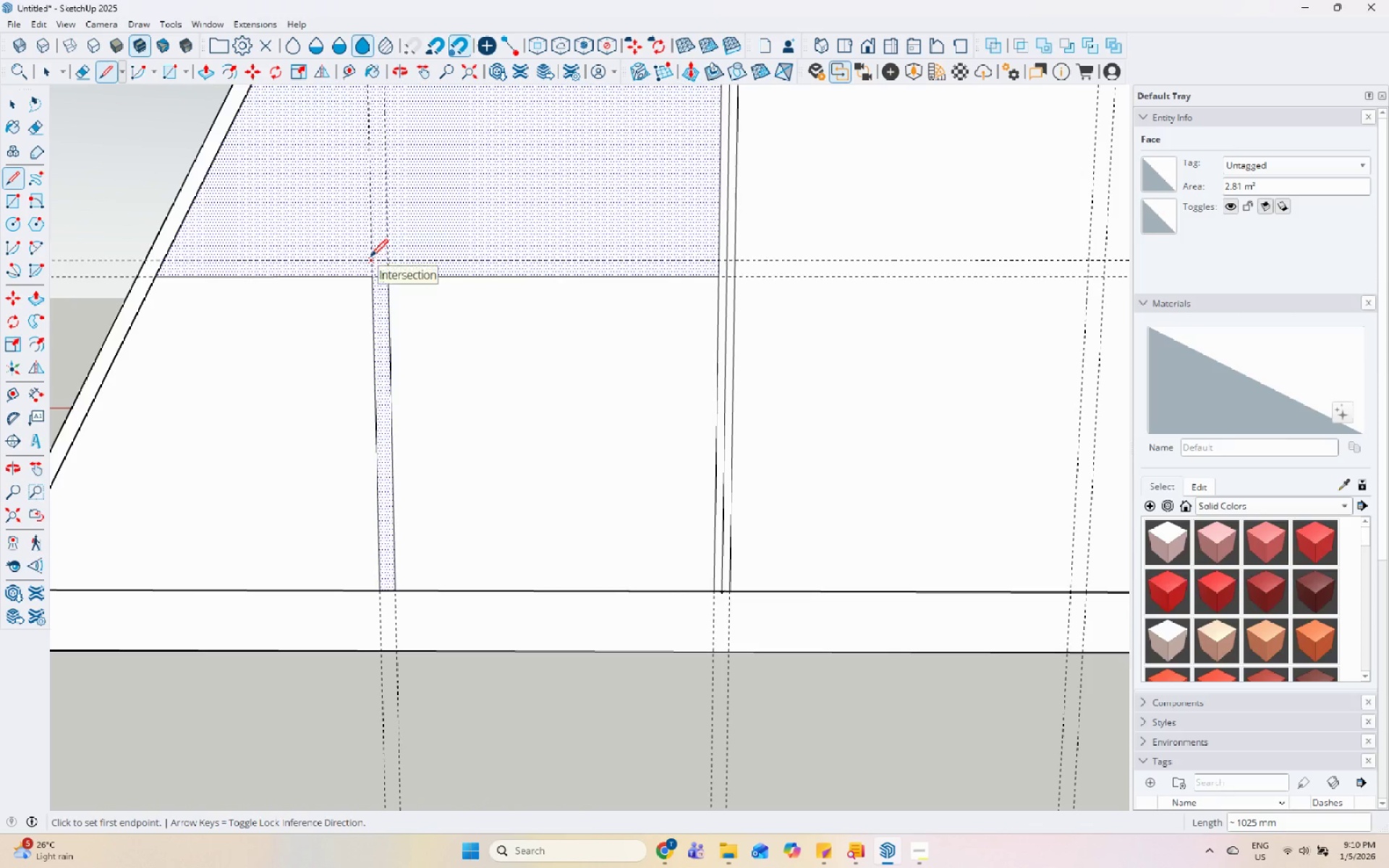 
left_click([163, 260])
 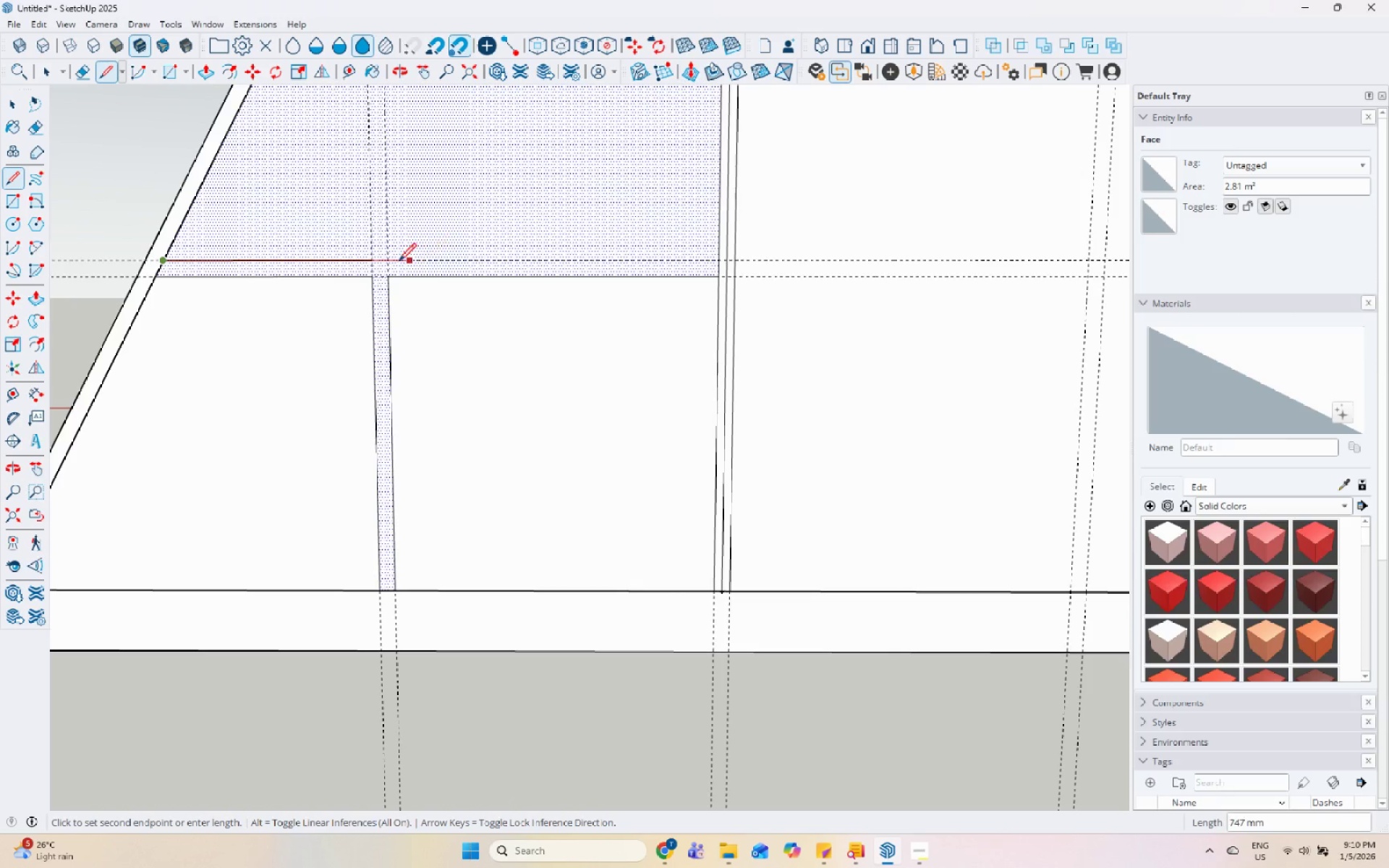 
key(Escape)
 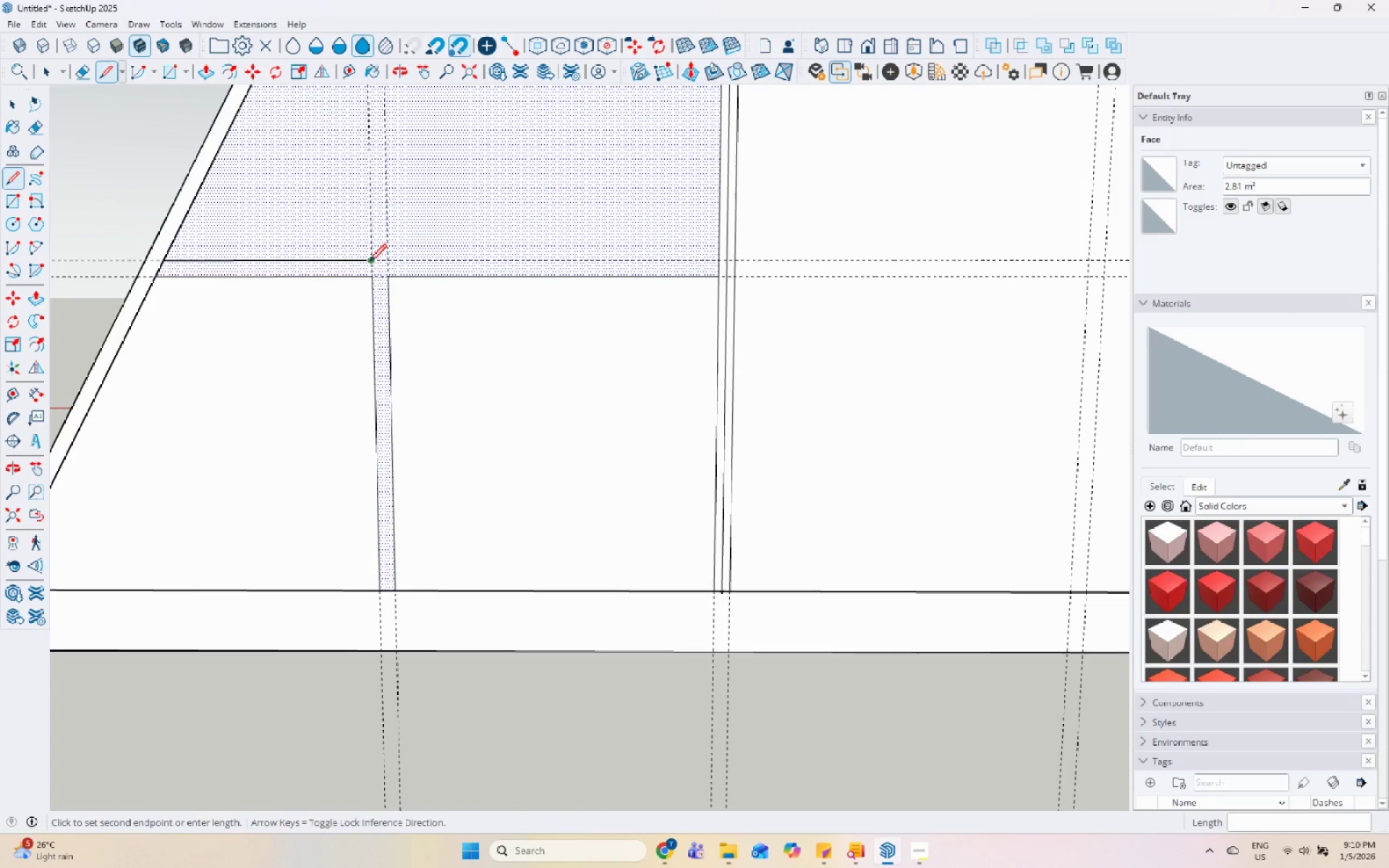 
scroll: coordinate [336, 549], scroll_direction: down, amount: 8.0
 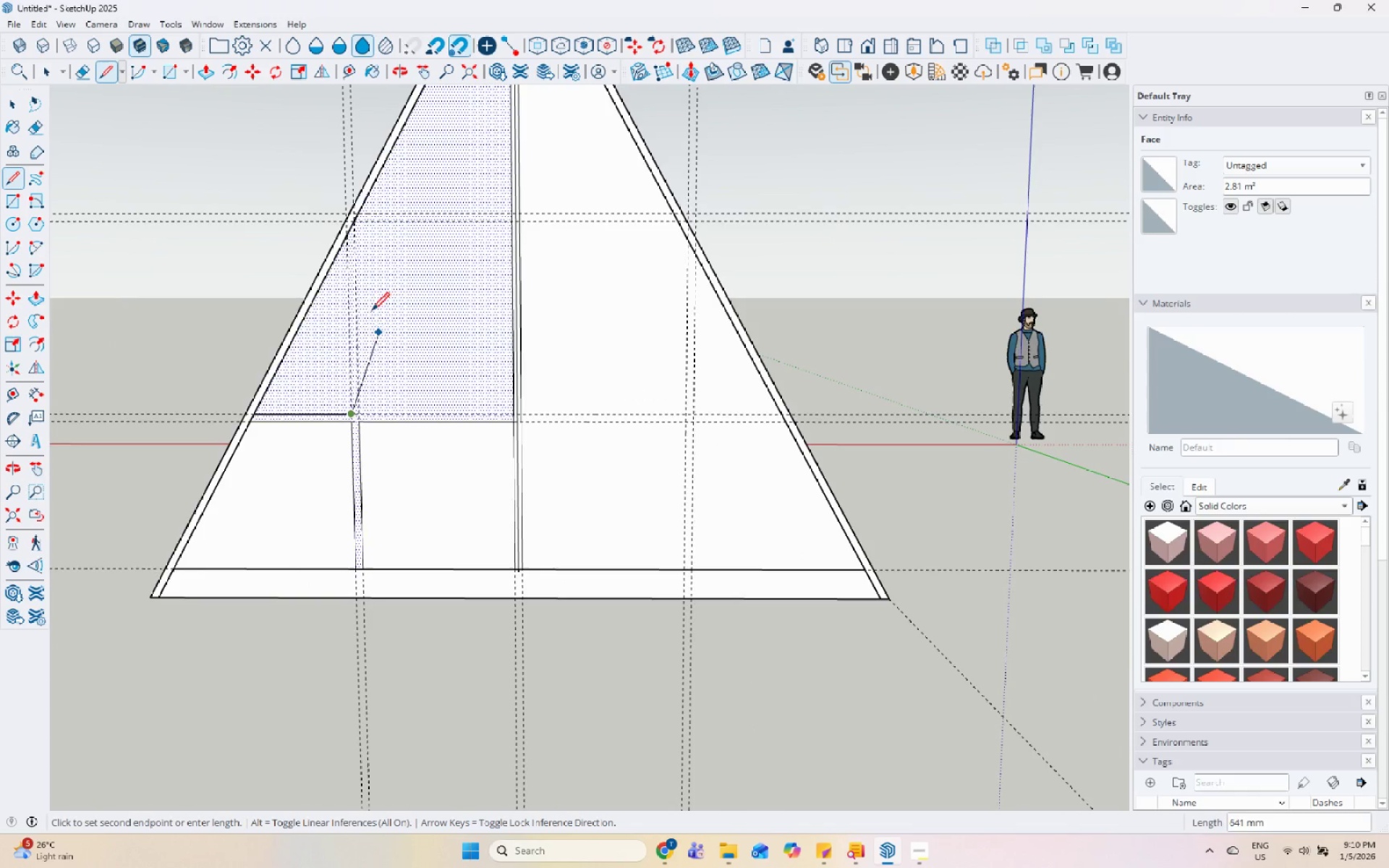 
scroll: coordinate [333, 238], scroll_direction: up, amount: 10.0
 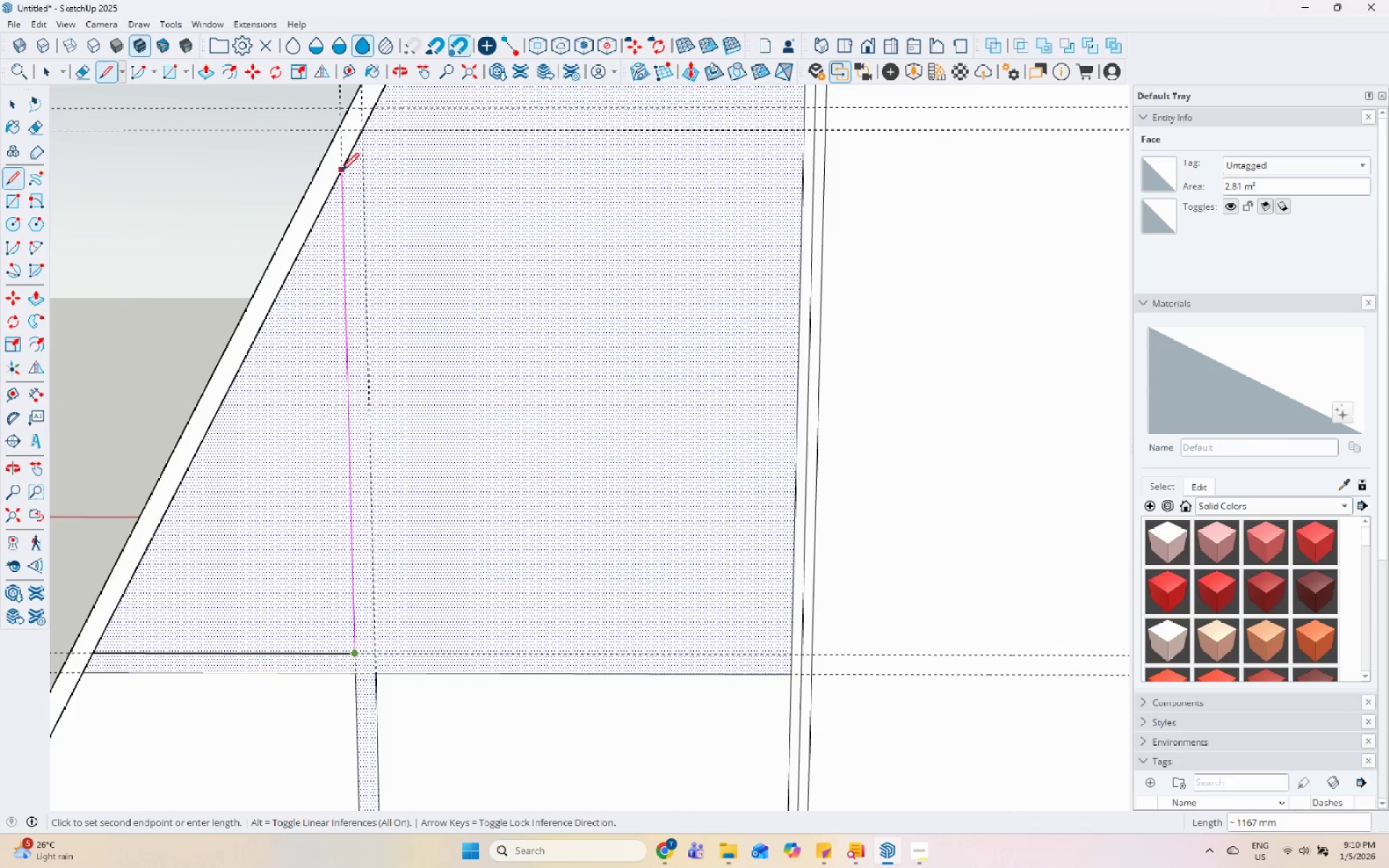 
left_click([342, 171])
 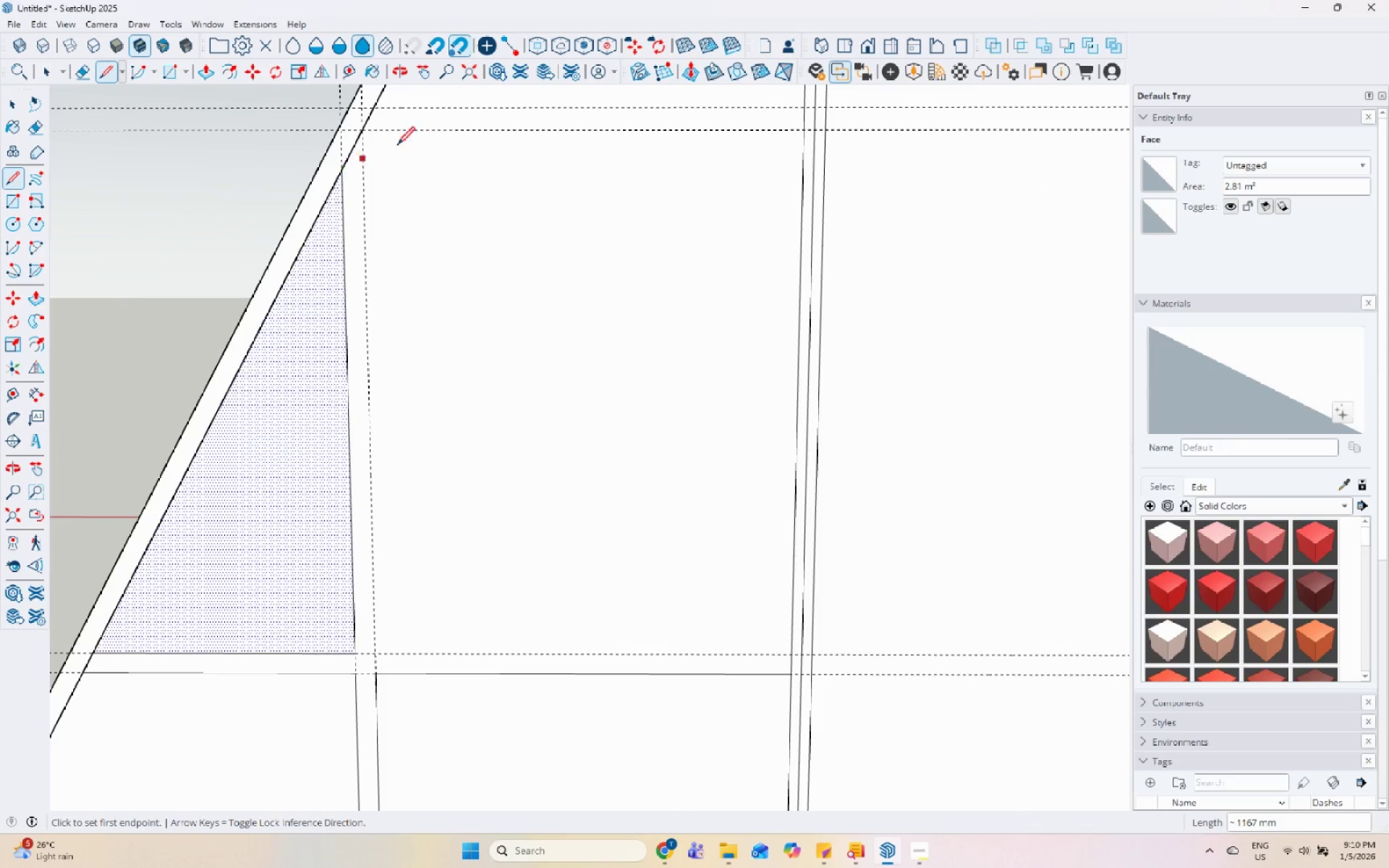 
key(Escape)
 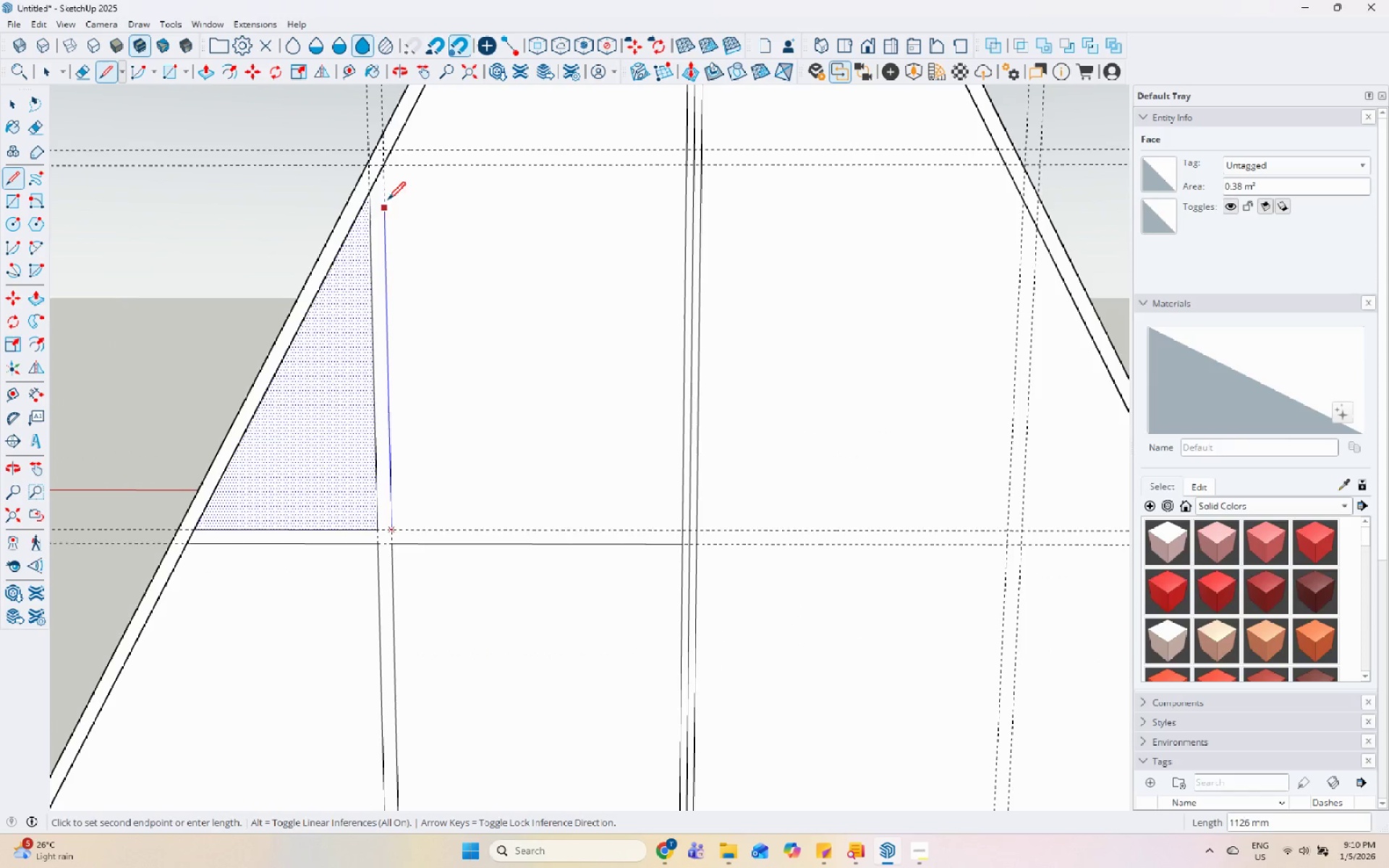 
scroll: coordinate [430, 250], scroll_direction: down, amount: 4.0
 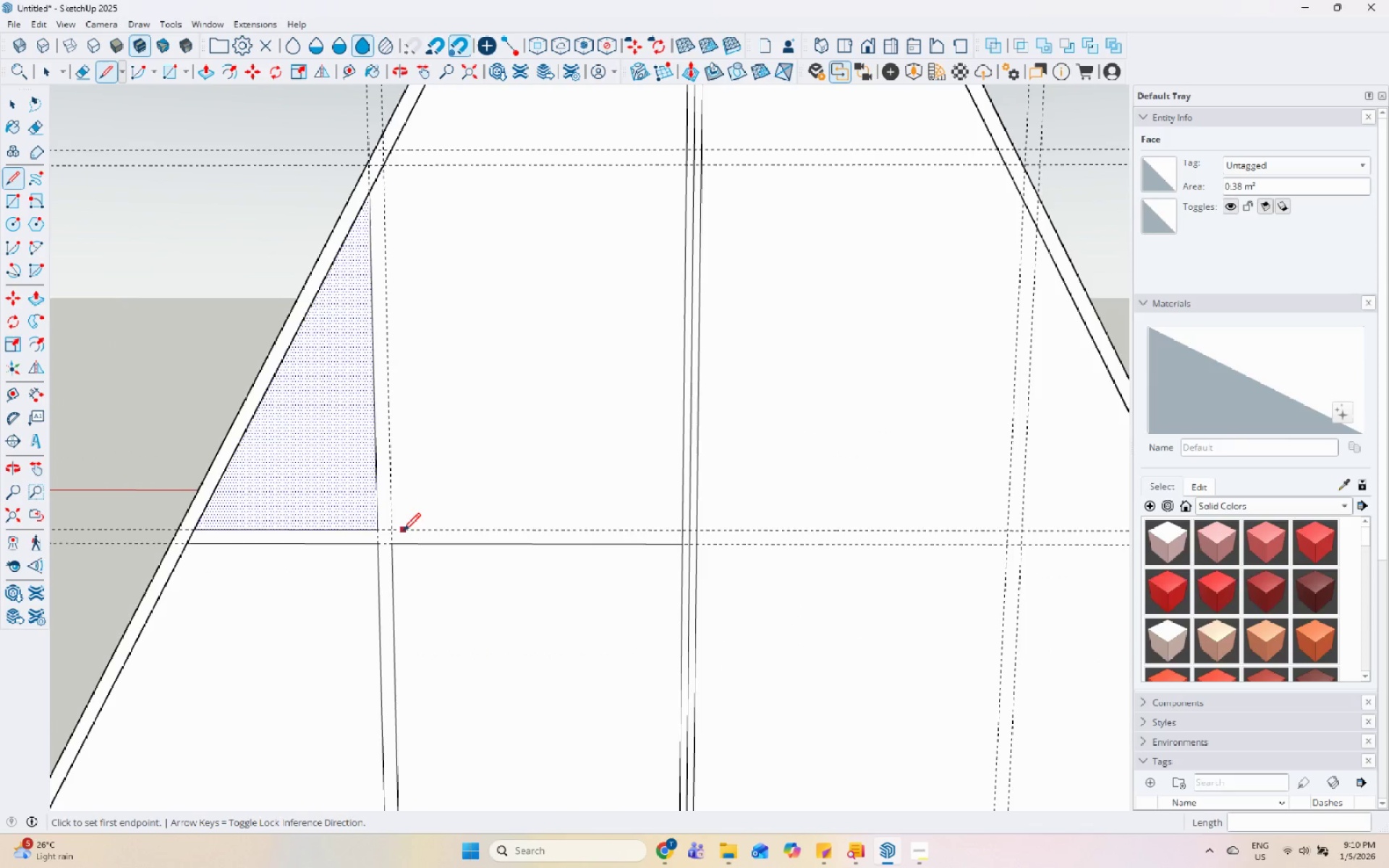 
left_click([389, 166])
 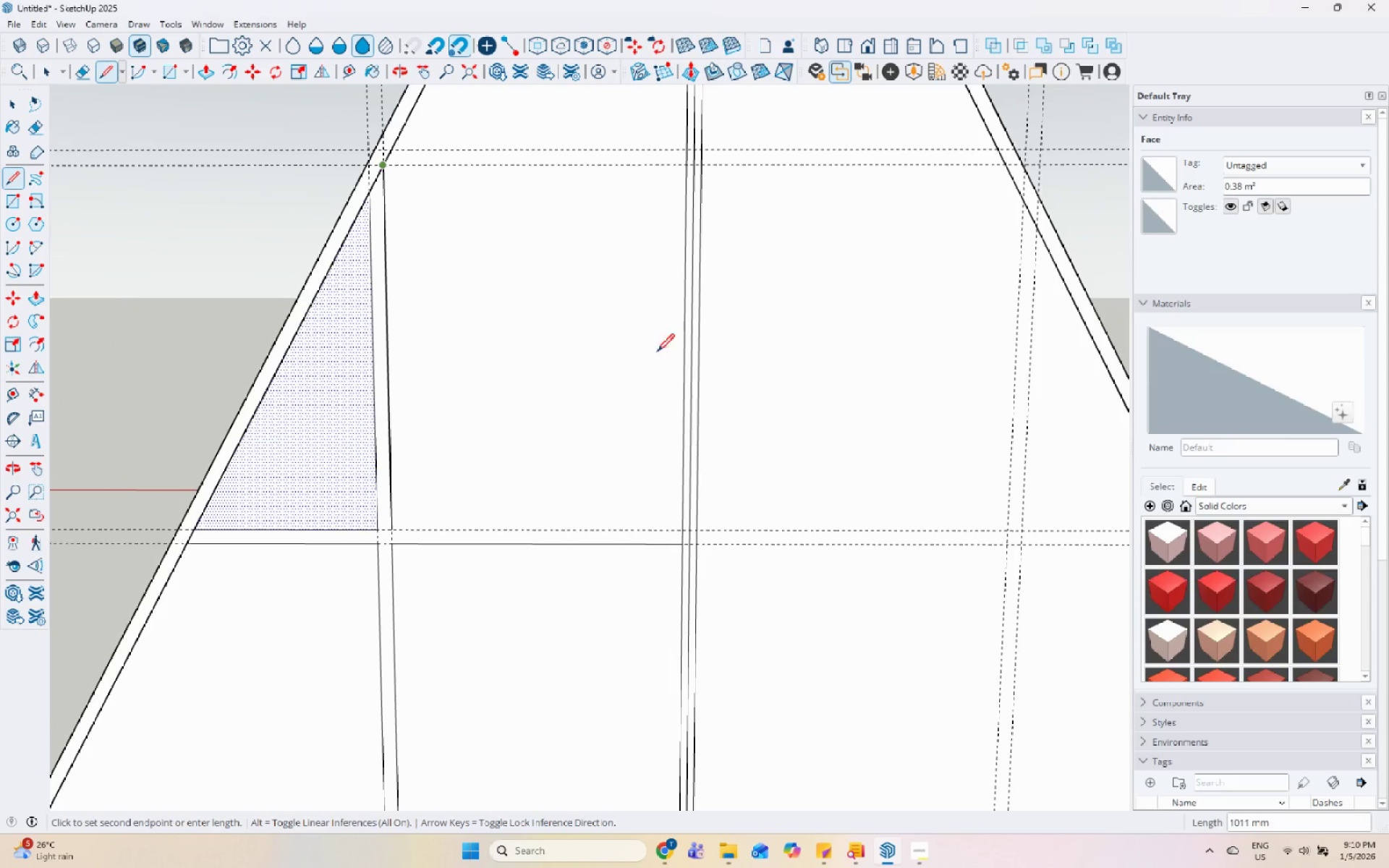 
key(Escape)
 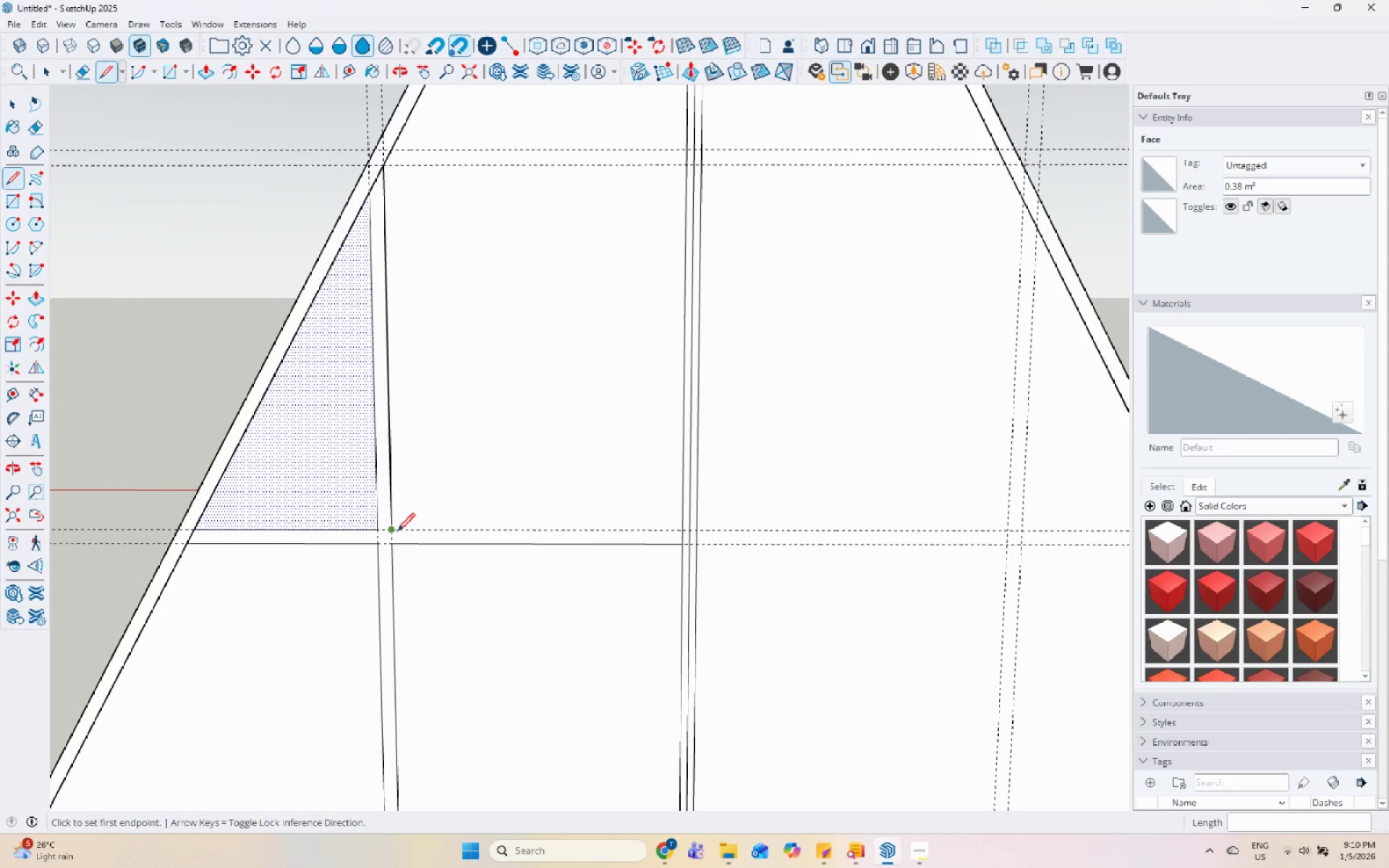 
left_click_drag(start_coordinate=[394, 532], to_coordinate=[399, 532])
 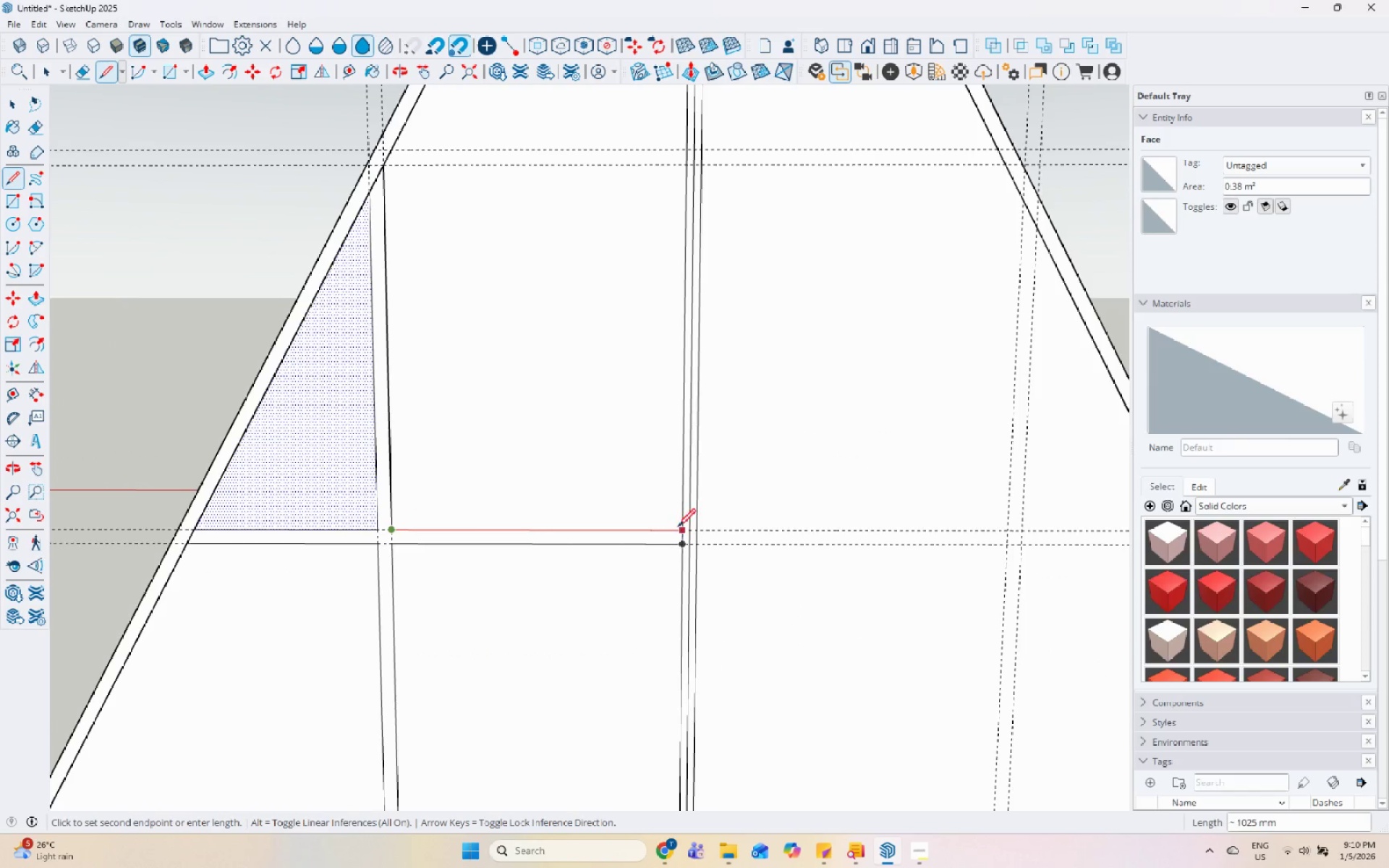 
left_click([684, 528])
 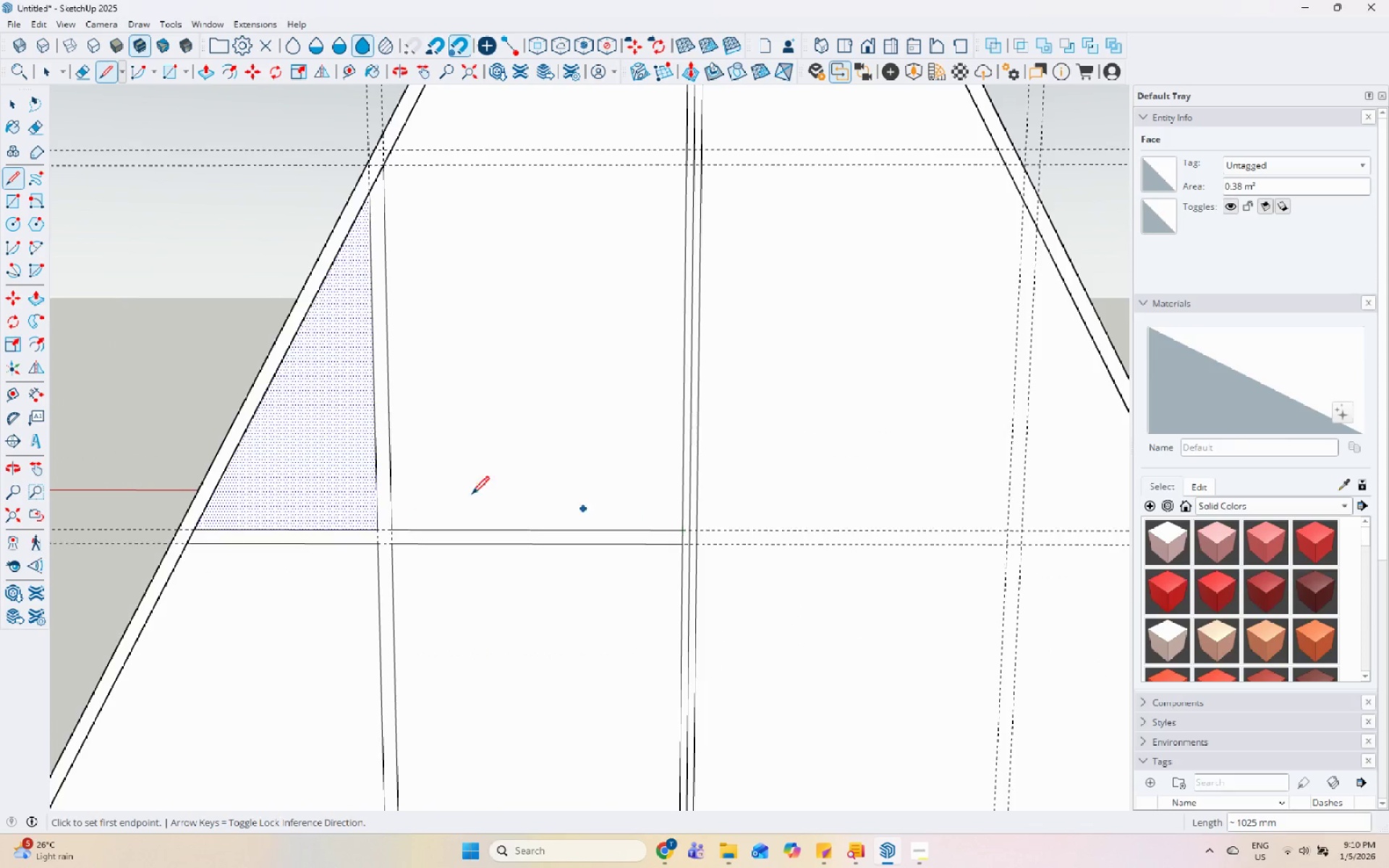 
scroll: coordinate [536, 494], scroll_direction: down, amount: 1.0
 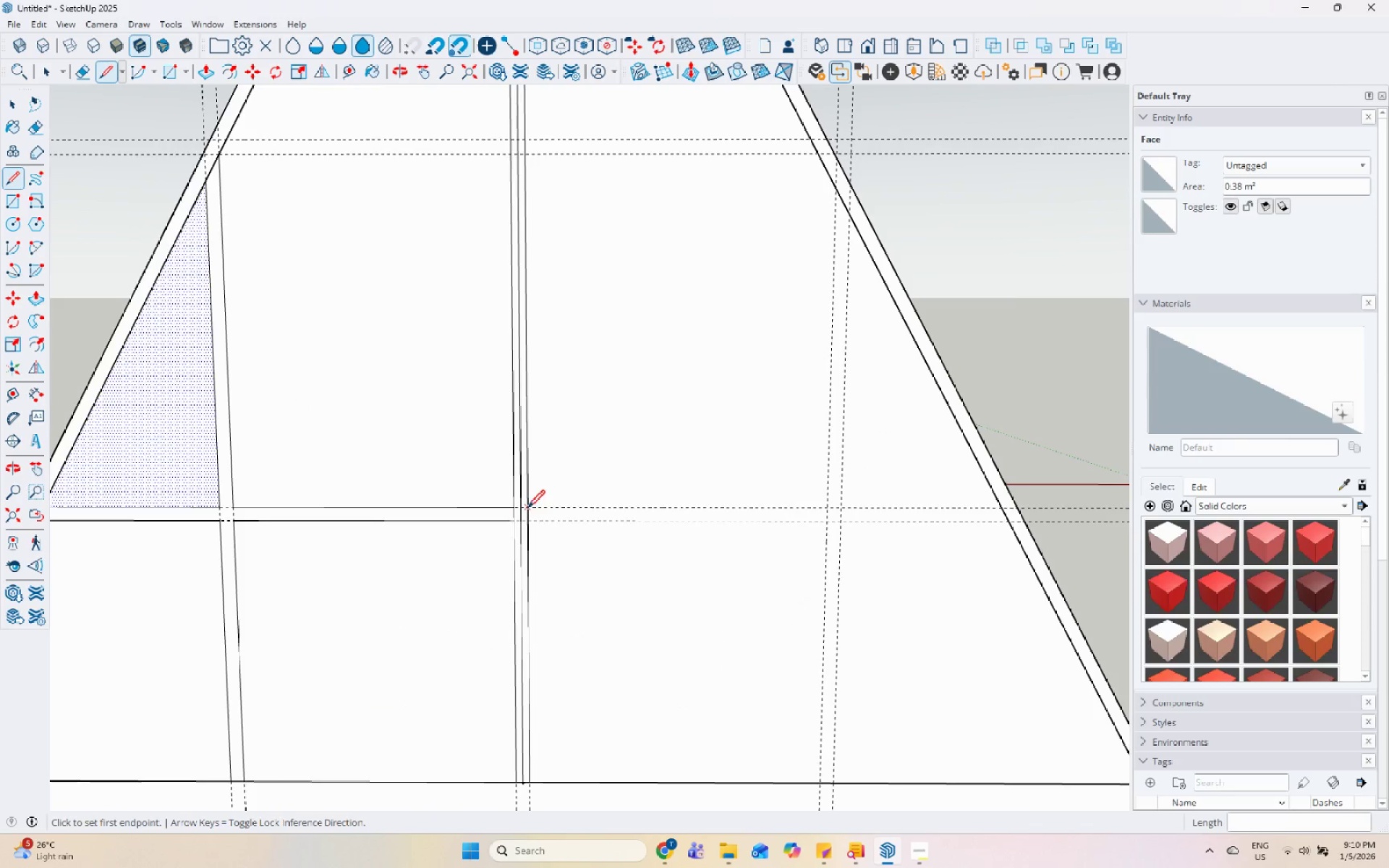 
left_click_drag(start_coordinate=[527, 509], to_coordinate=[532, 509])
 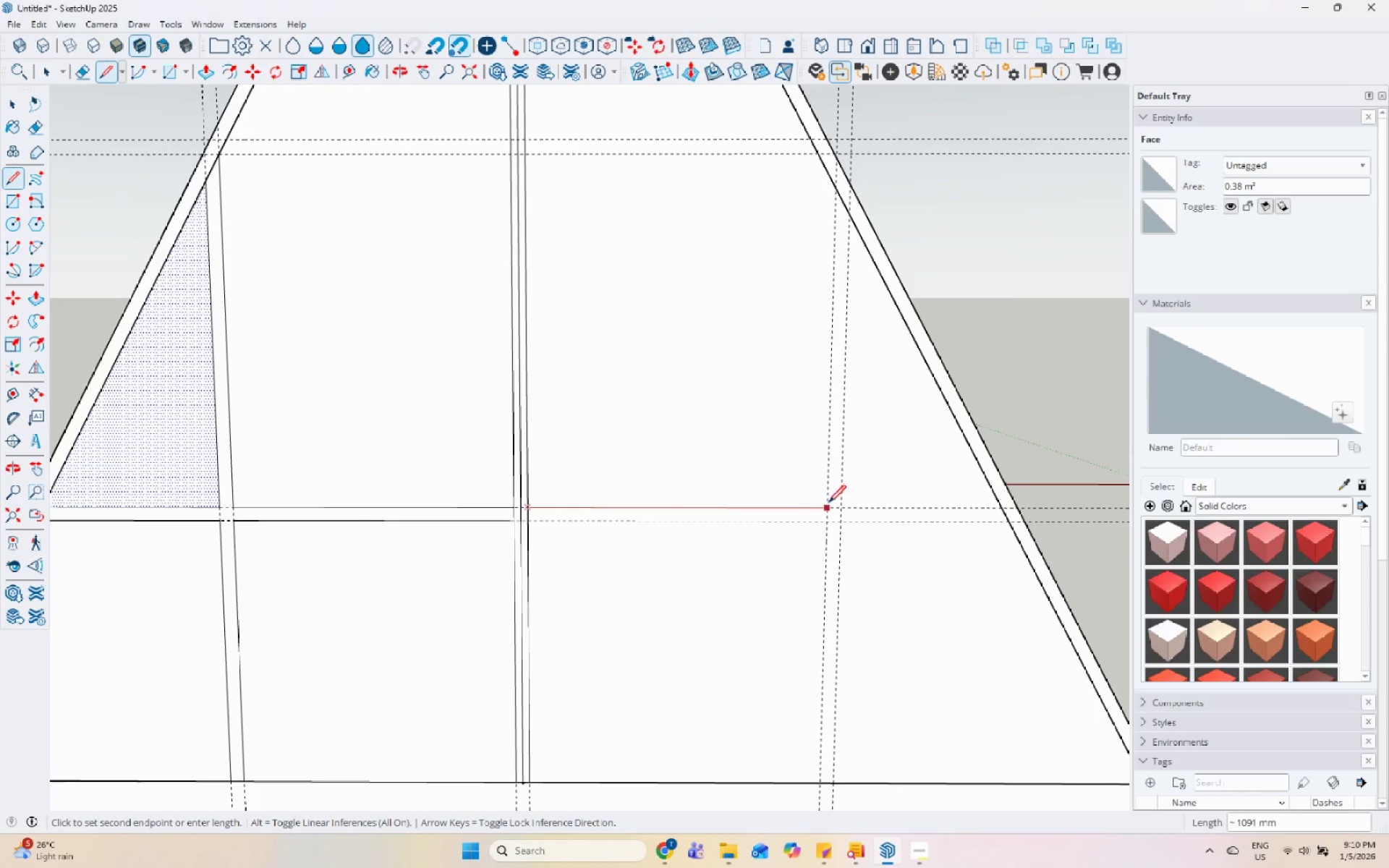 
left_click([828, 504])
 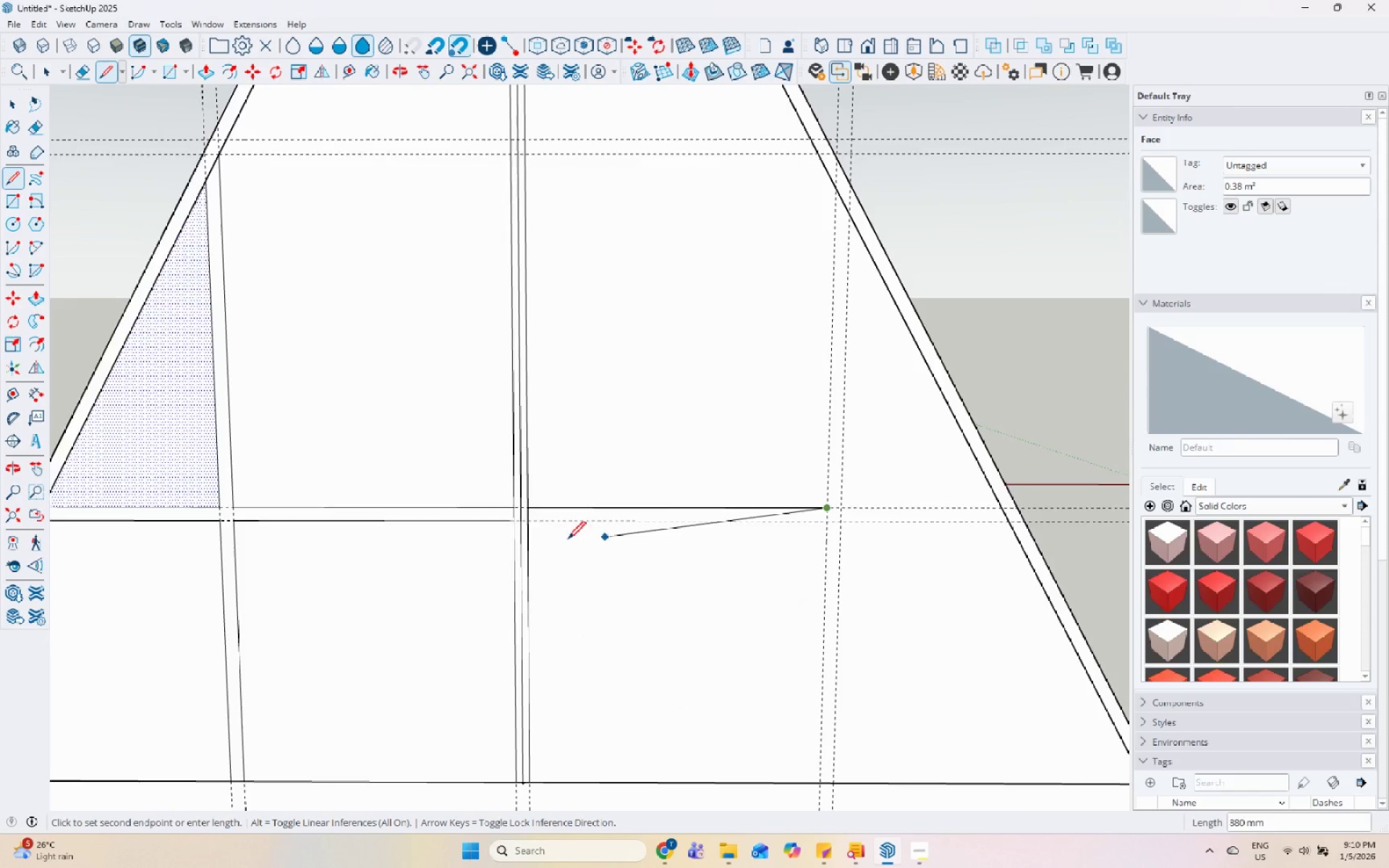 
scroll: coordinate [710, 373], scroll_direction: up, amount: 5.0
 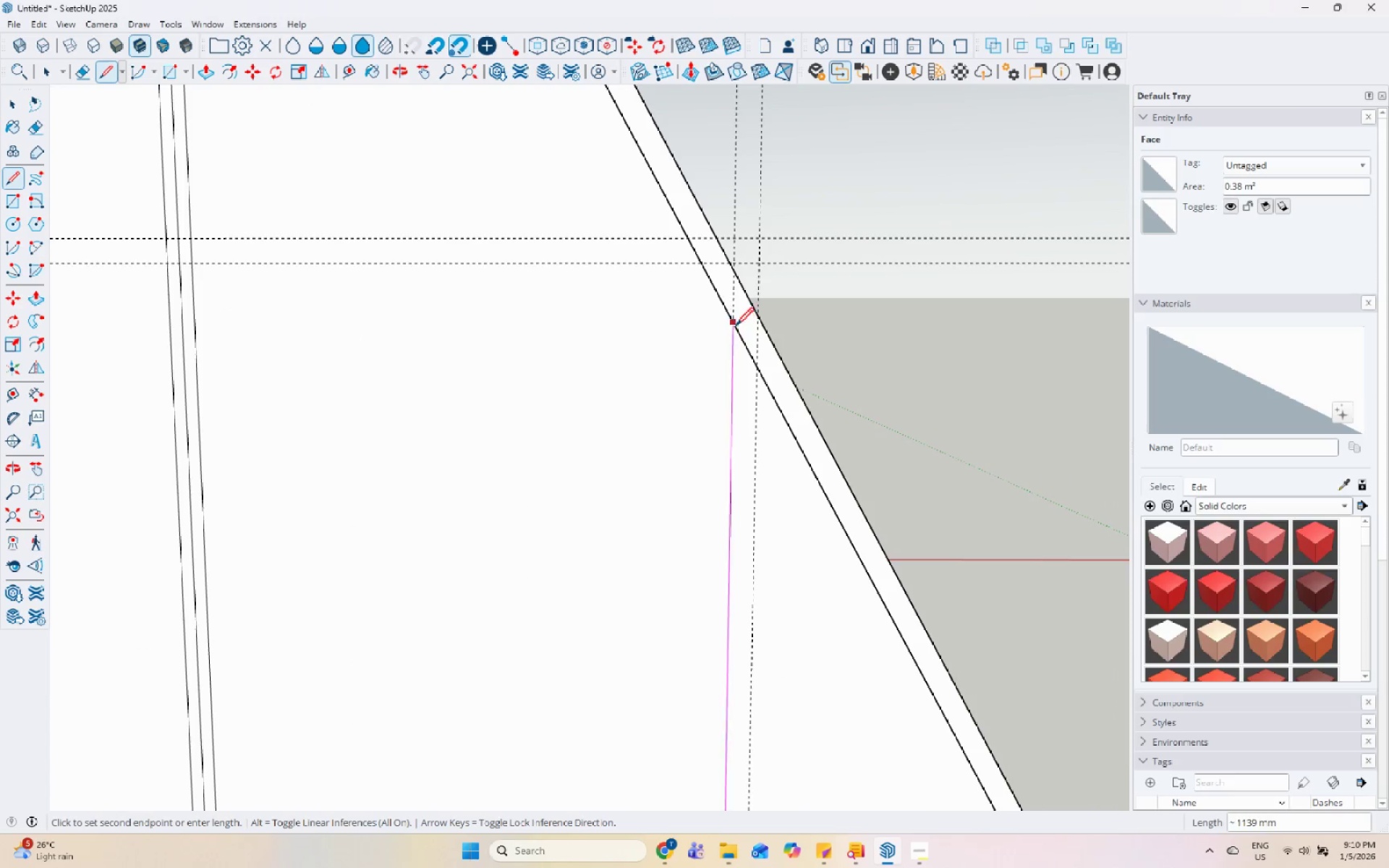 
left_click([736, 323])
 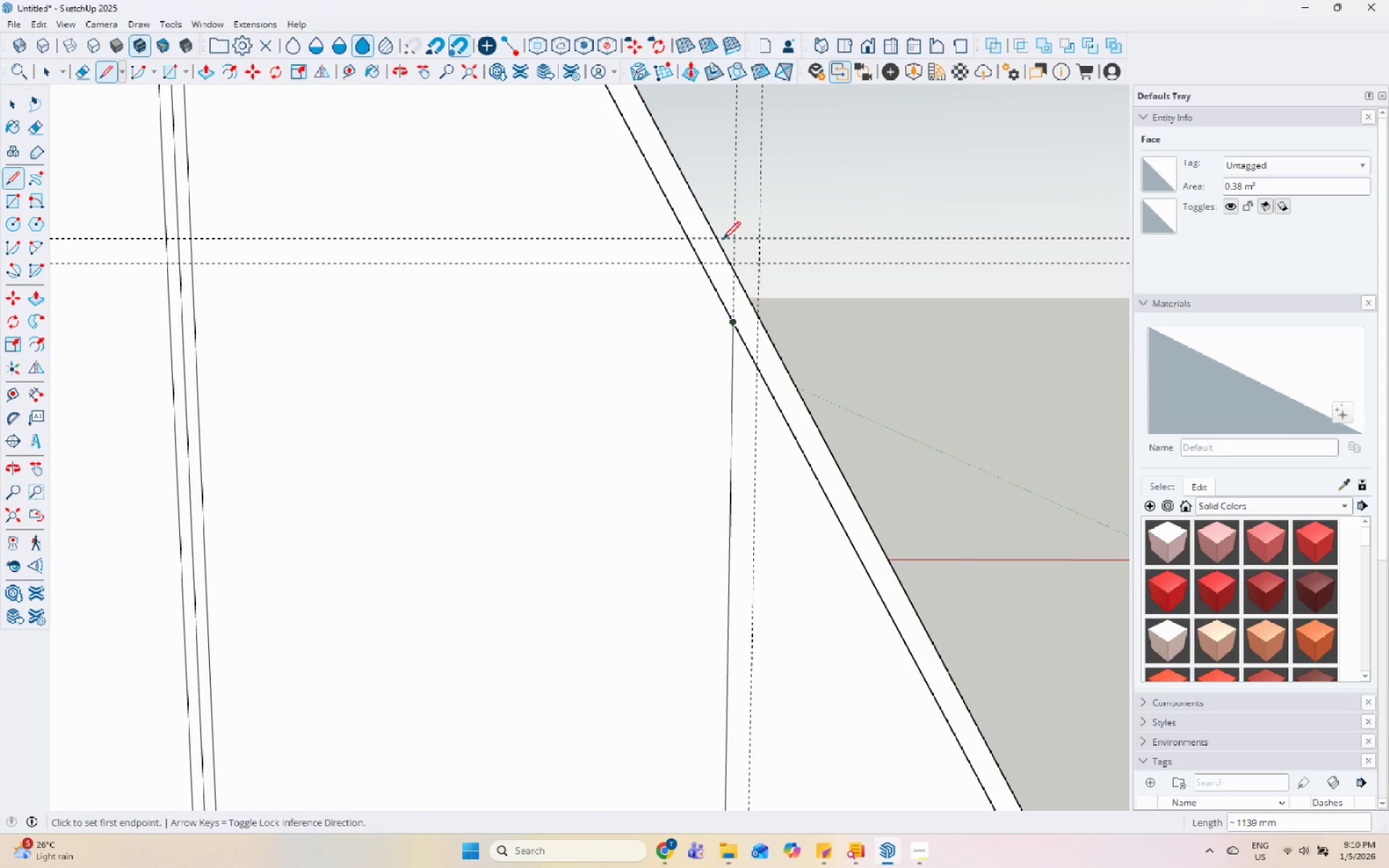 
key(Escape)
 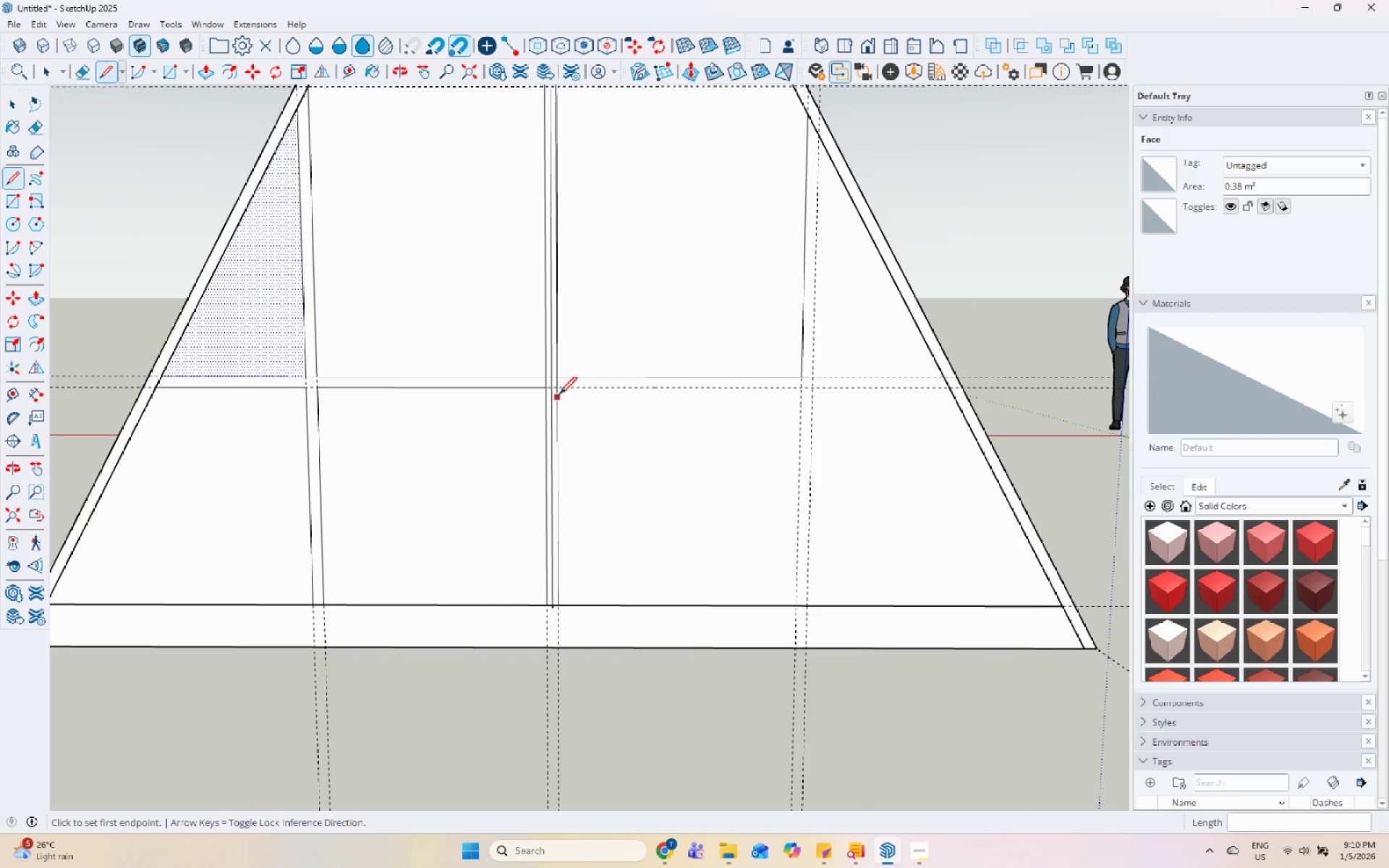 
scroll: coordinate [608, 403], scroll_direction: down, amount: 2.0
 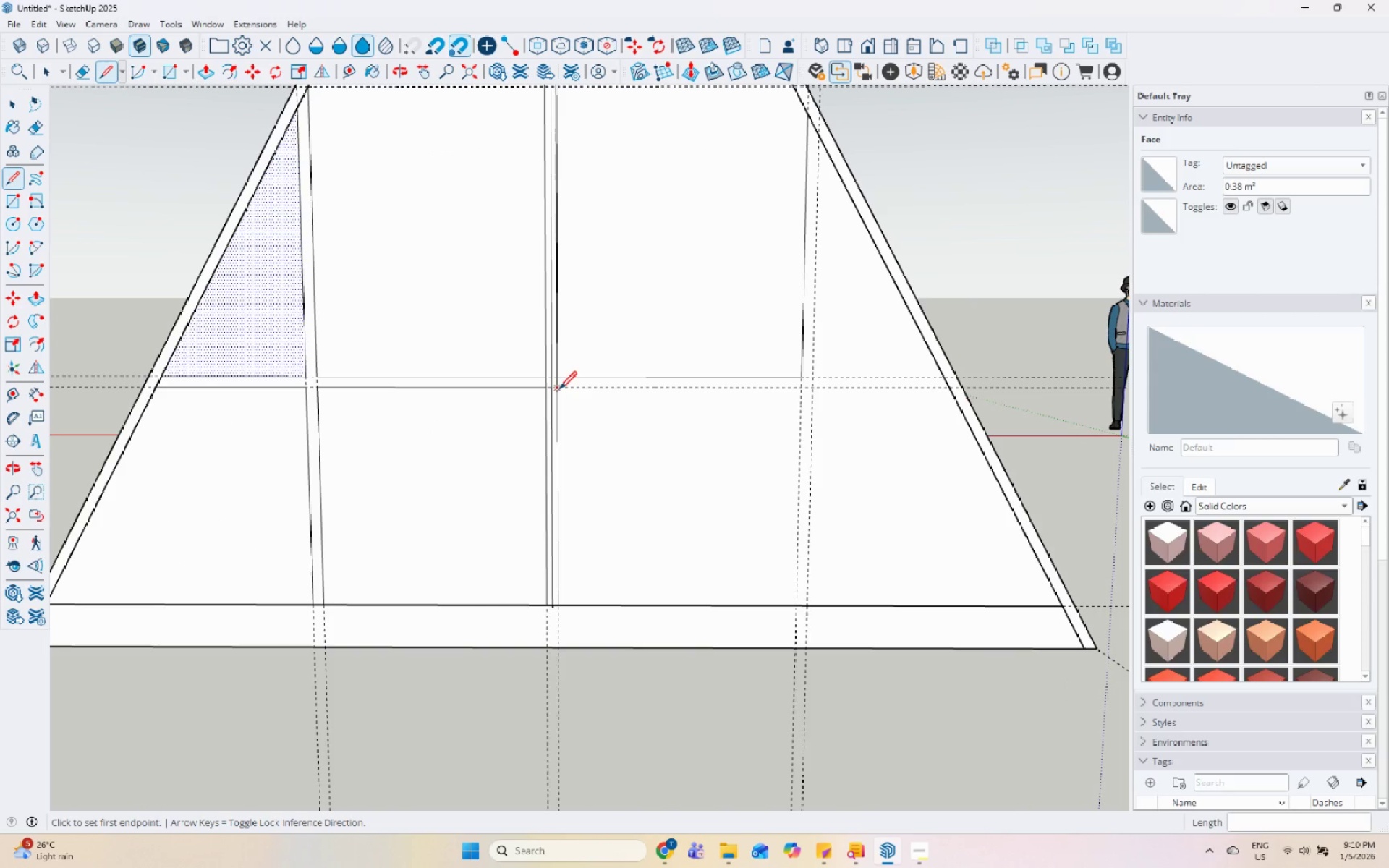 
left_click([559, 391])
 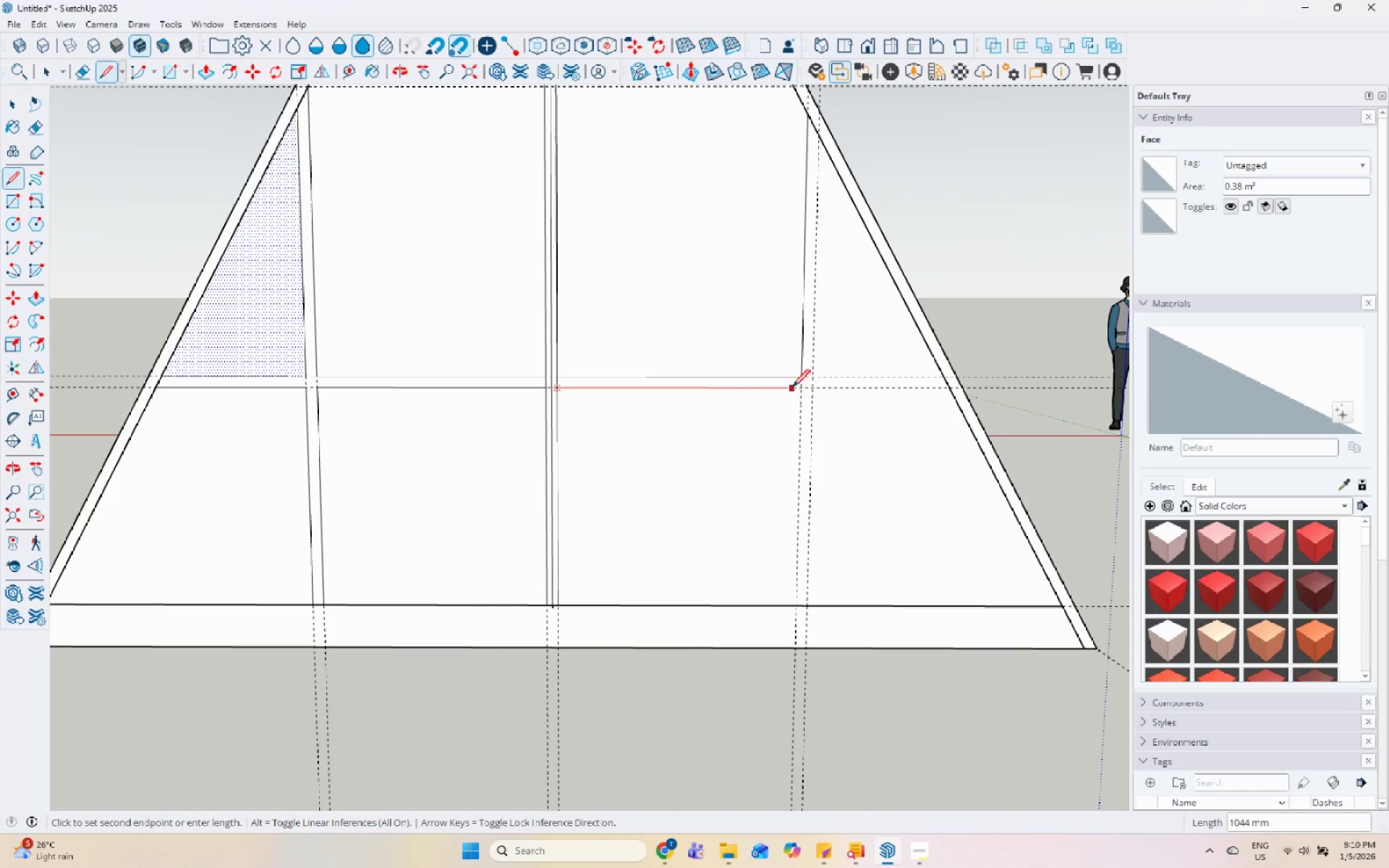 
left_click([800, 391])
 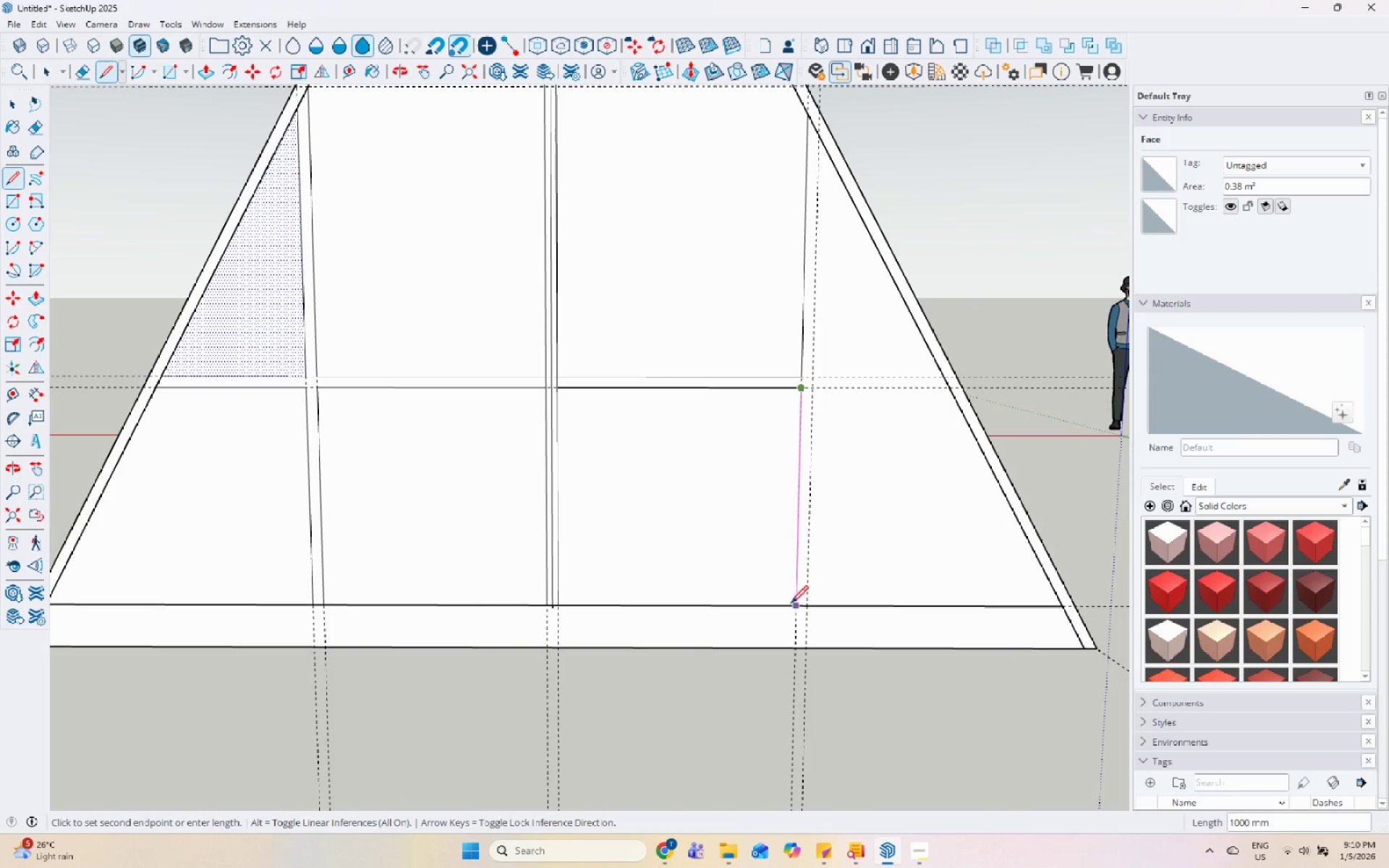 
key(Escape)
 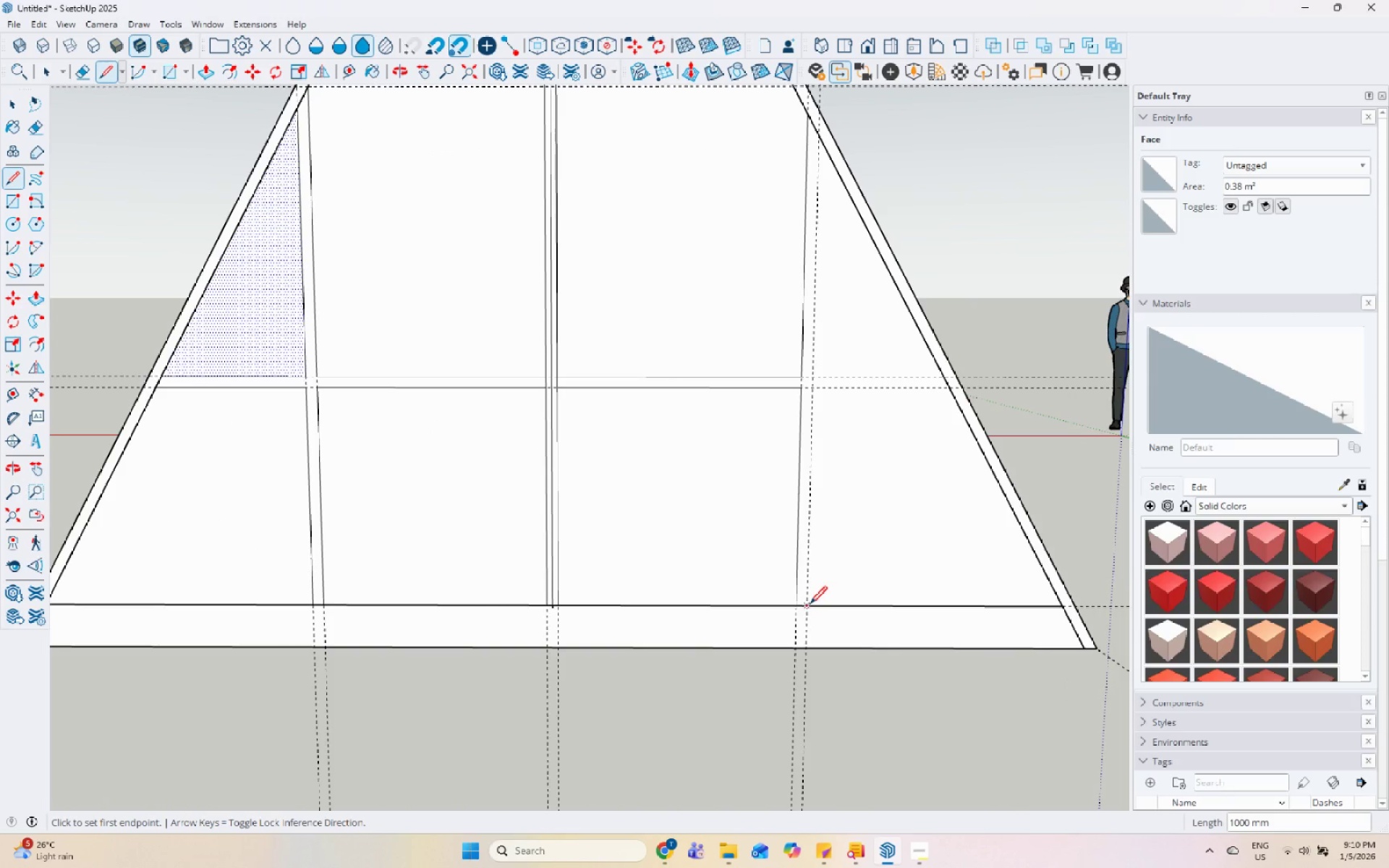 
left_click([808, 606])
 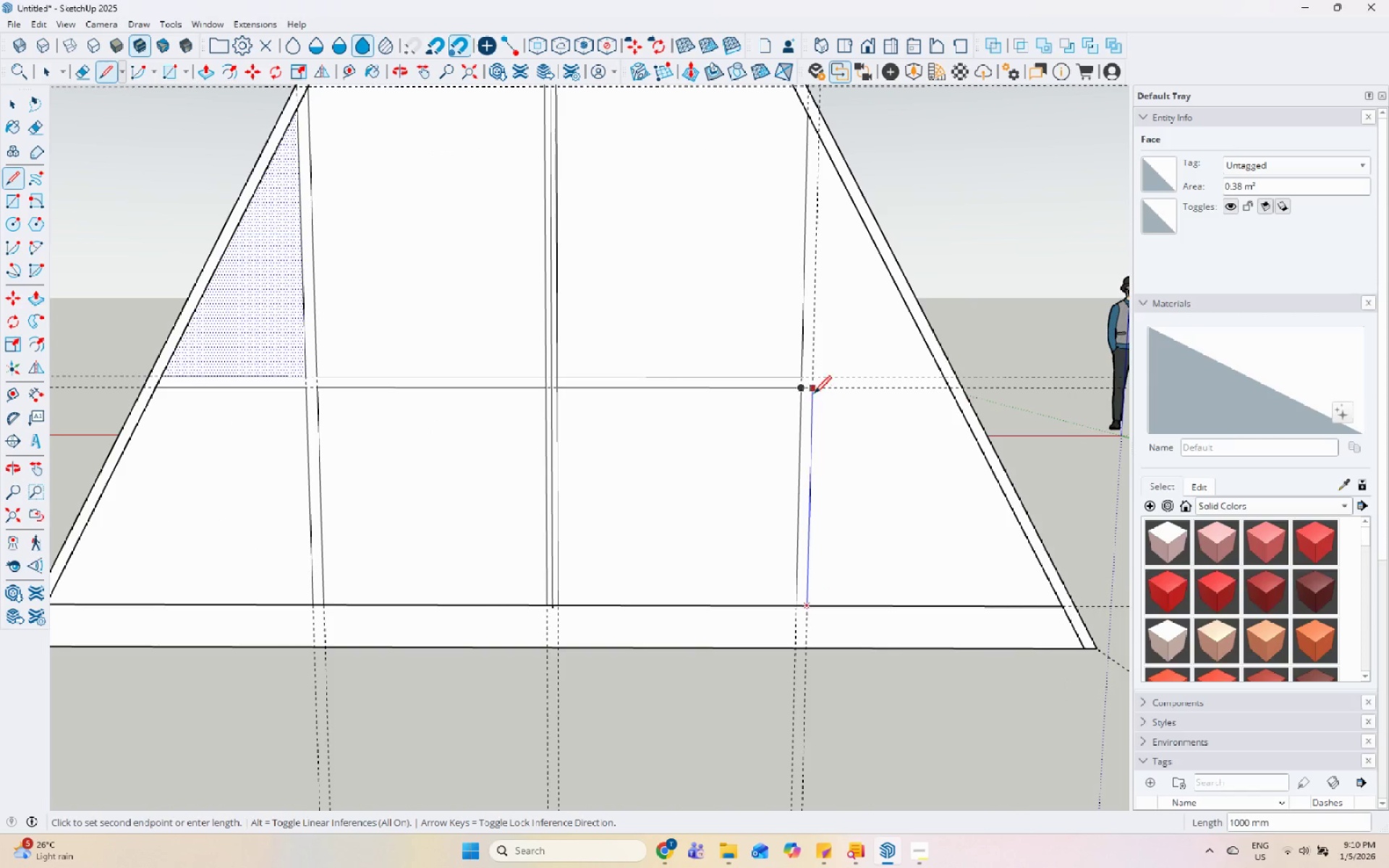 
left_click([815, 391])
 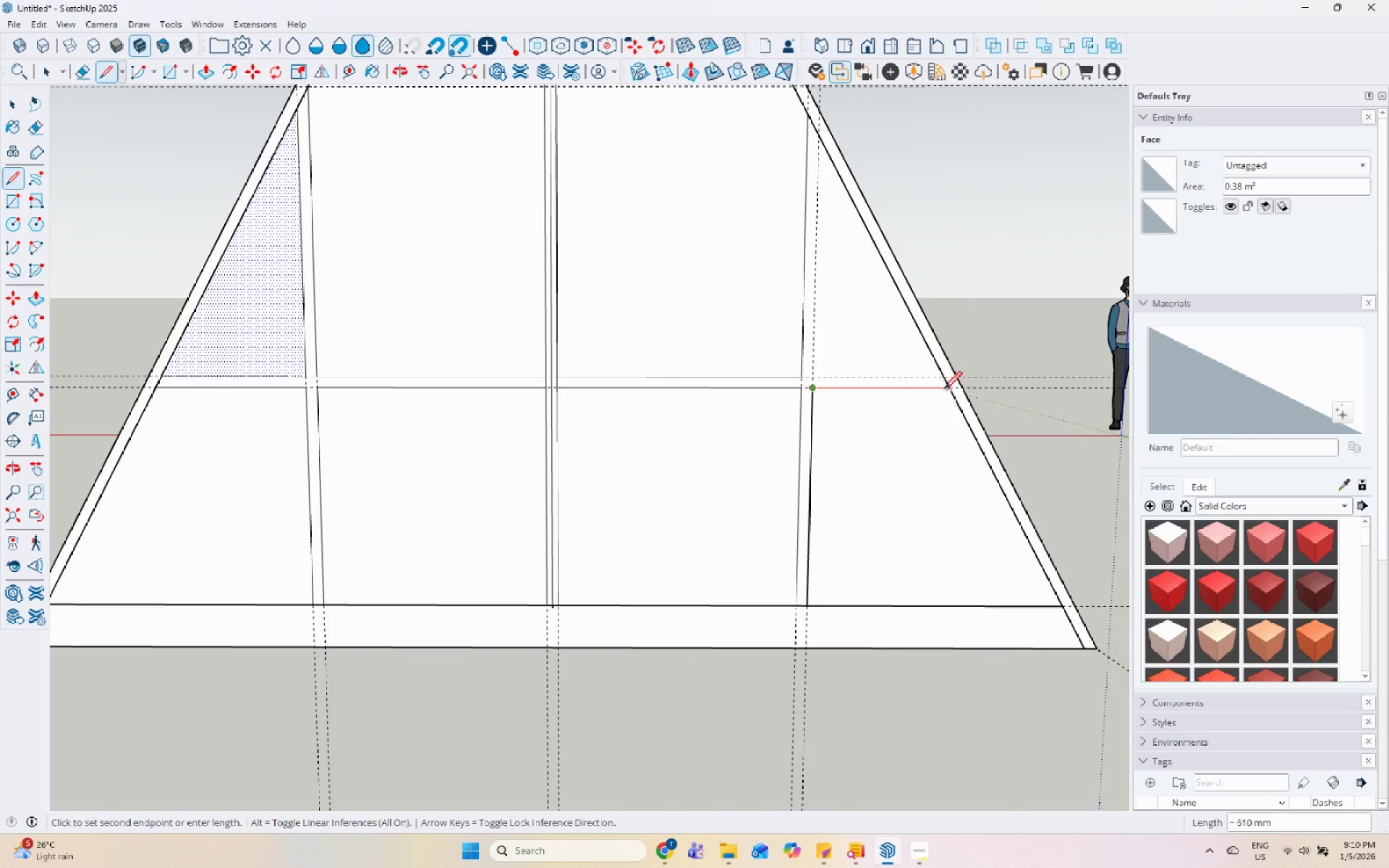 
left_click([946, 391])
 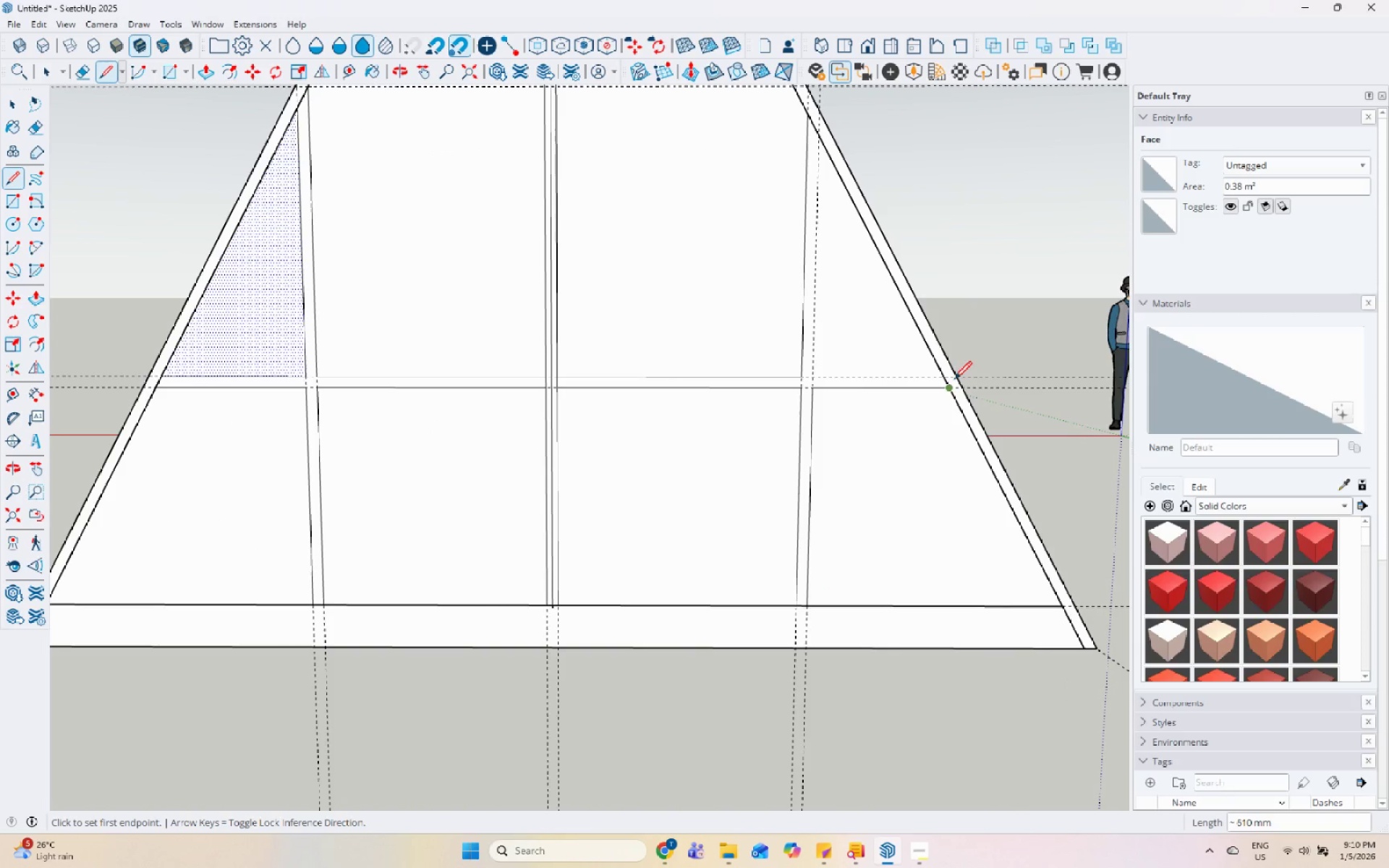 
key(Escape)
 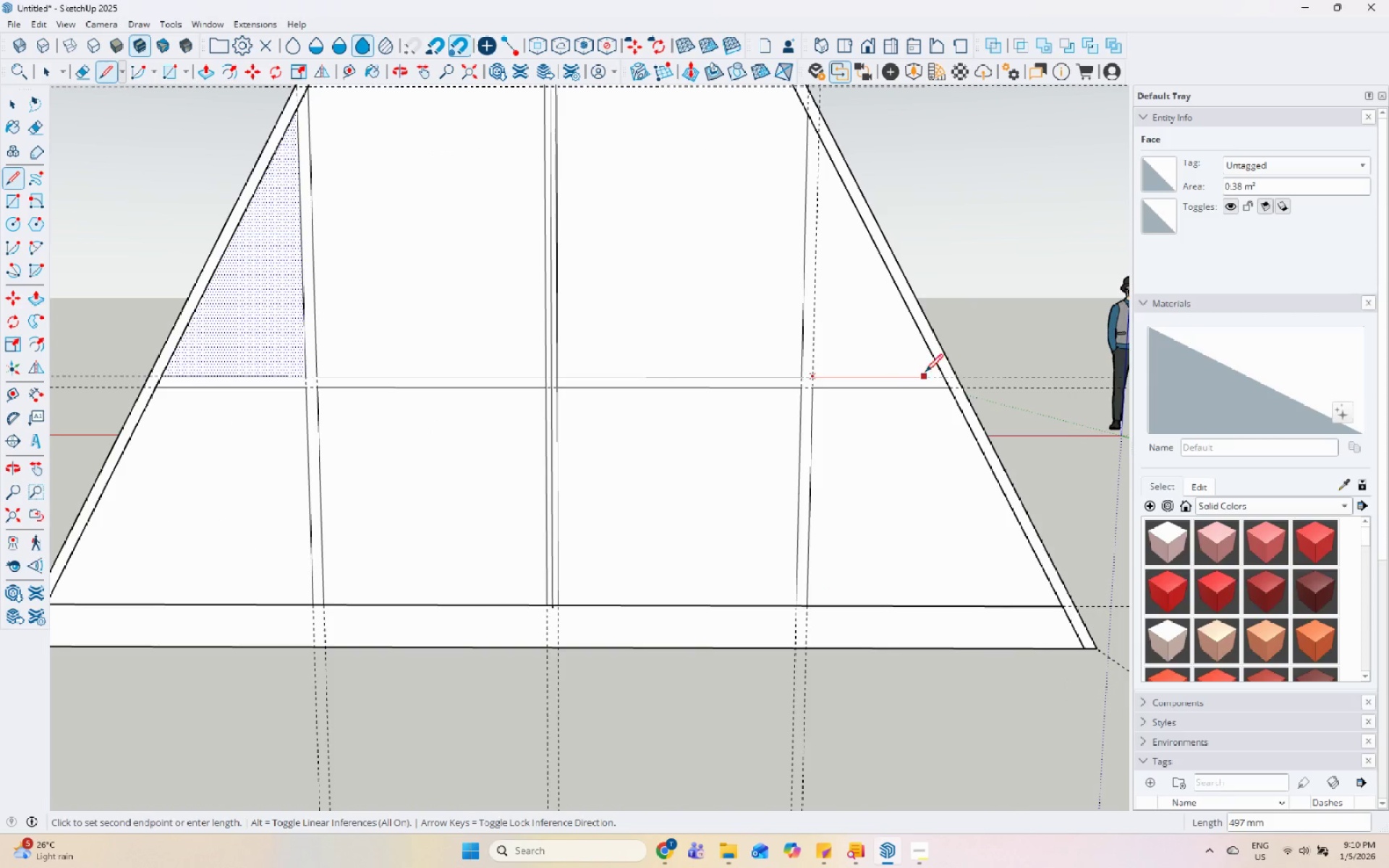 
left_click([943, 377])
 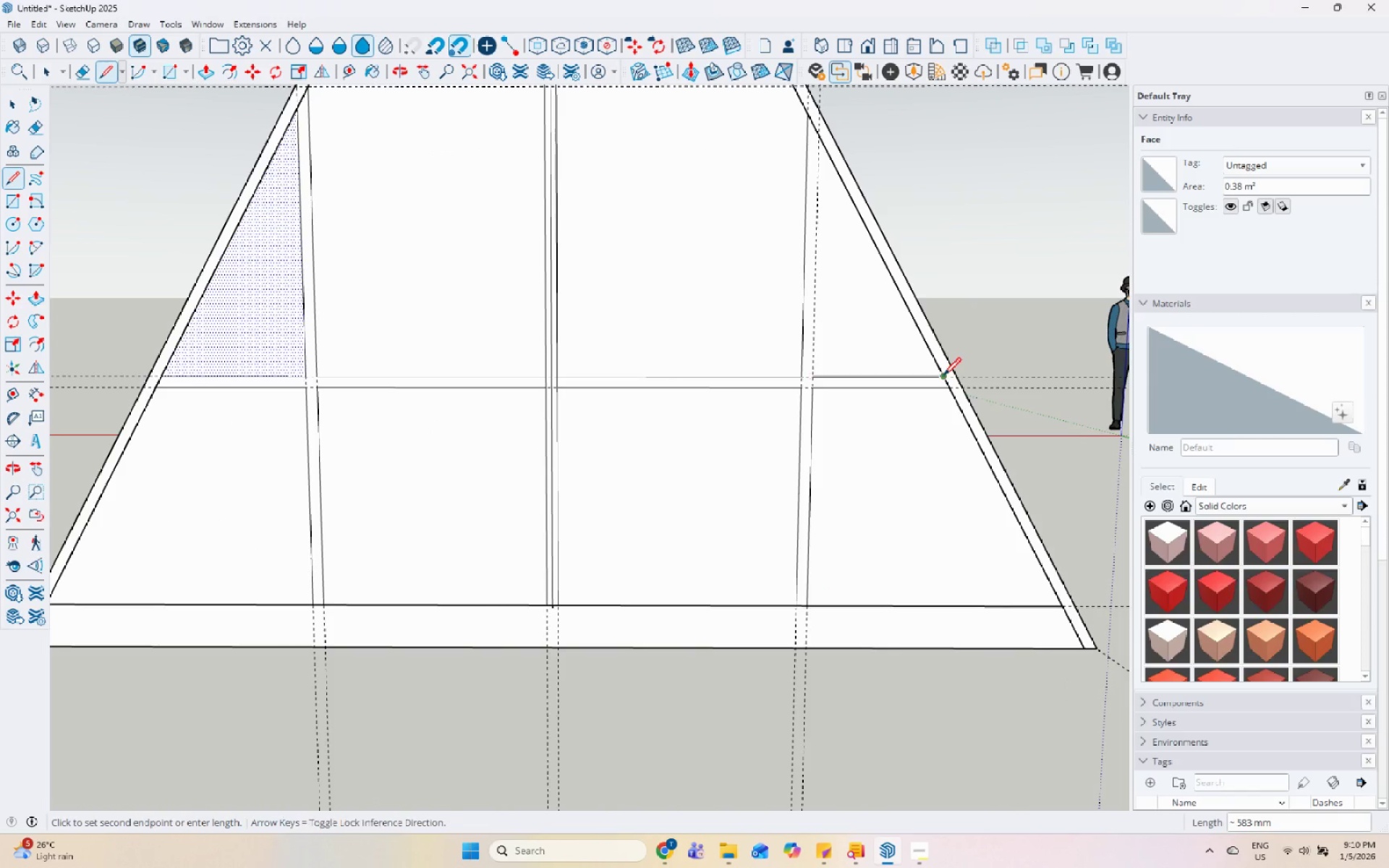 
key(Escape)
 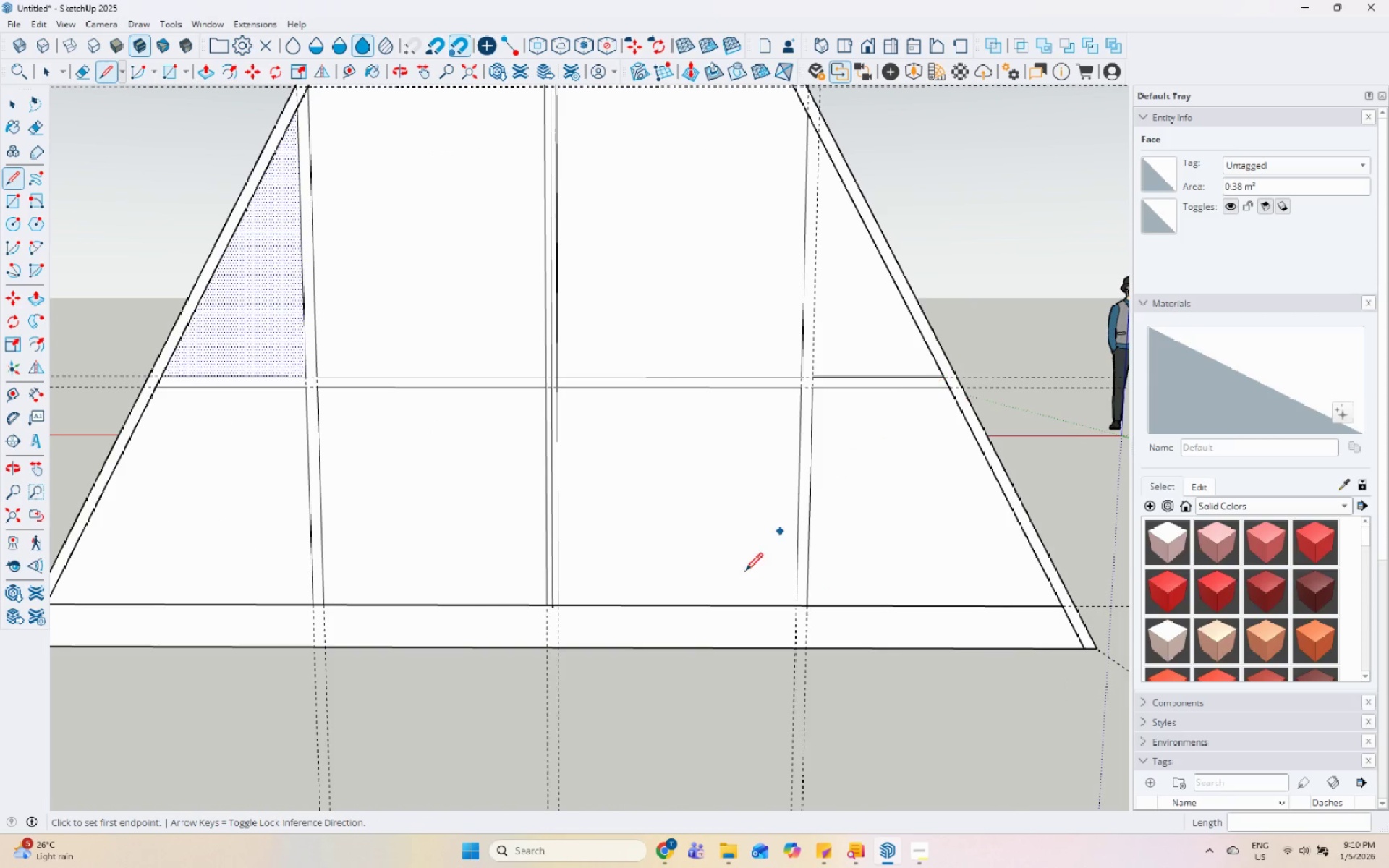 
scroll: coordinate [853, 436], scroll_direction: none, amount: 0.0
 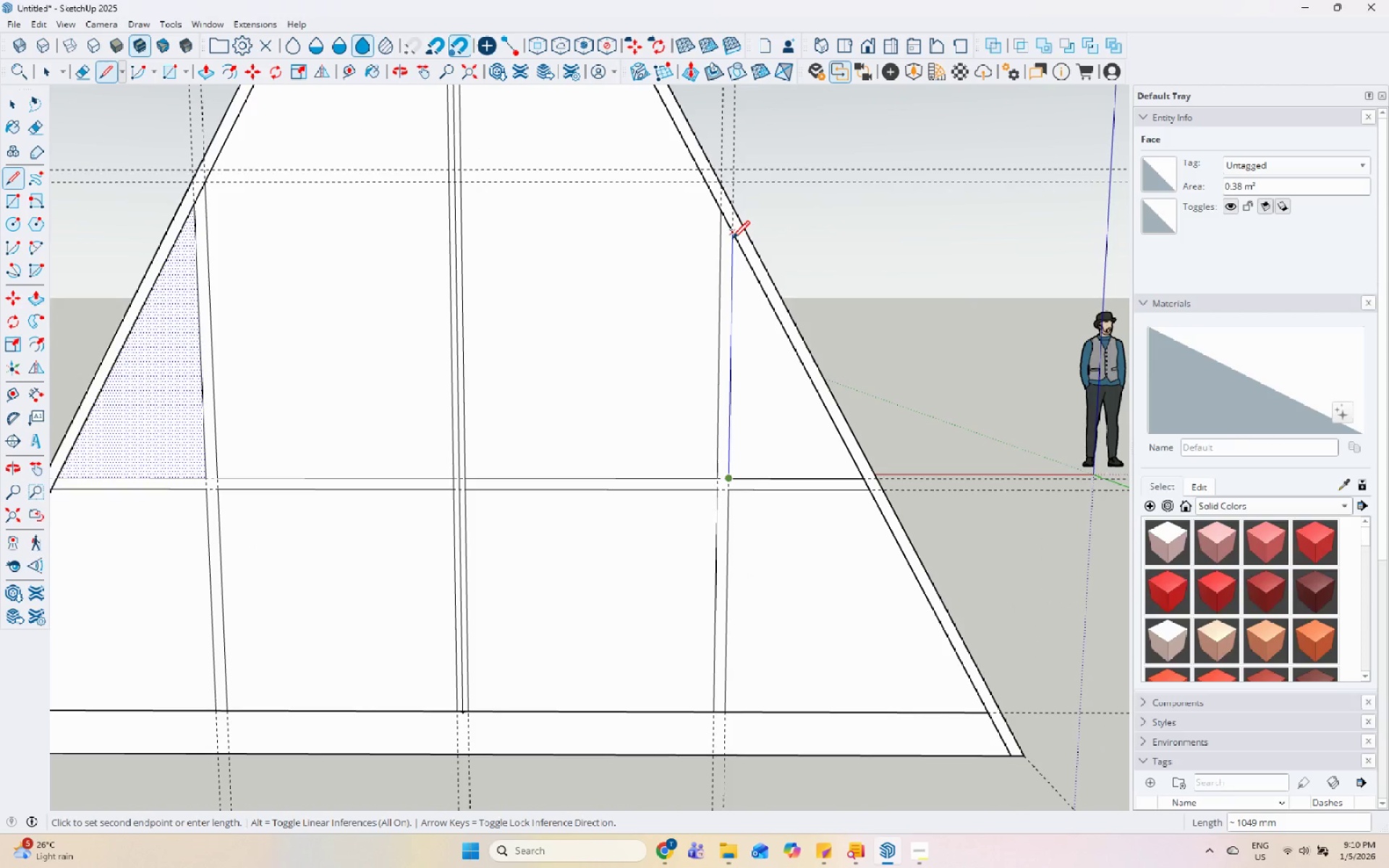 
left_click([733, 235])
 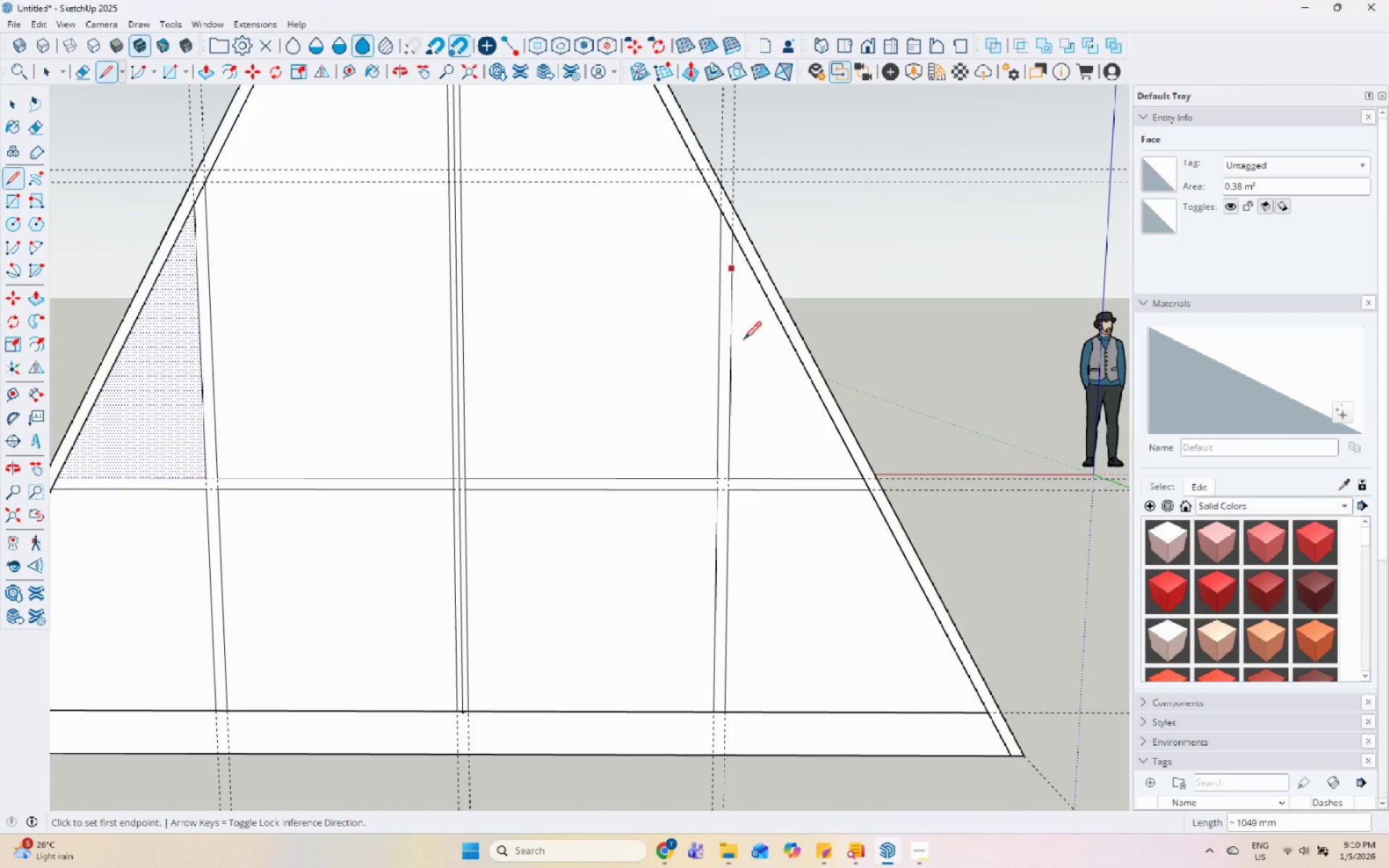 
key(Escape)
 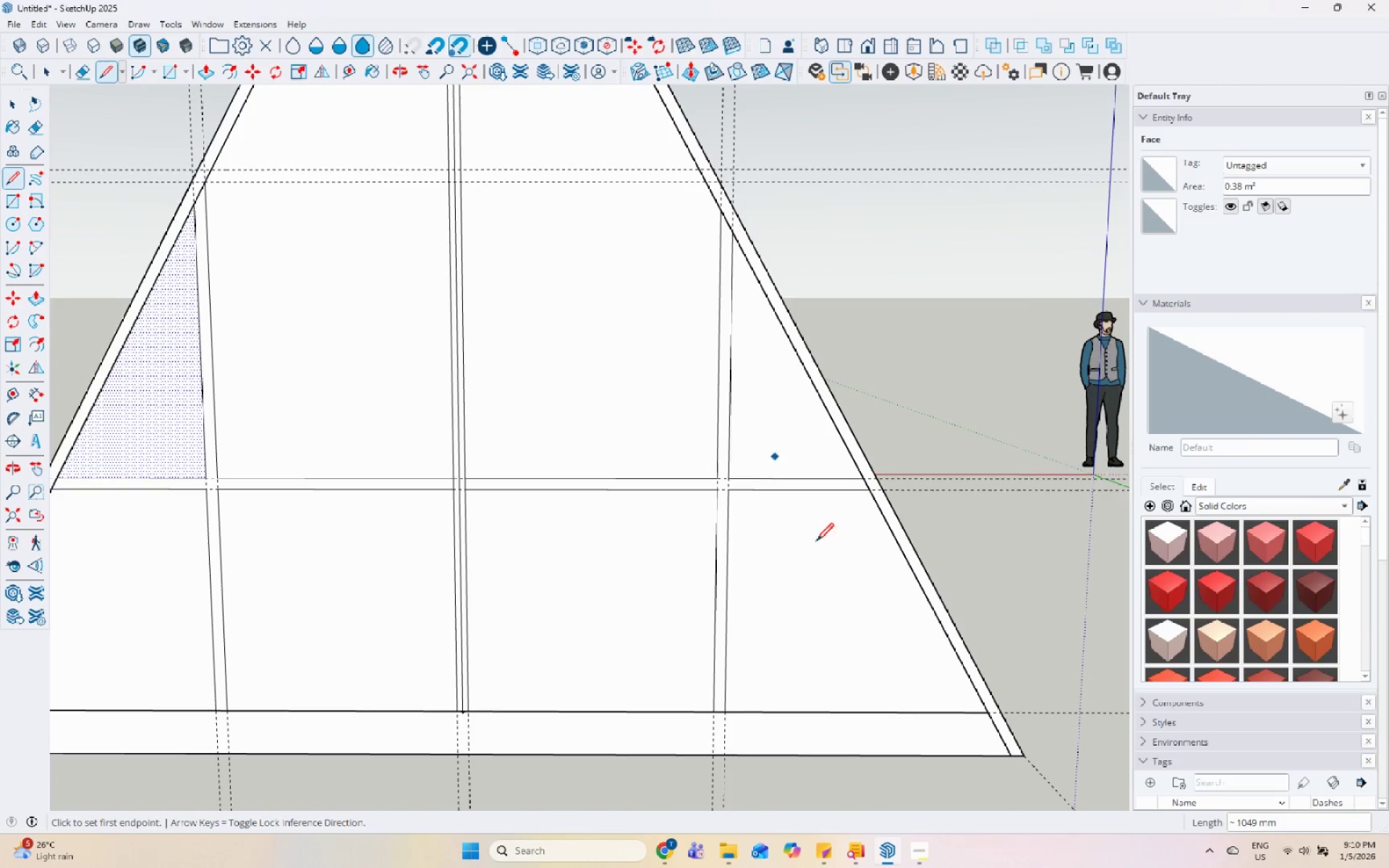 
scroll: coordinate [586, 331], scroll_direction: up, amount: 3.0
 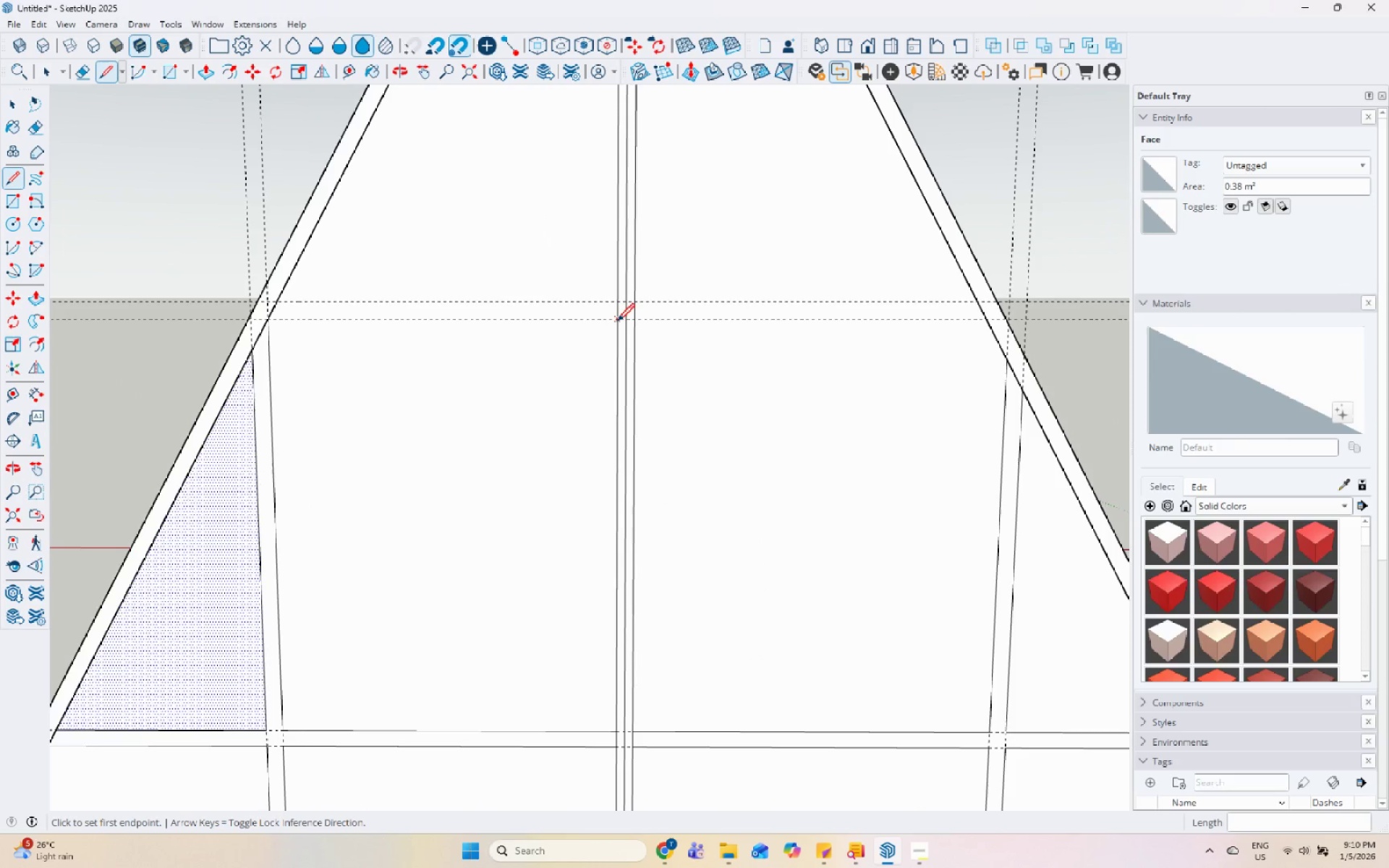 
left_click([617, 323])
 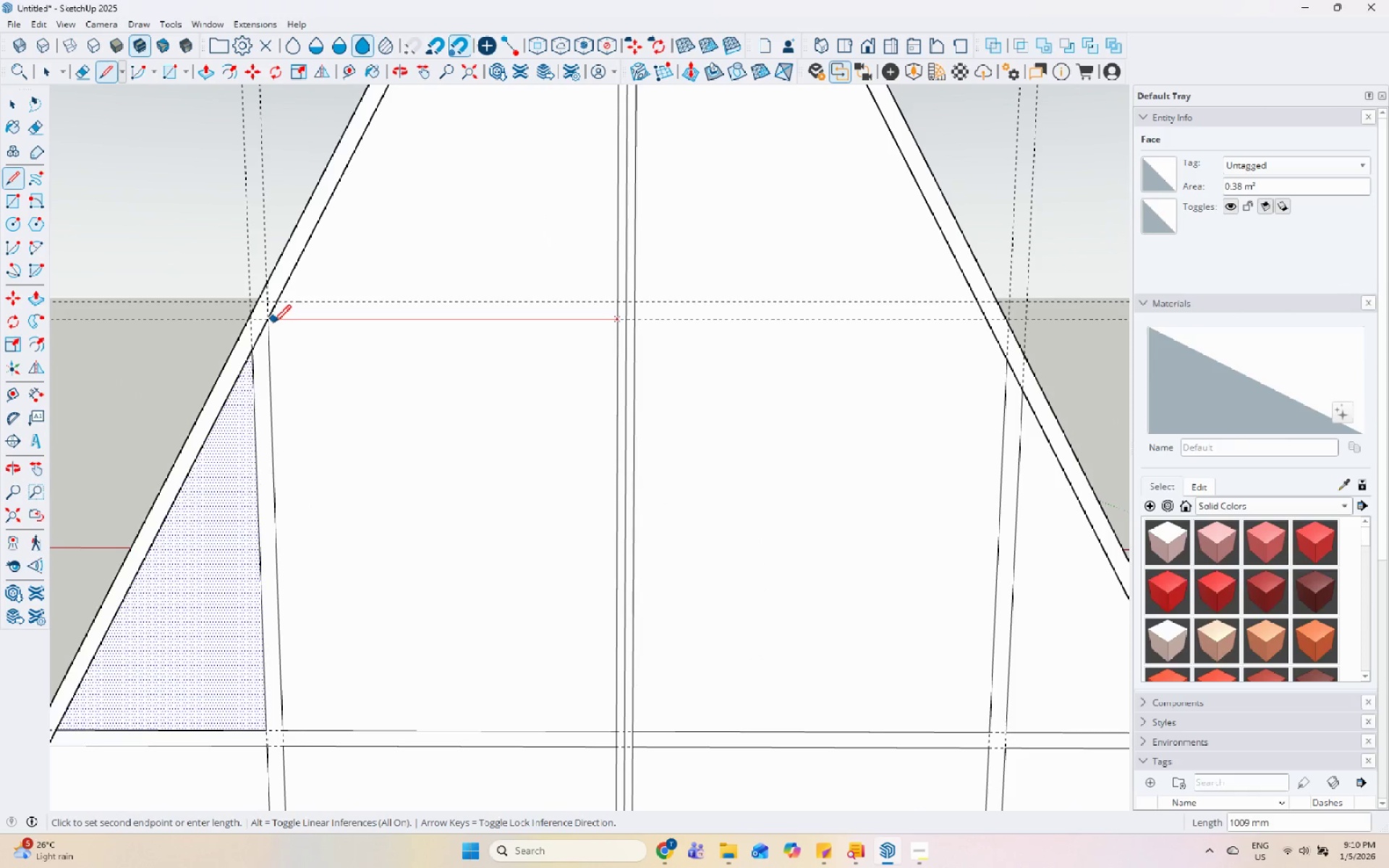 
left_click([269, 323])
 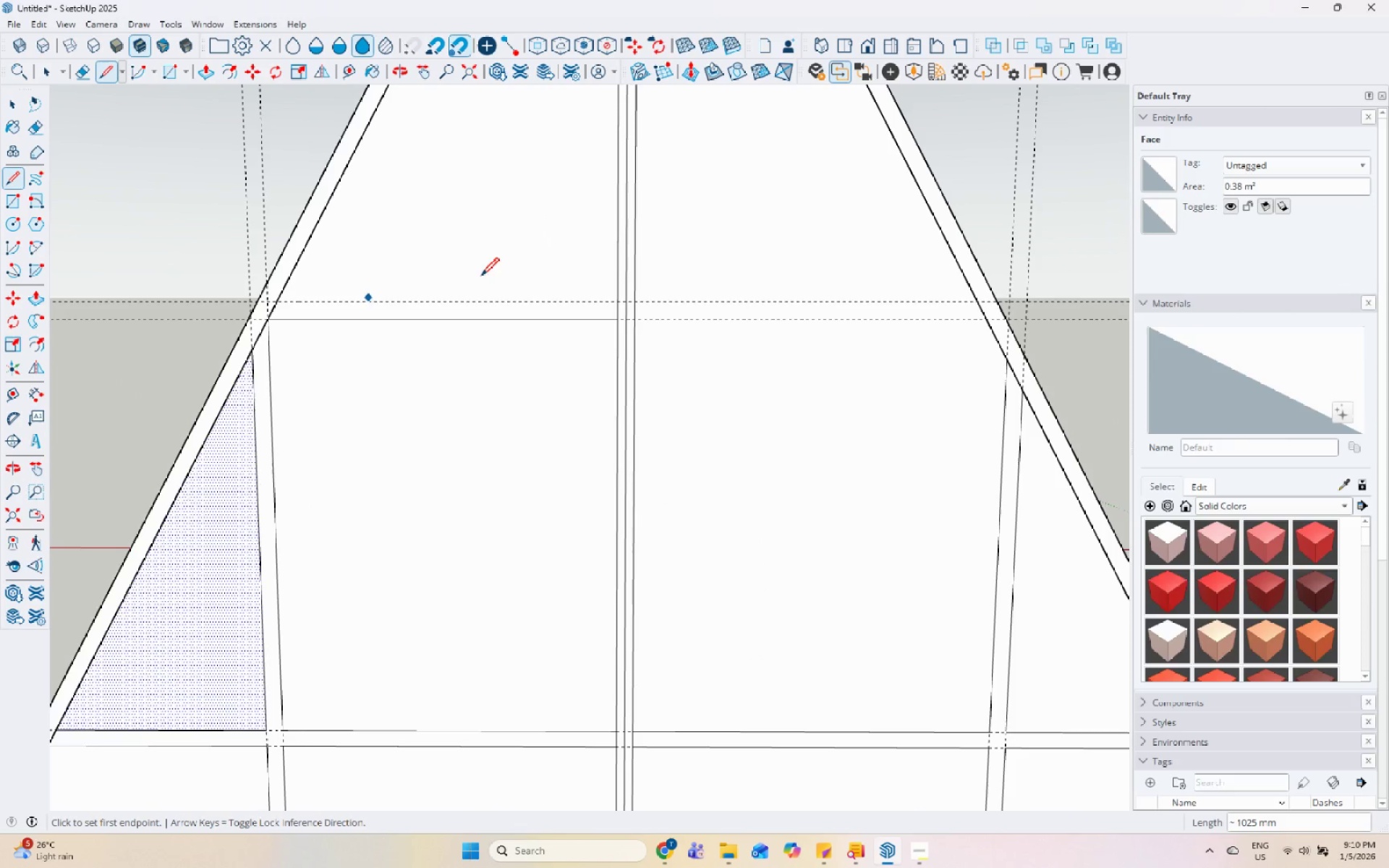 
key(Escape)
 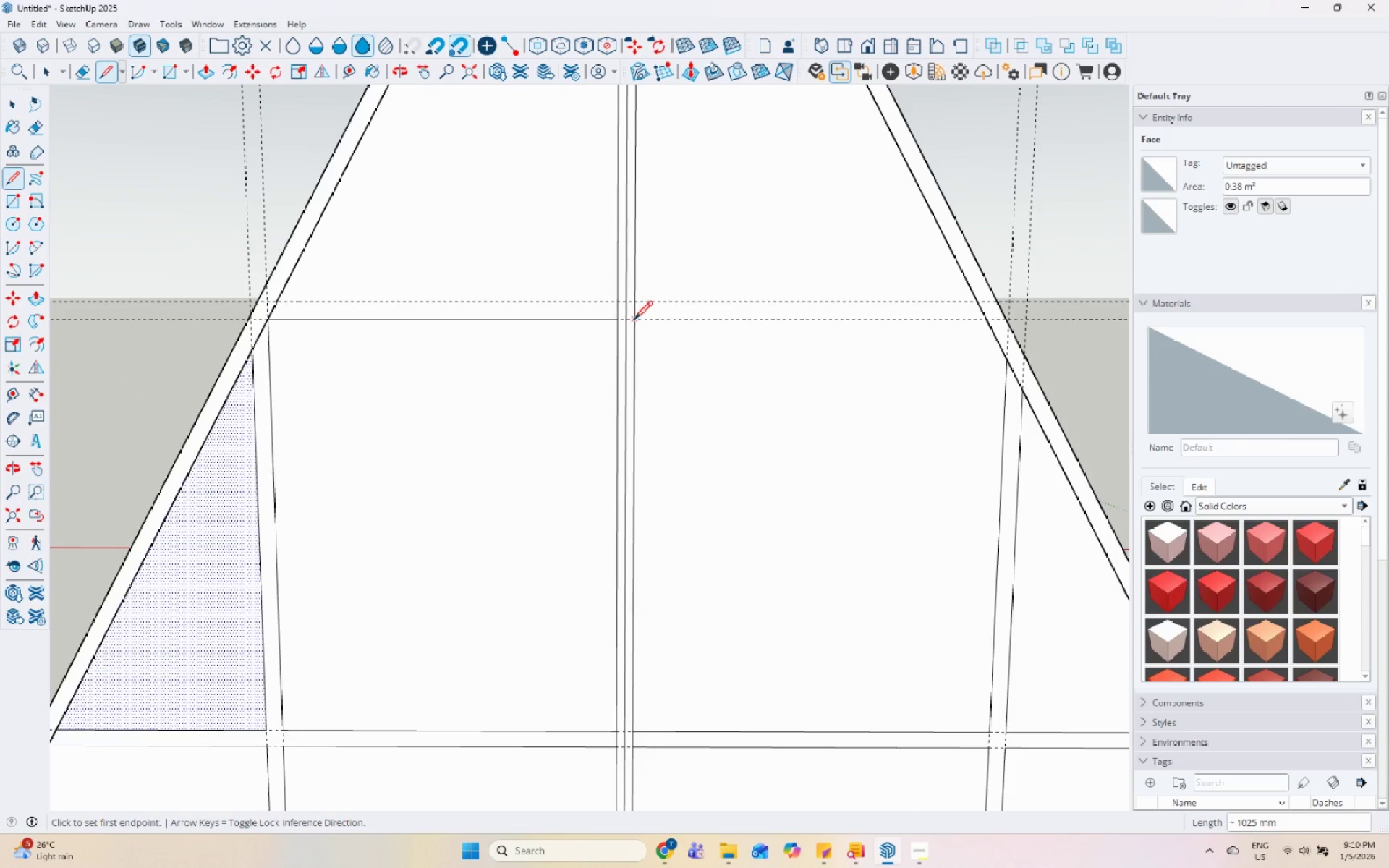 
left_click([637, 320])
 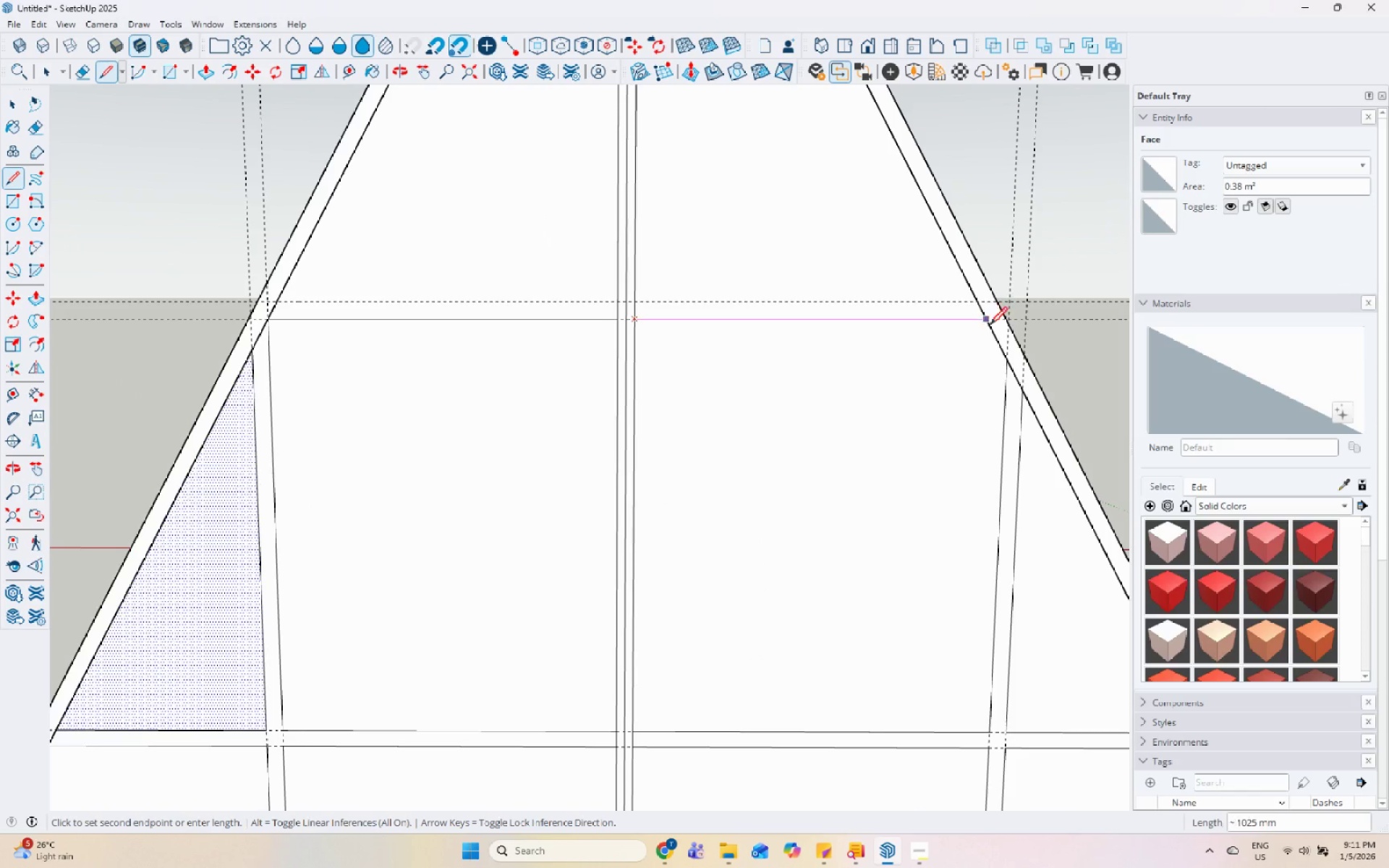 
left_click([990, 326])
 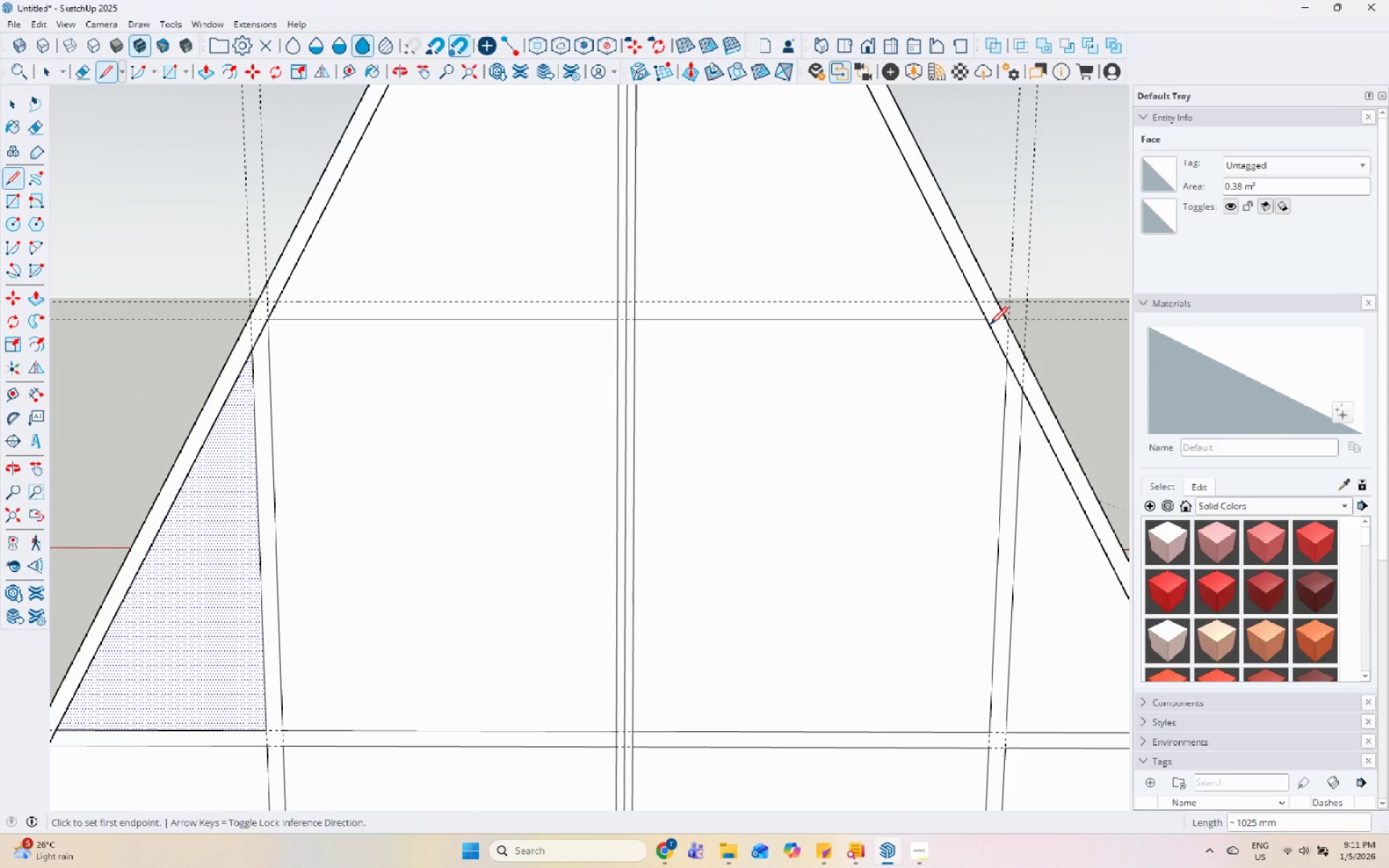 
key(Escape)
 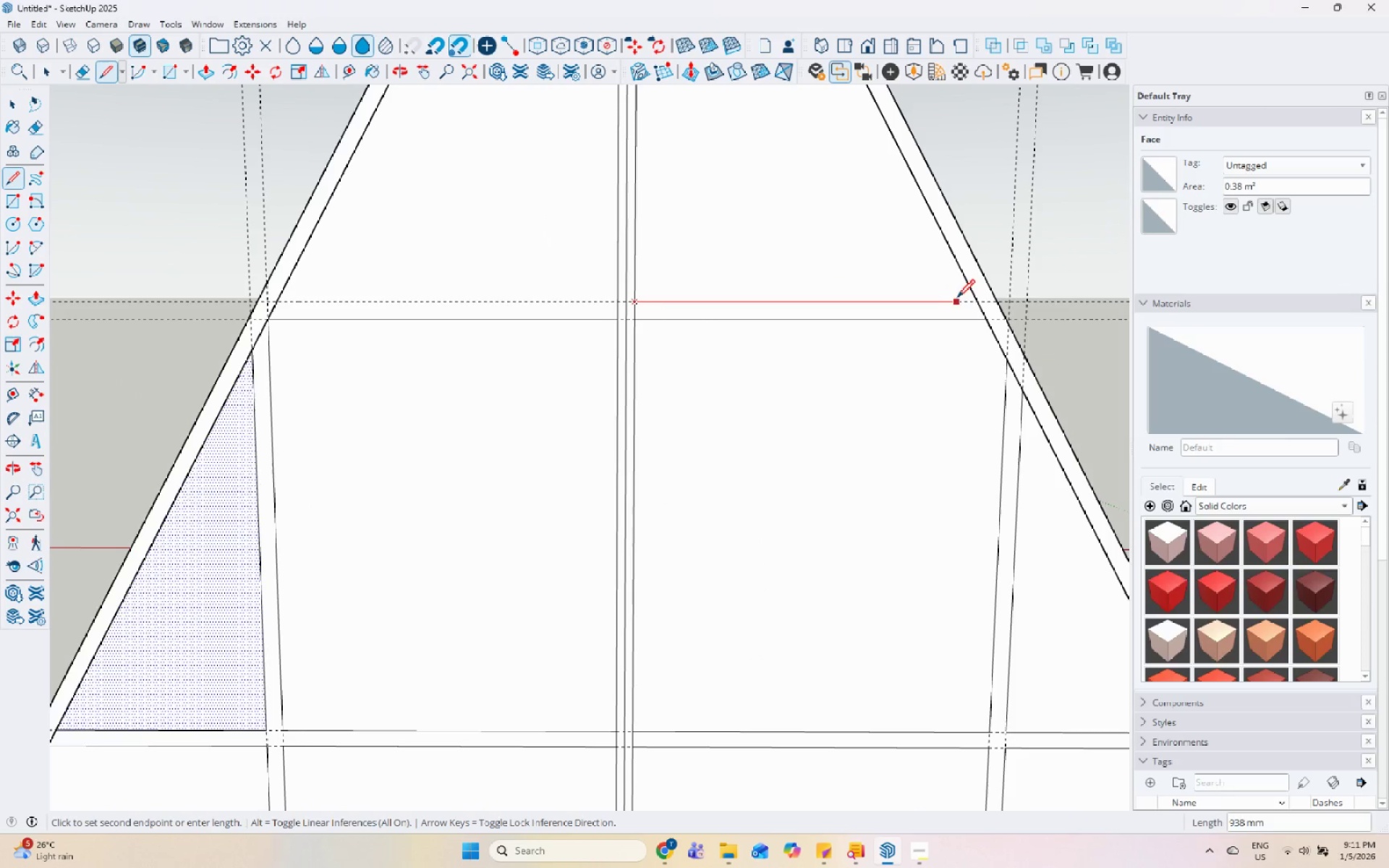 
left_click([974, 302])
 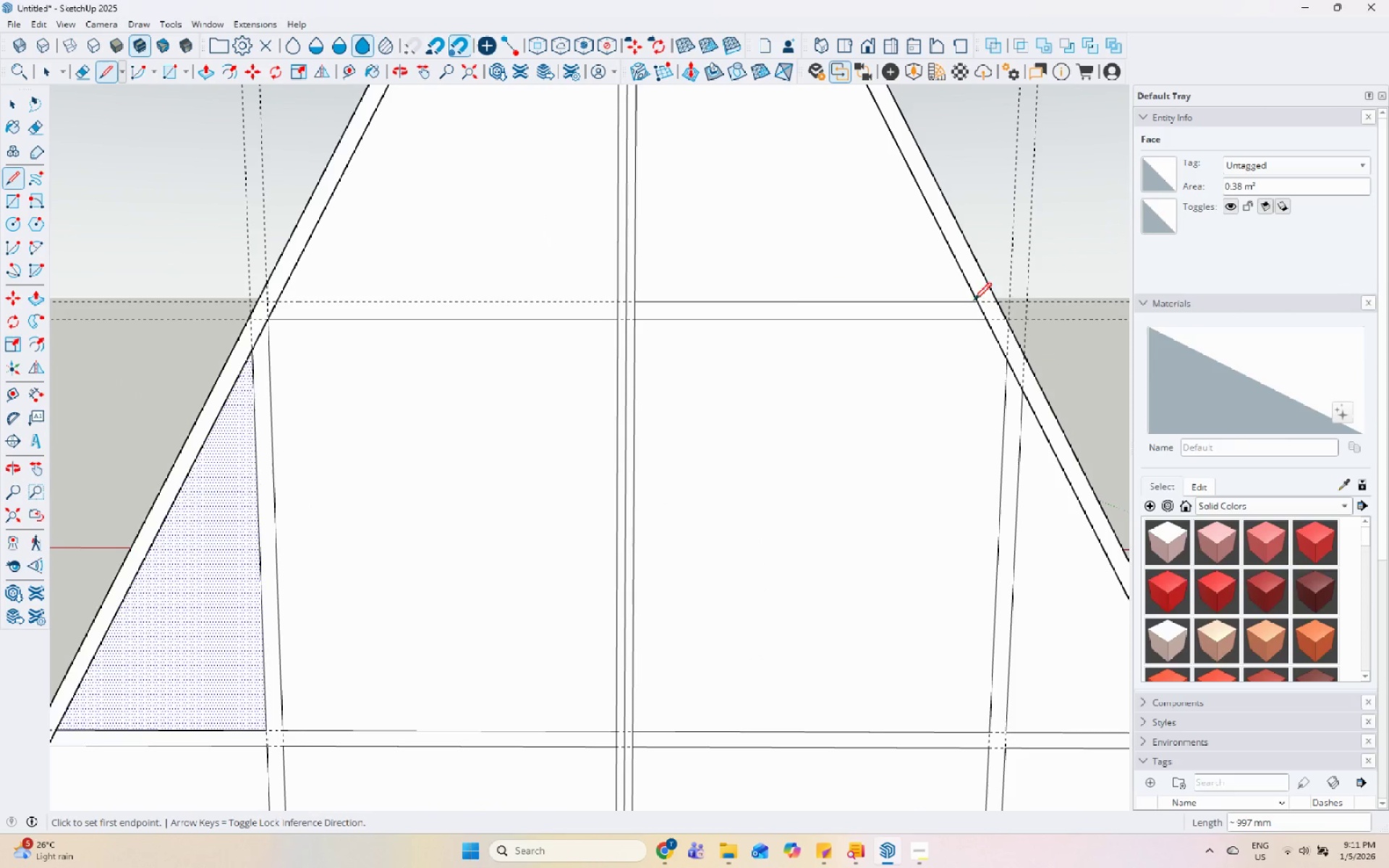 
key(Escape)
 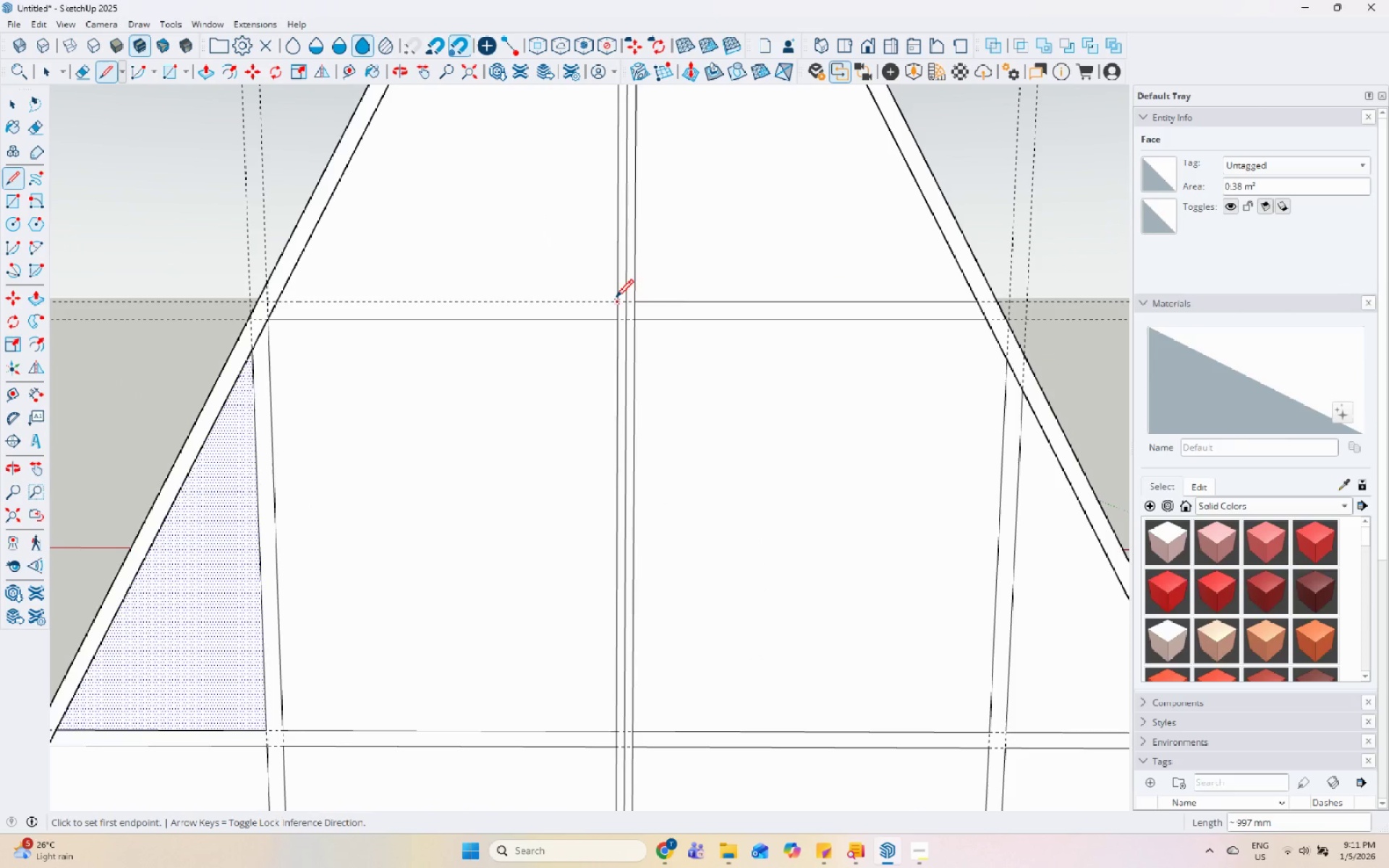 
left_click([616, 299])
 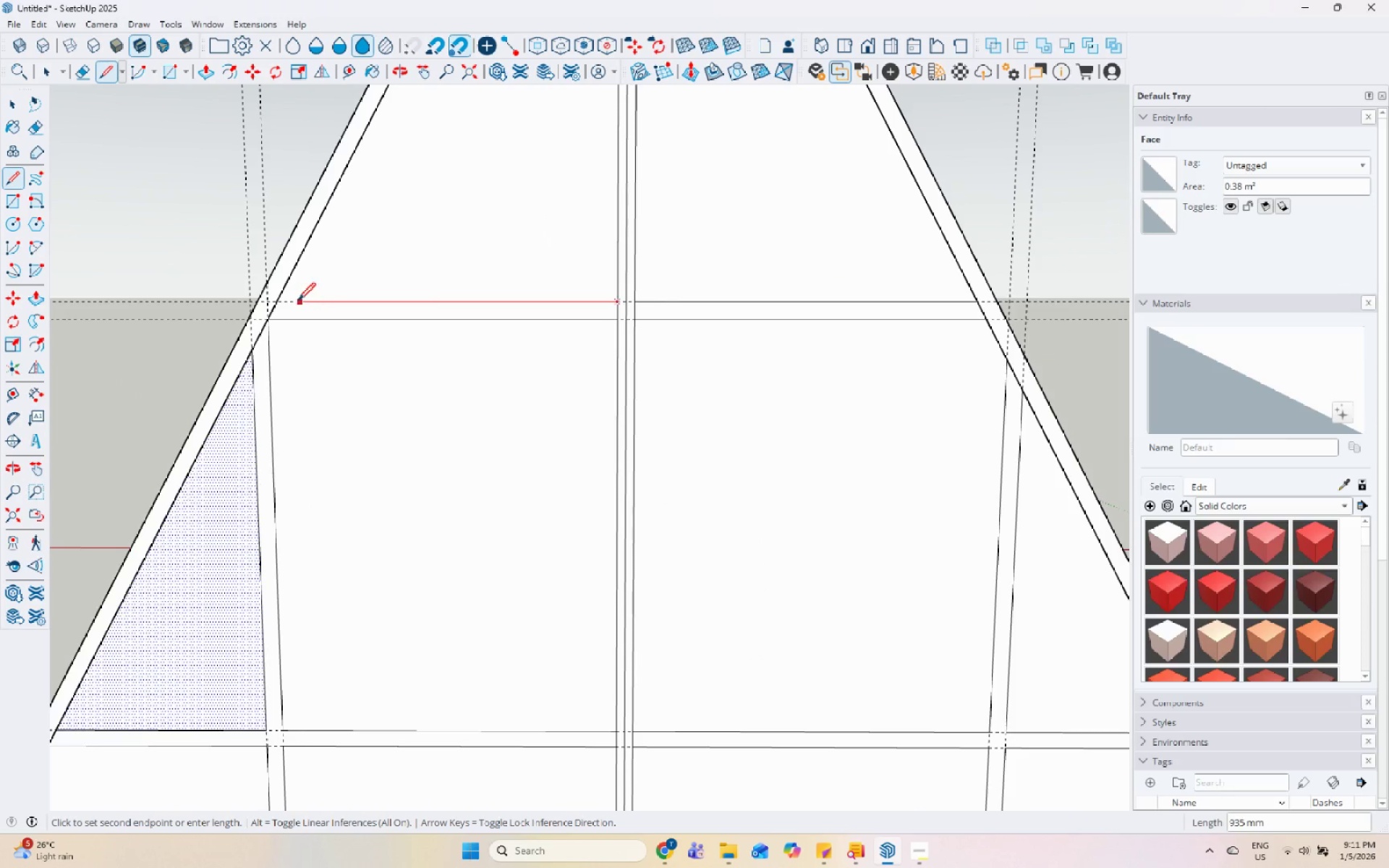 
left_click([273, 302])
 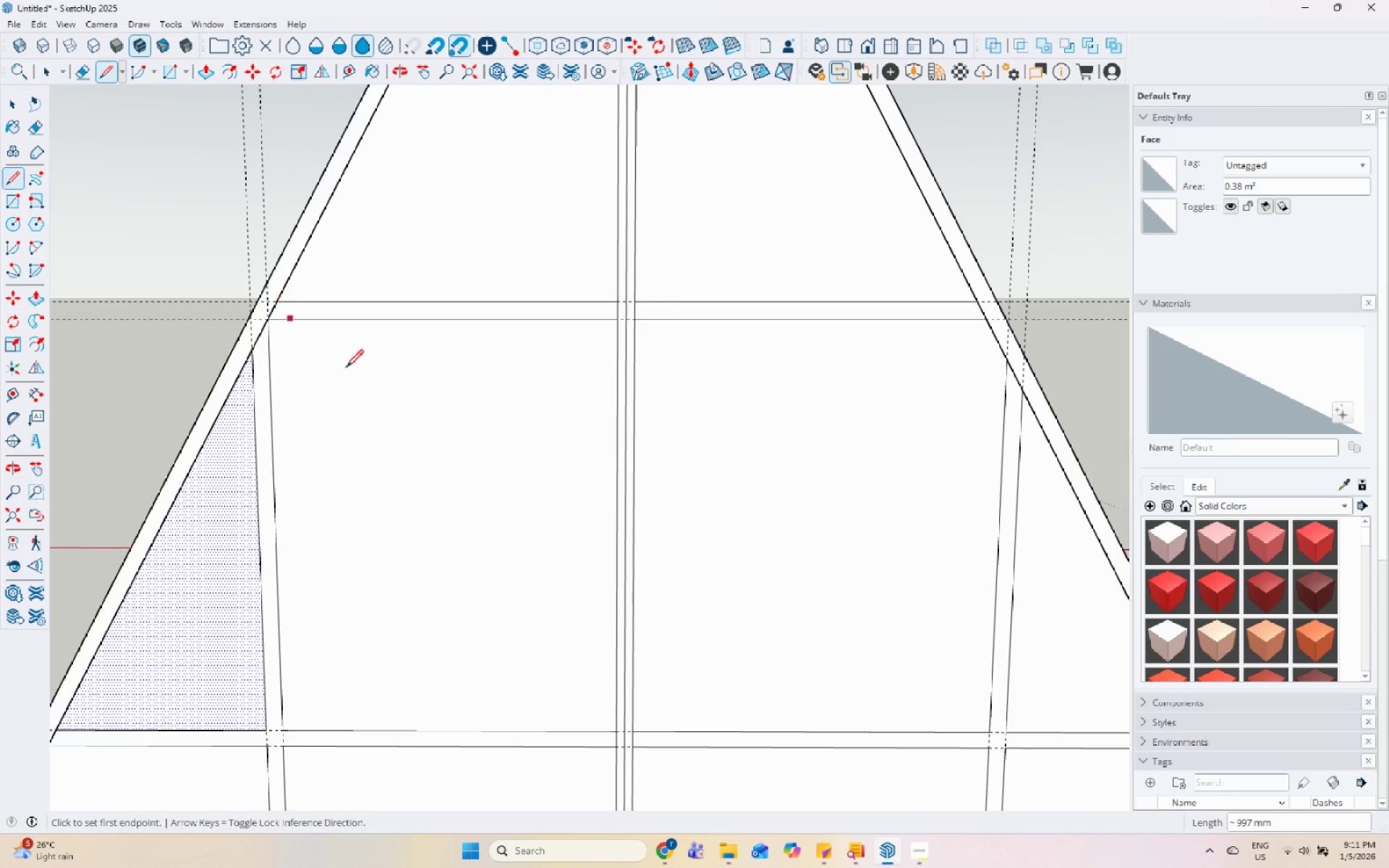 
key(Escape)
 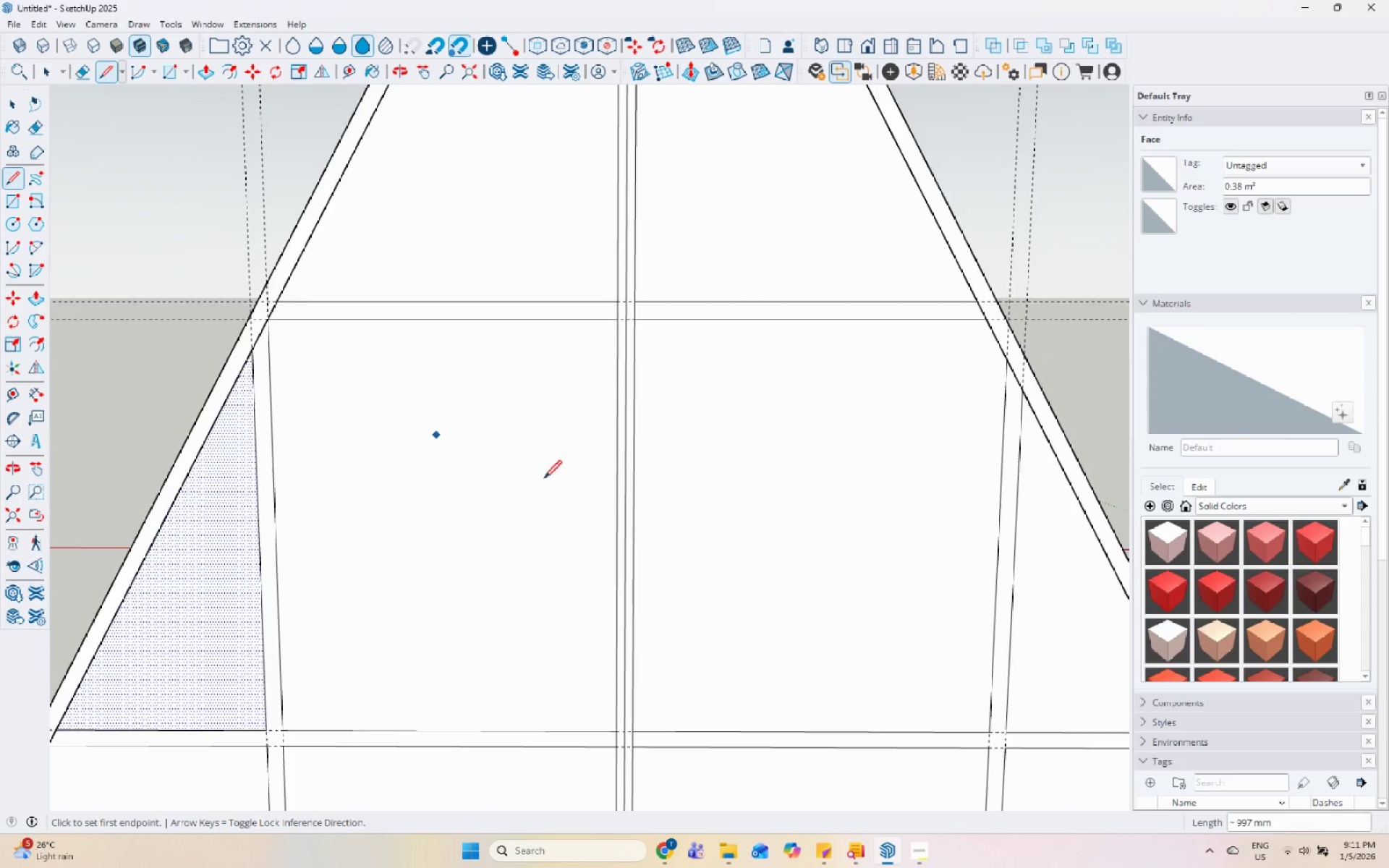 
scroll: coordinate [600, 532], scroll_direction: down, amount: 6.0
 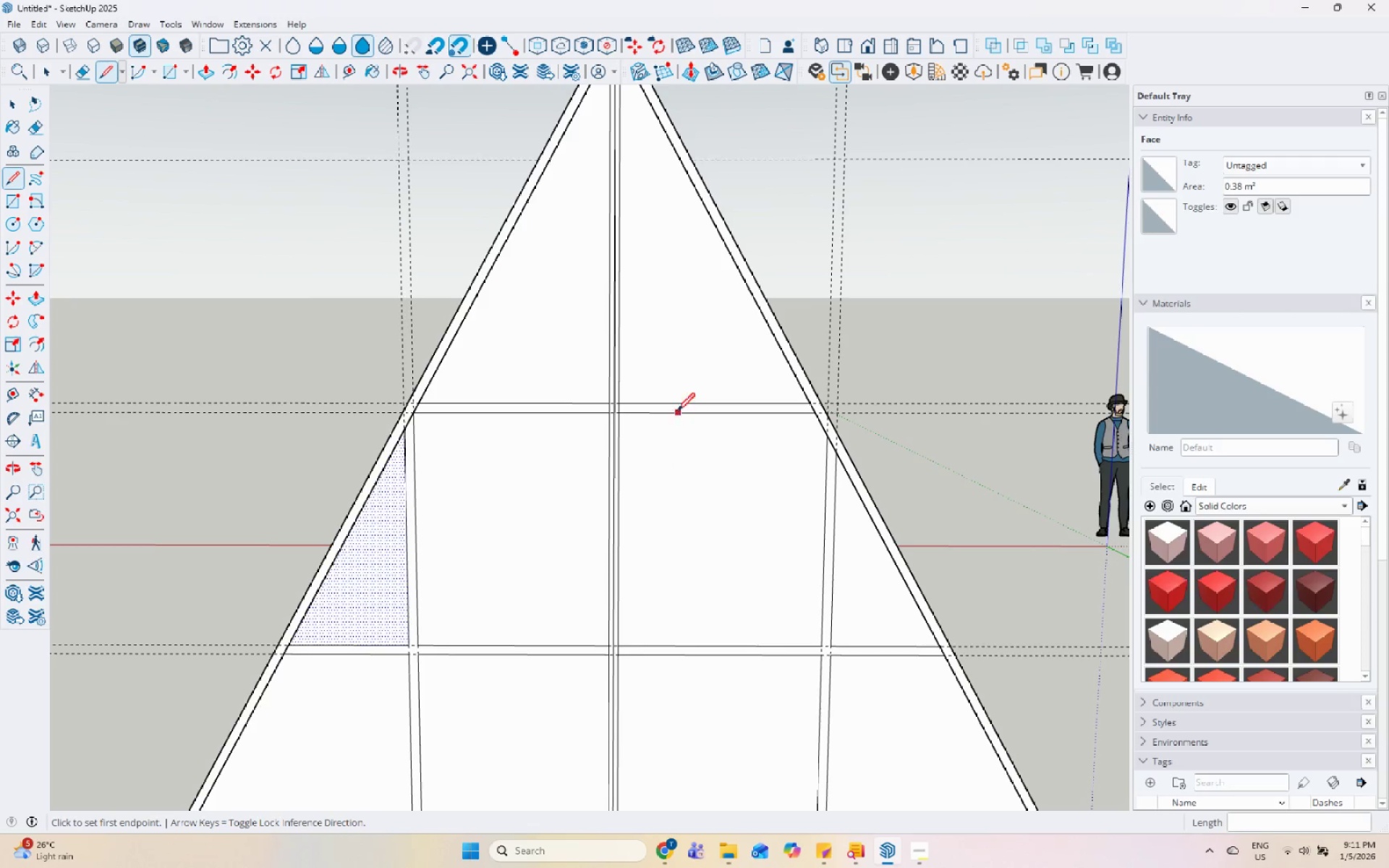 
key(Space)
 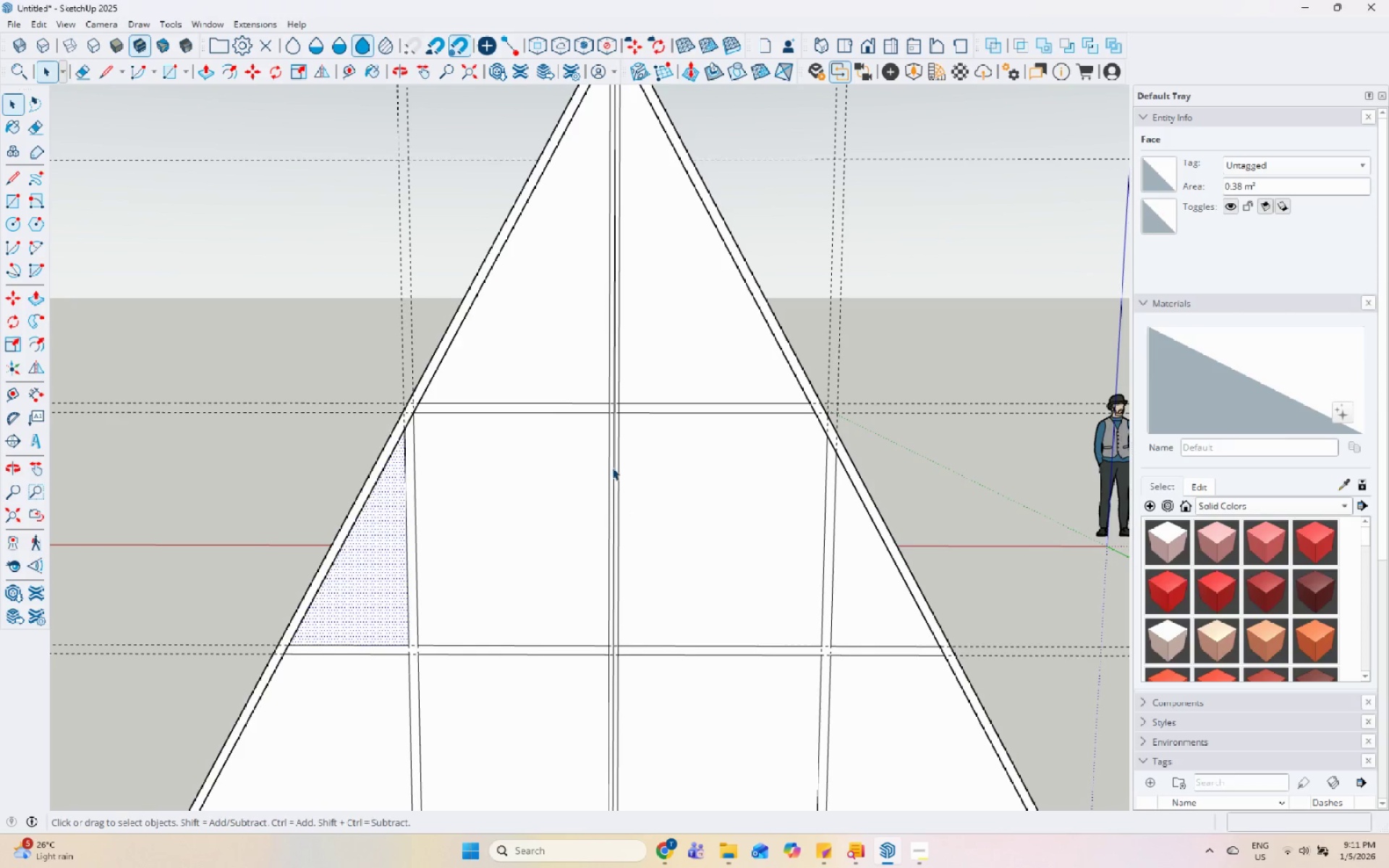 
left_click([613, 467])
 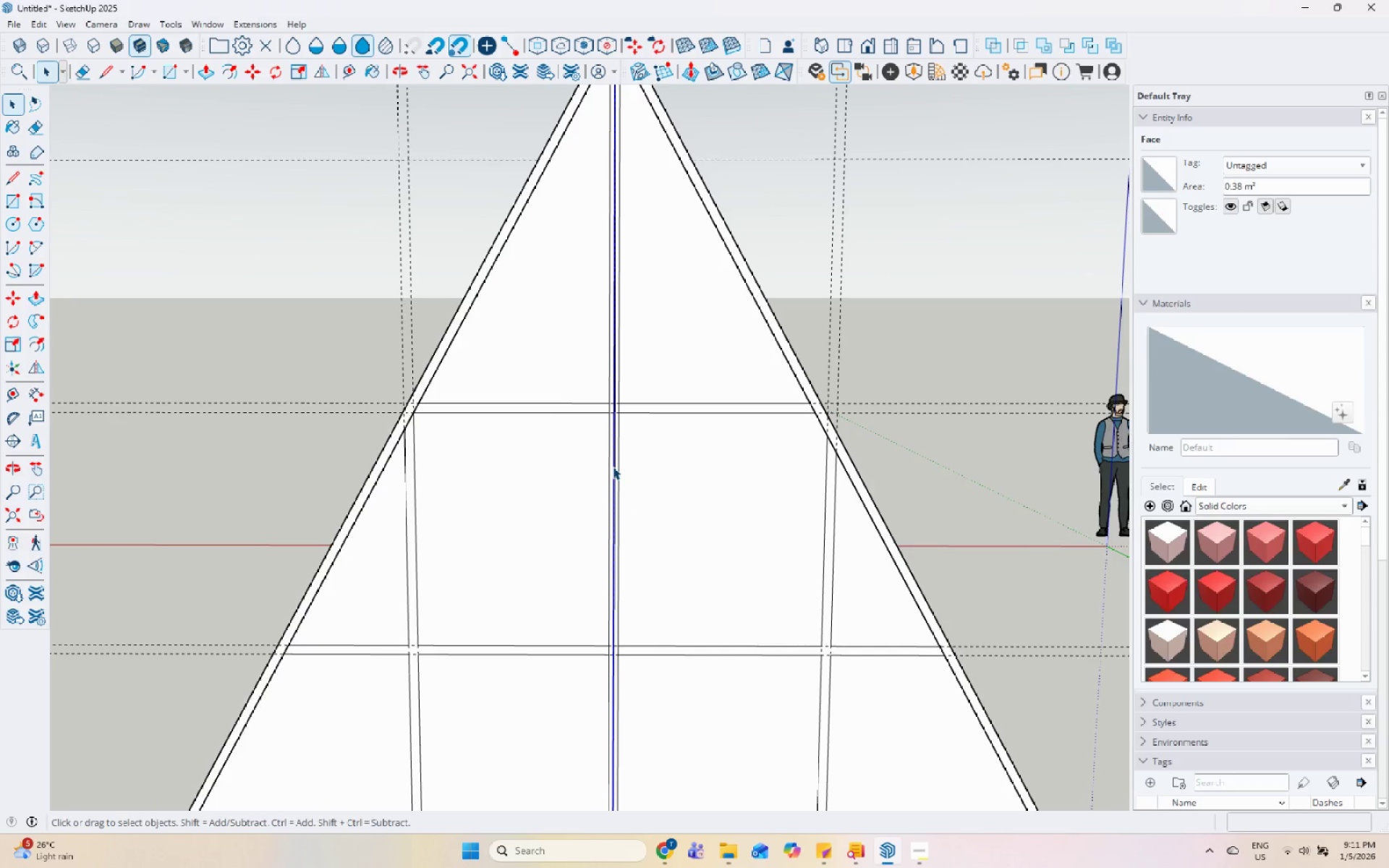 
right_click([613, 467])
 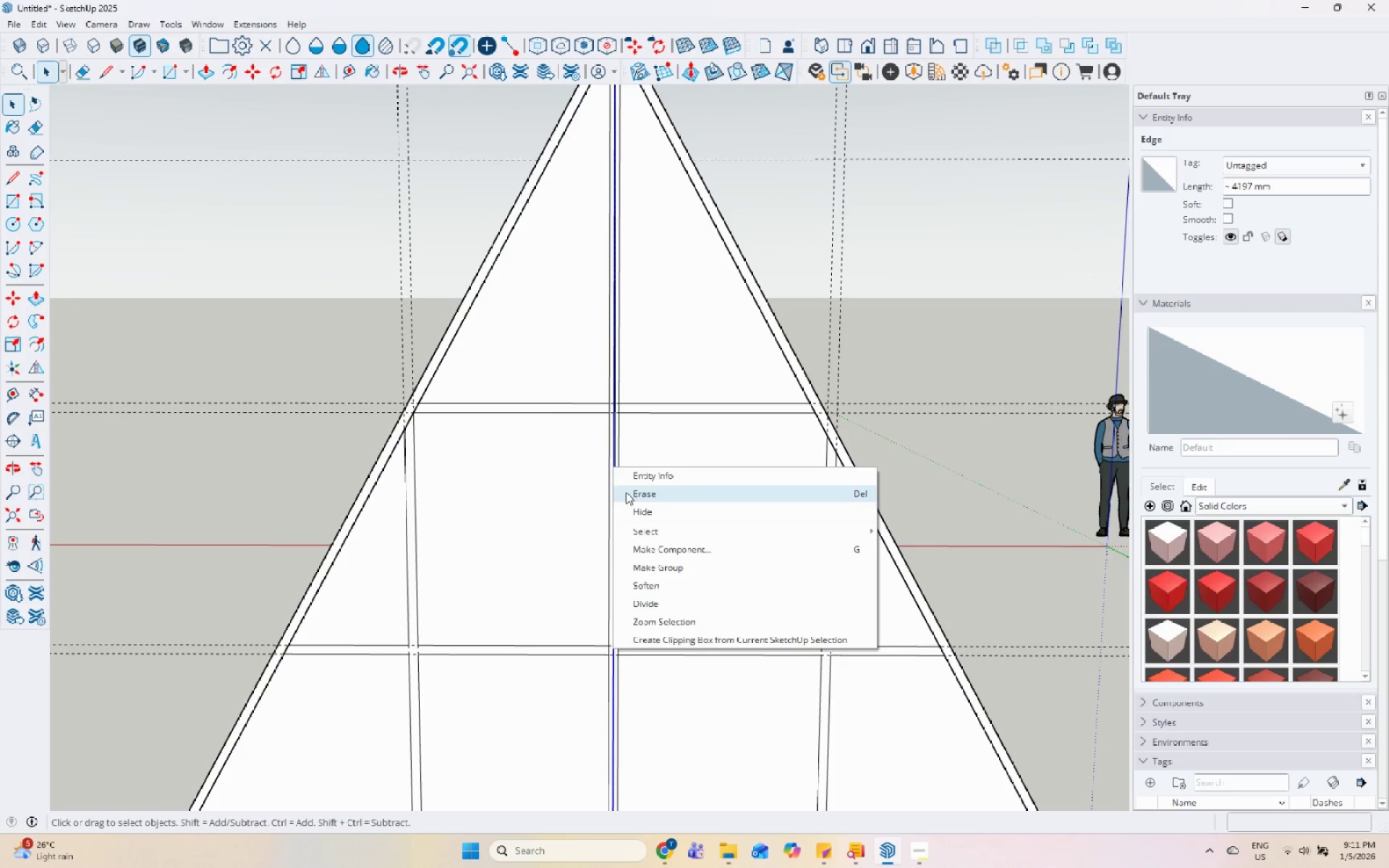 
left_click([674, 413])
 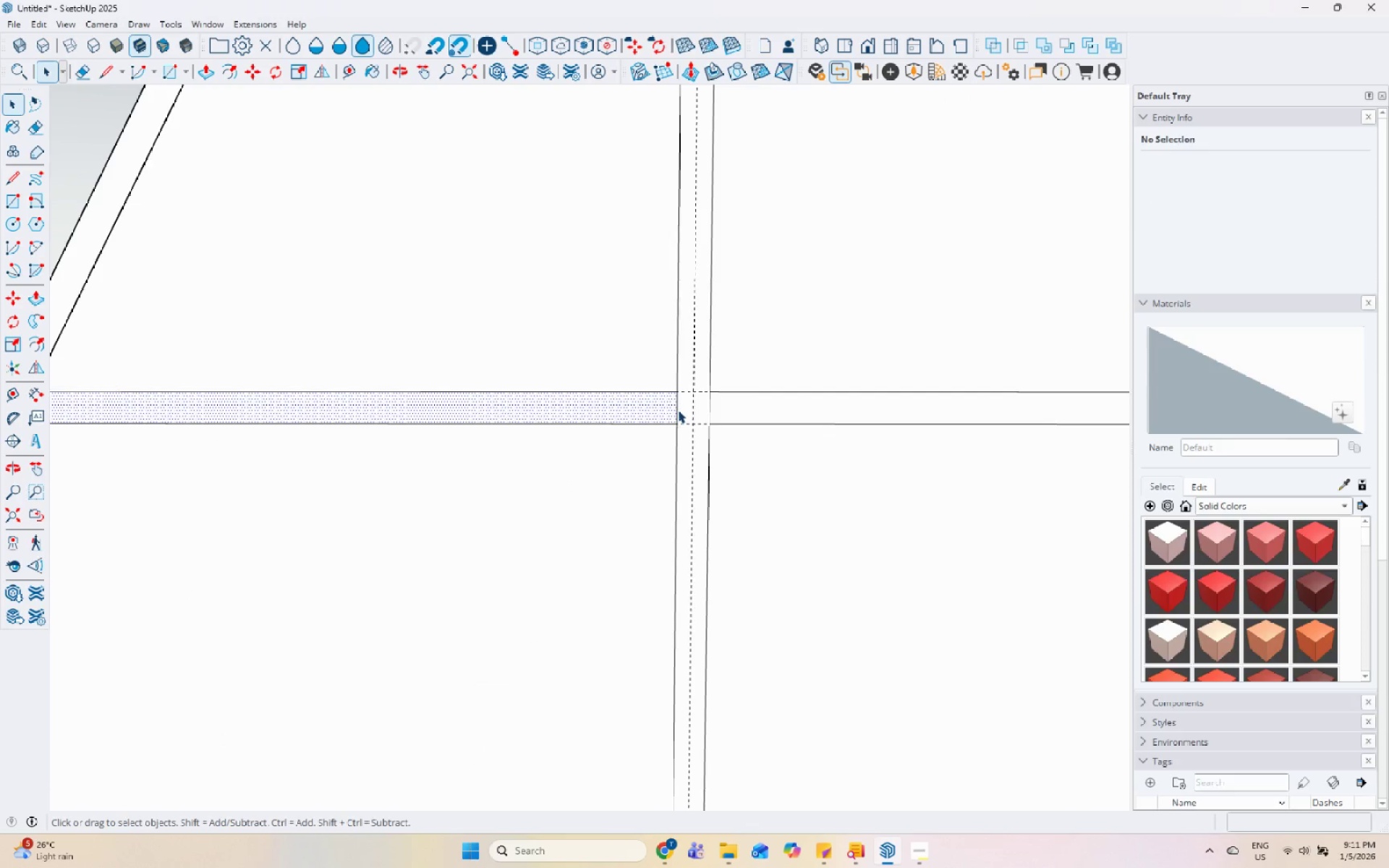 
scroll: coordinate [670, 420], scroll_direction: up, amount: 11.0
 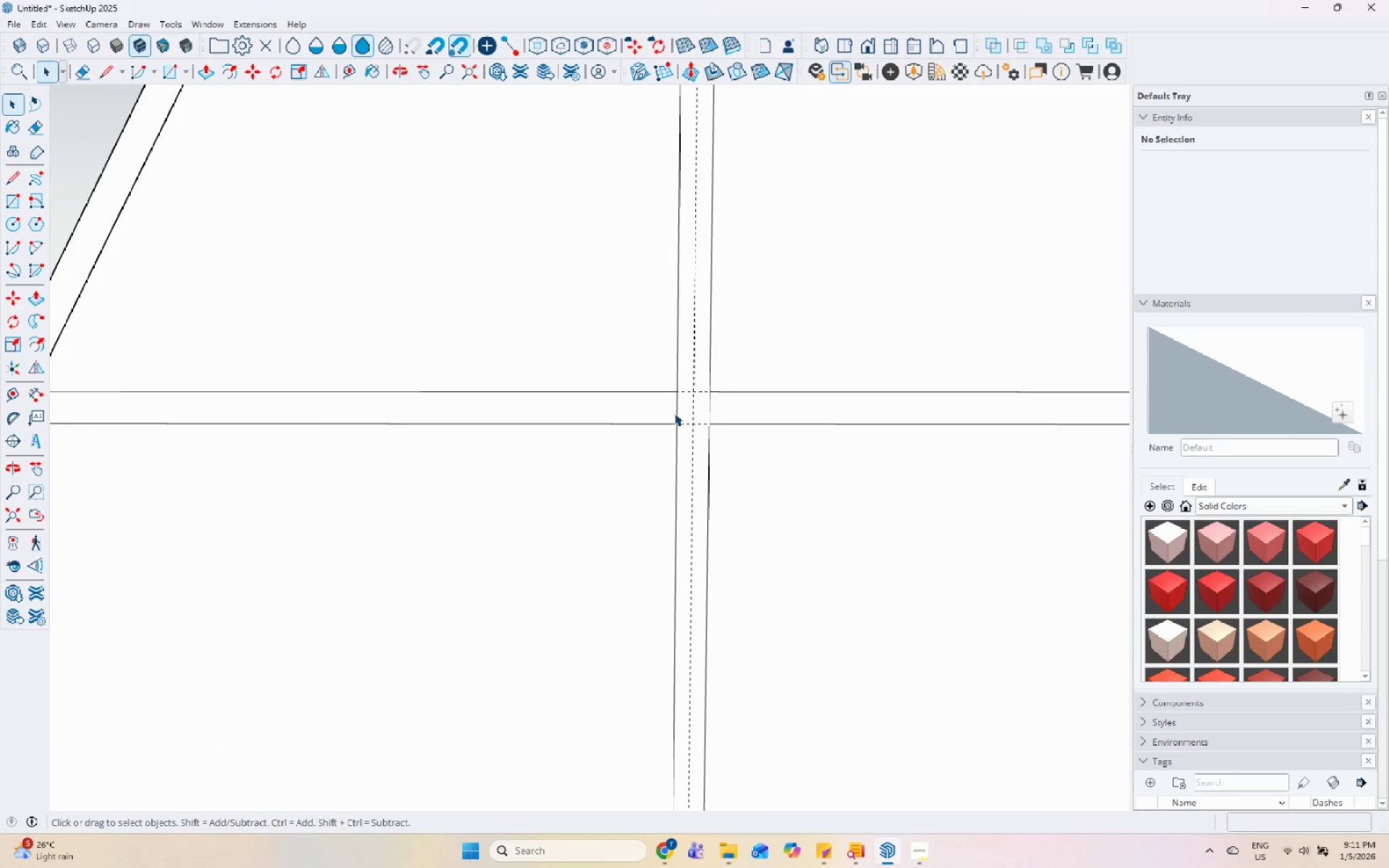 
left_click([675, 409])
 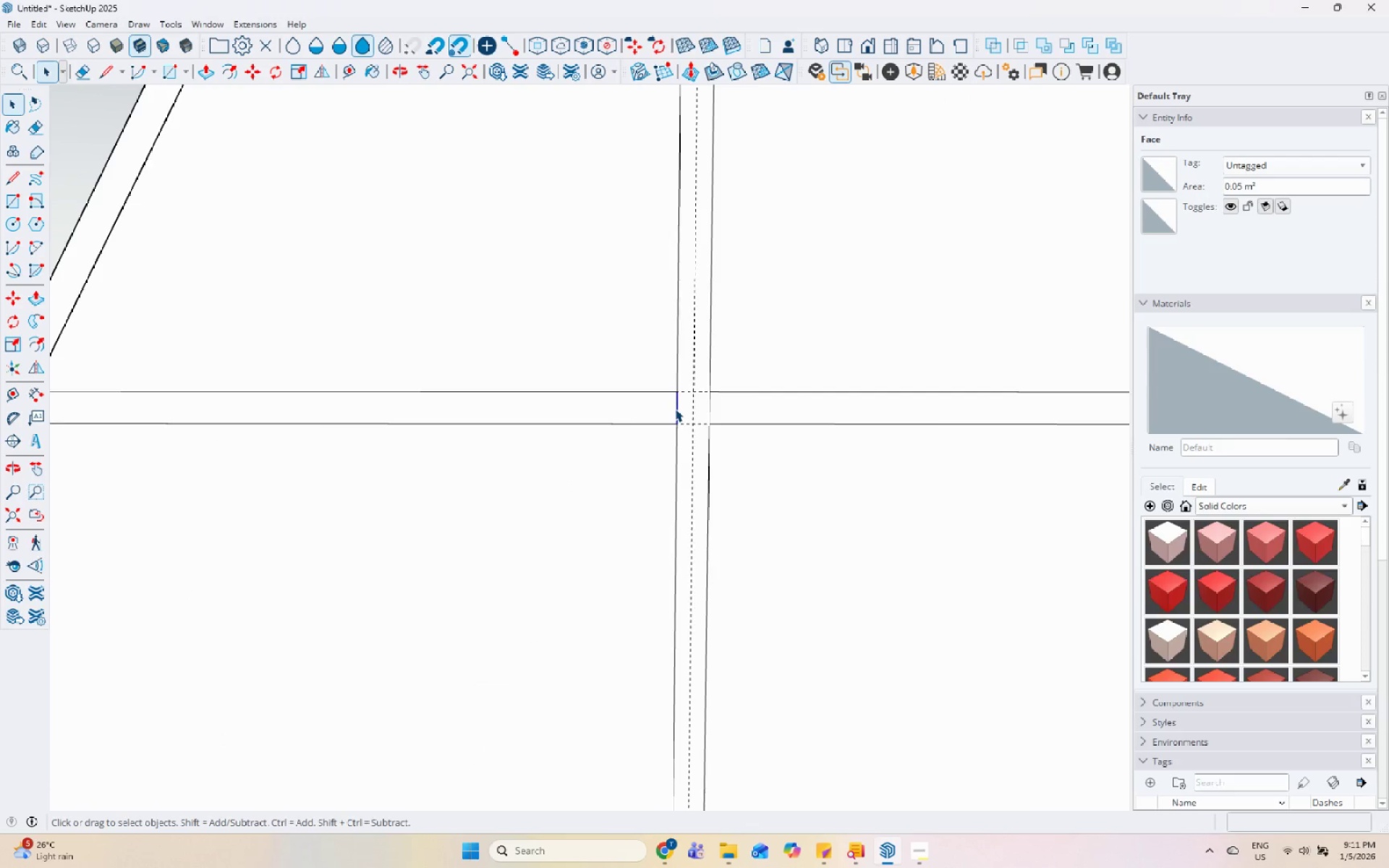 
right_click([675, 409])
 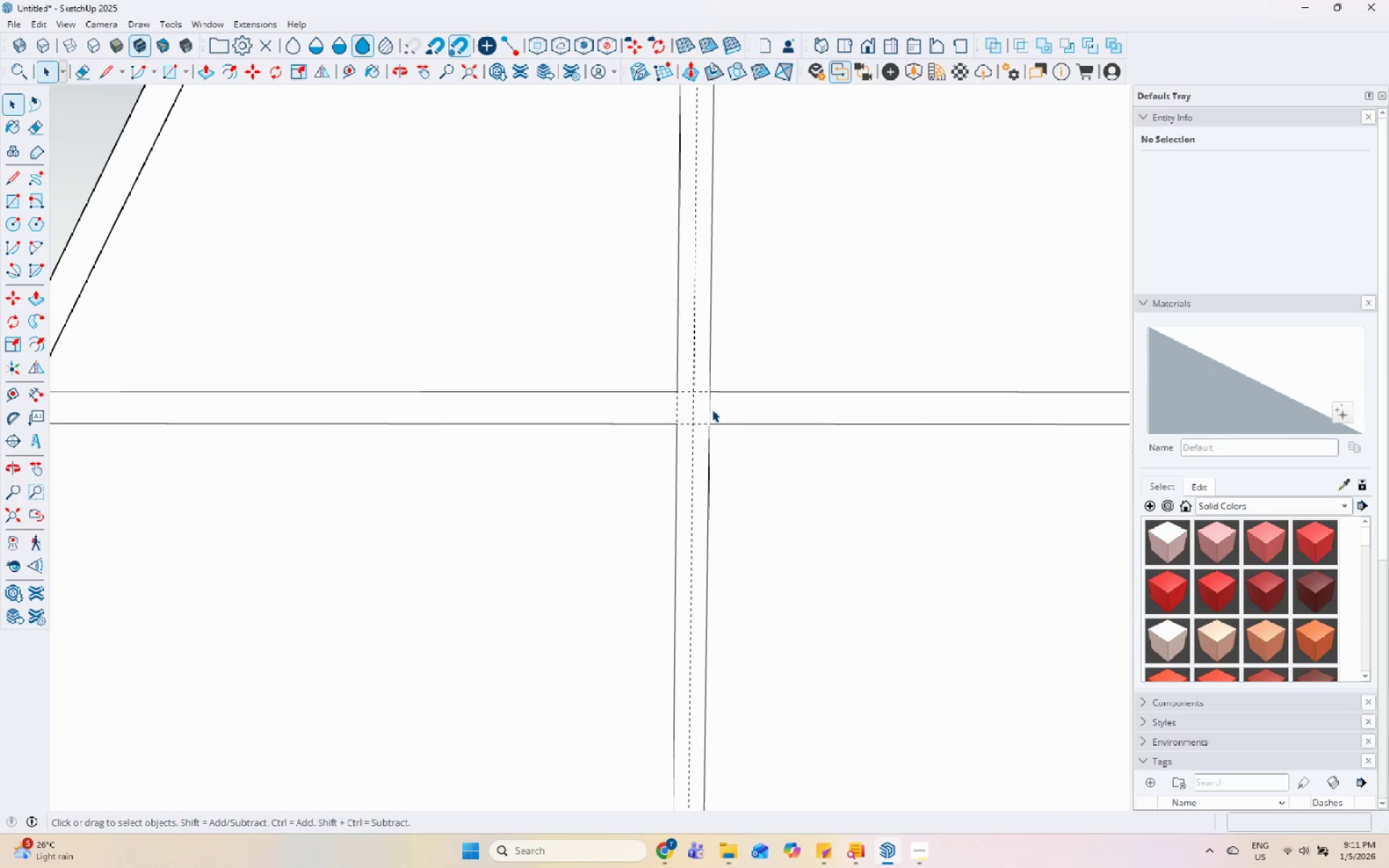 
left_click([709, 409])
 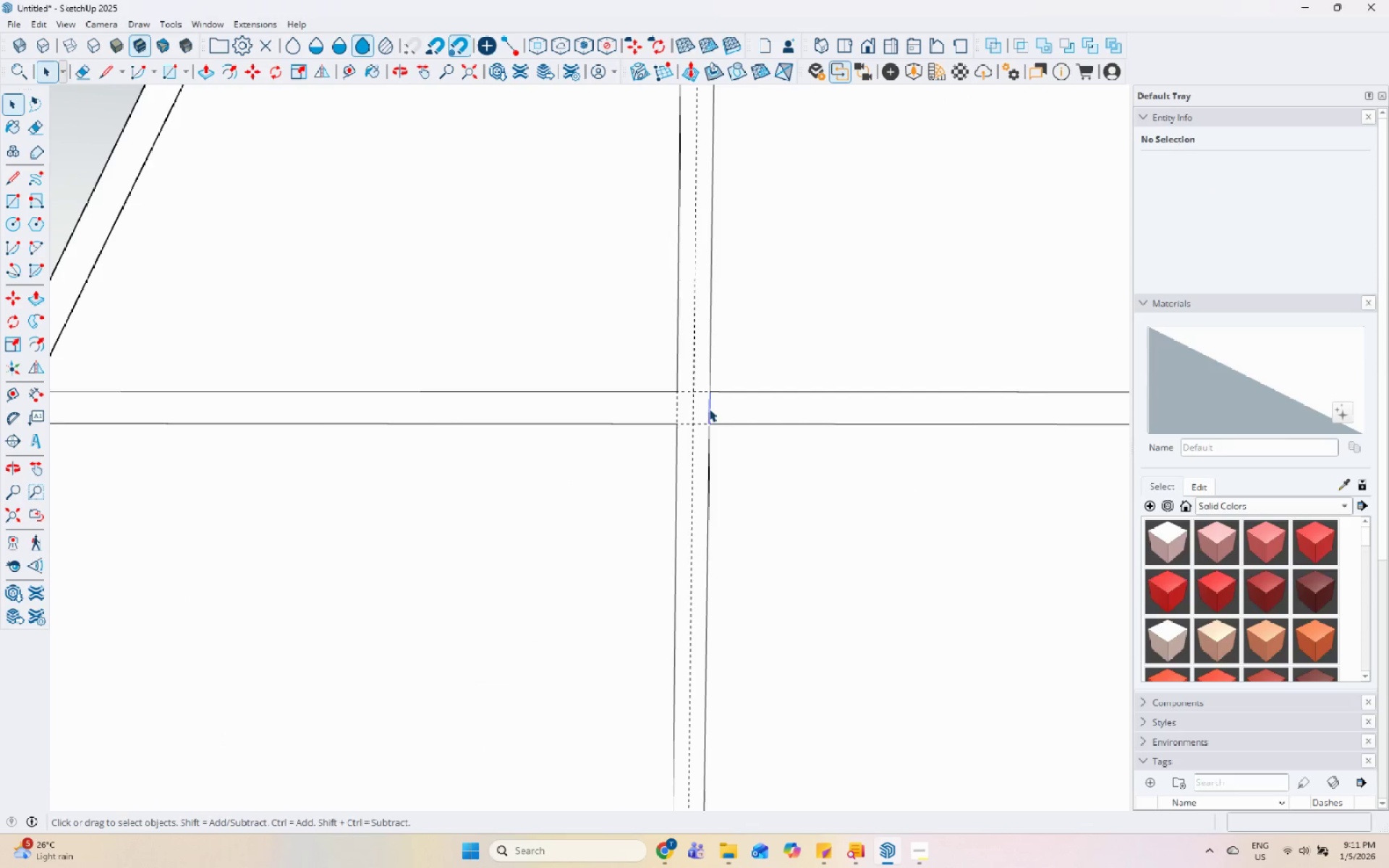 
right_click([709, 409])
 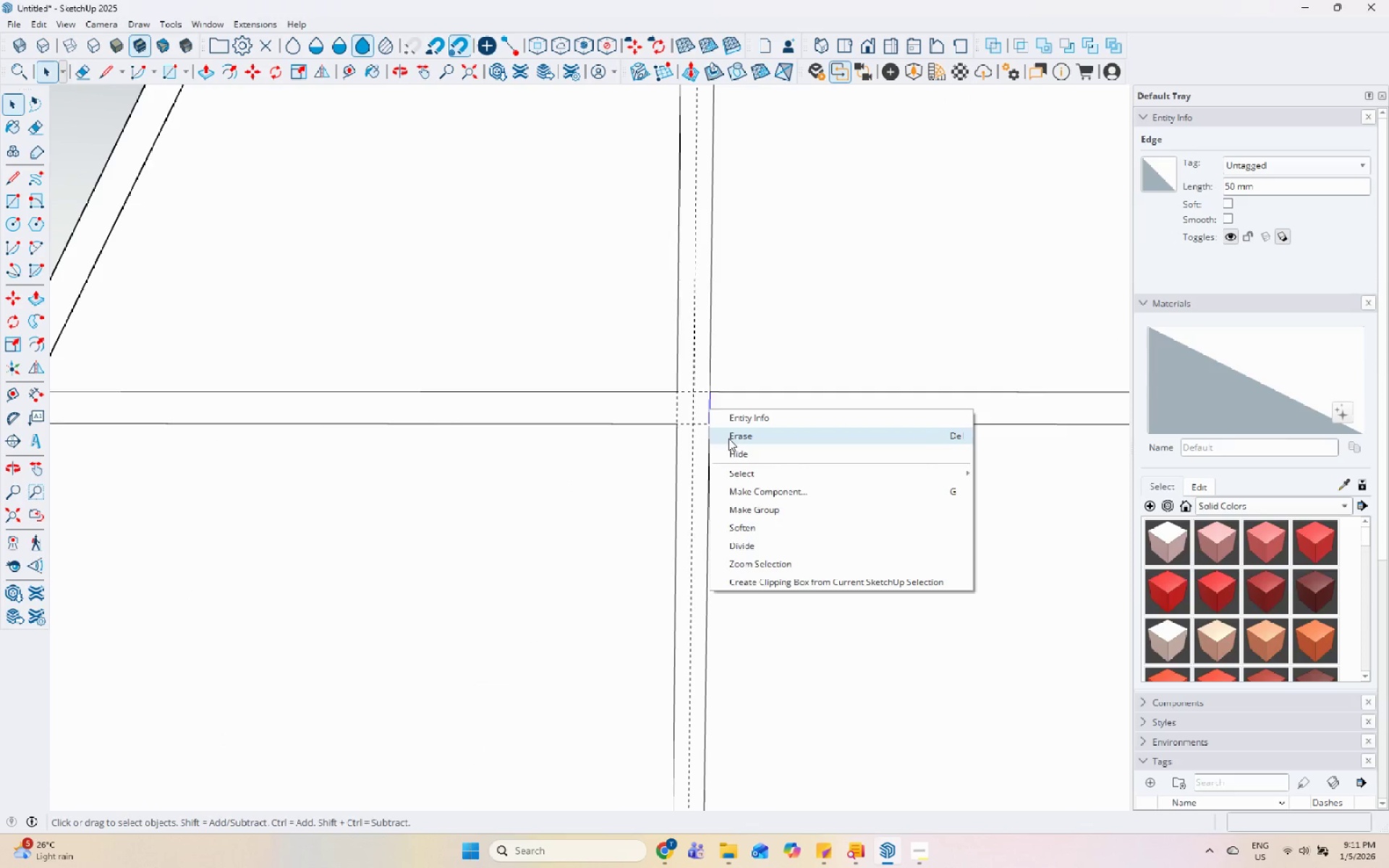 
left_click([729, 438])
 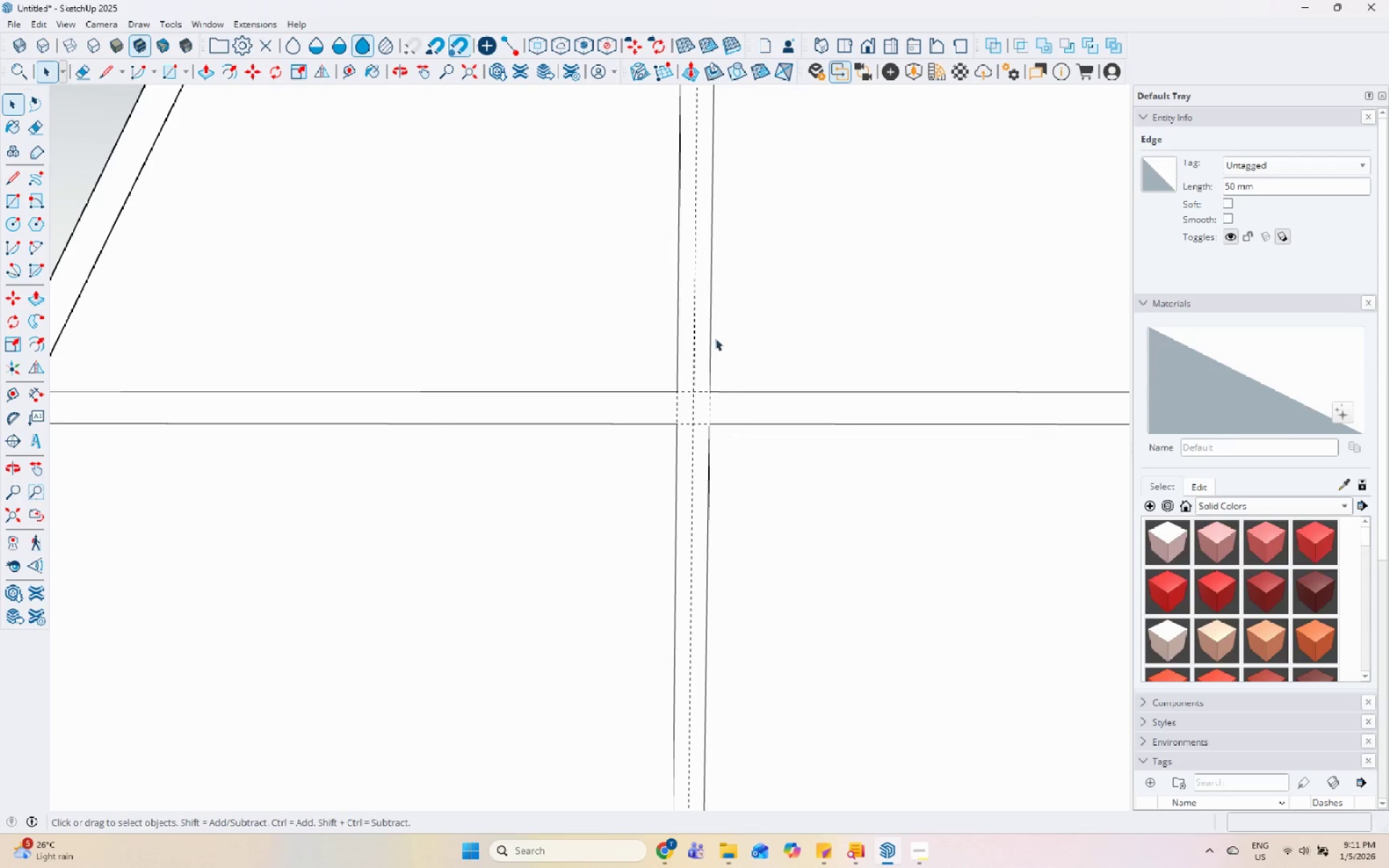 
scroll: coordinate [693, 585], scroll_direction: down, amount: 2.0
 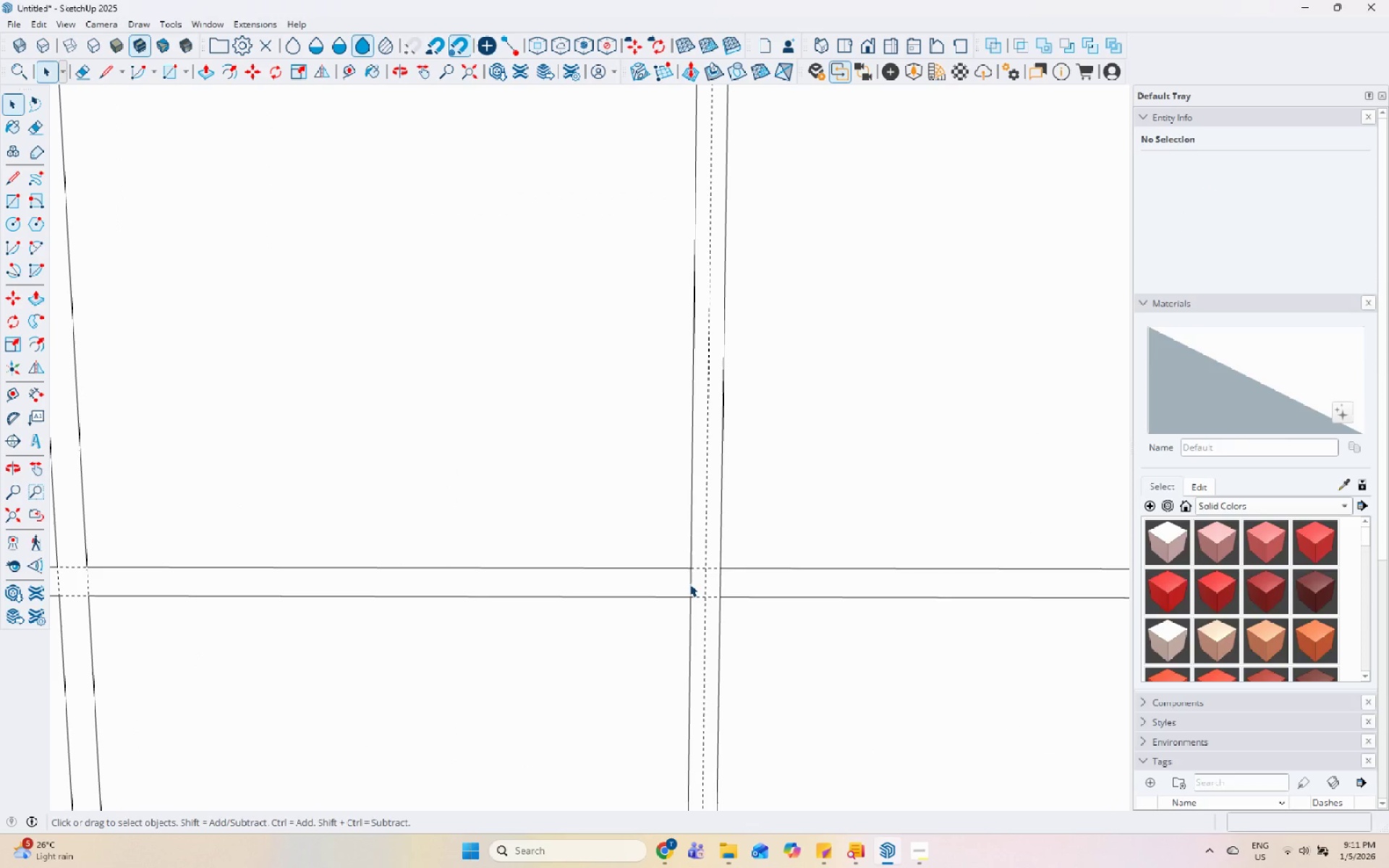 
left_click([689, 584])
 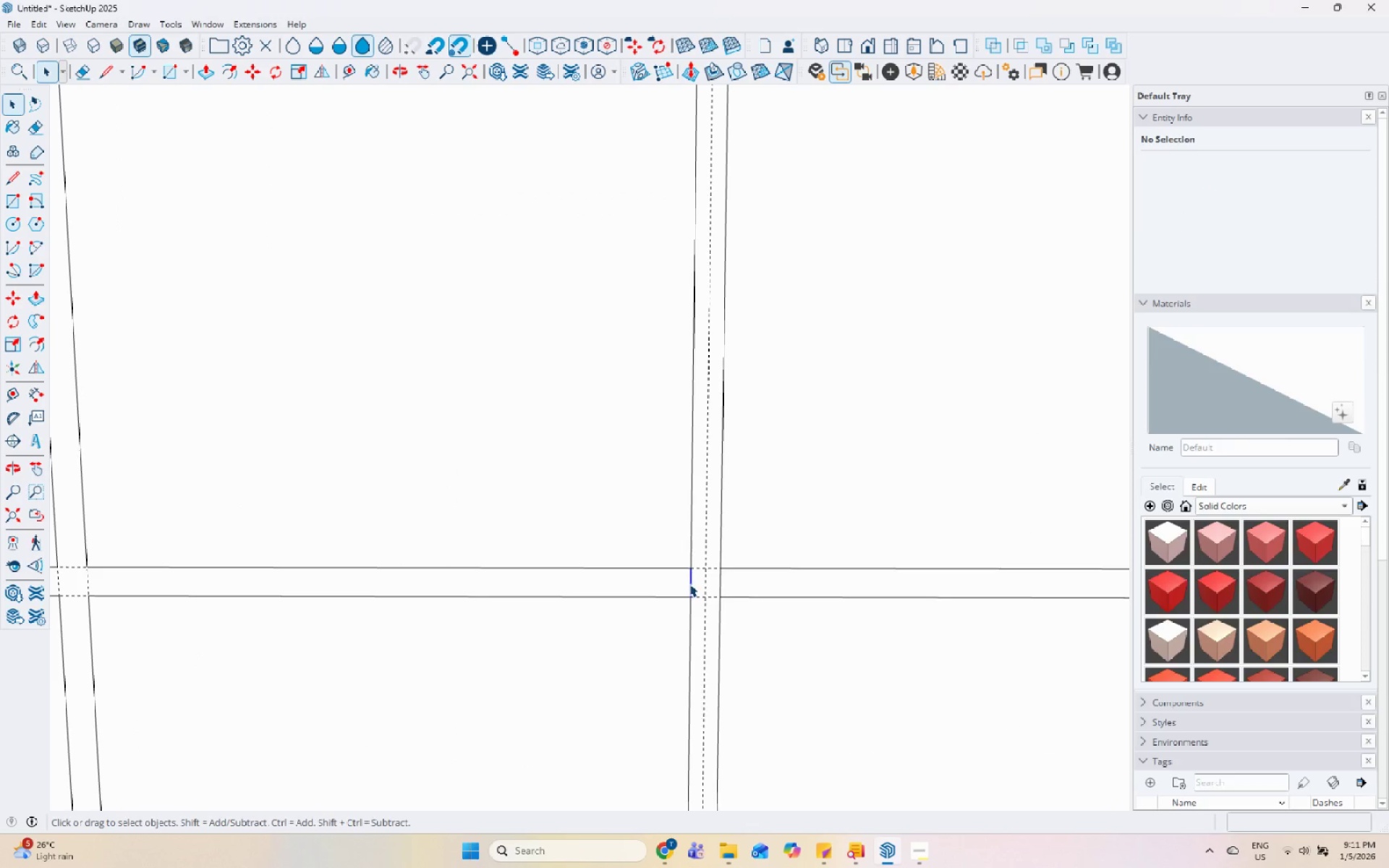 
right_click([689, 584])
 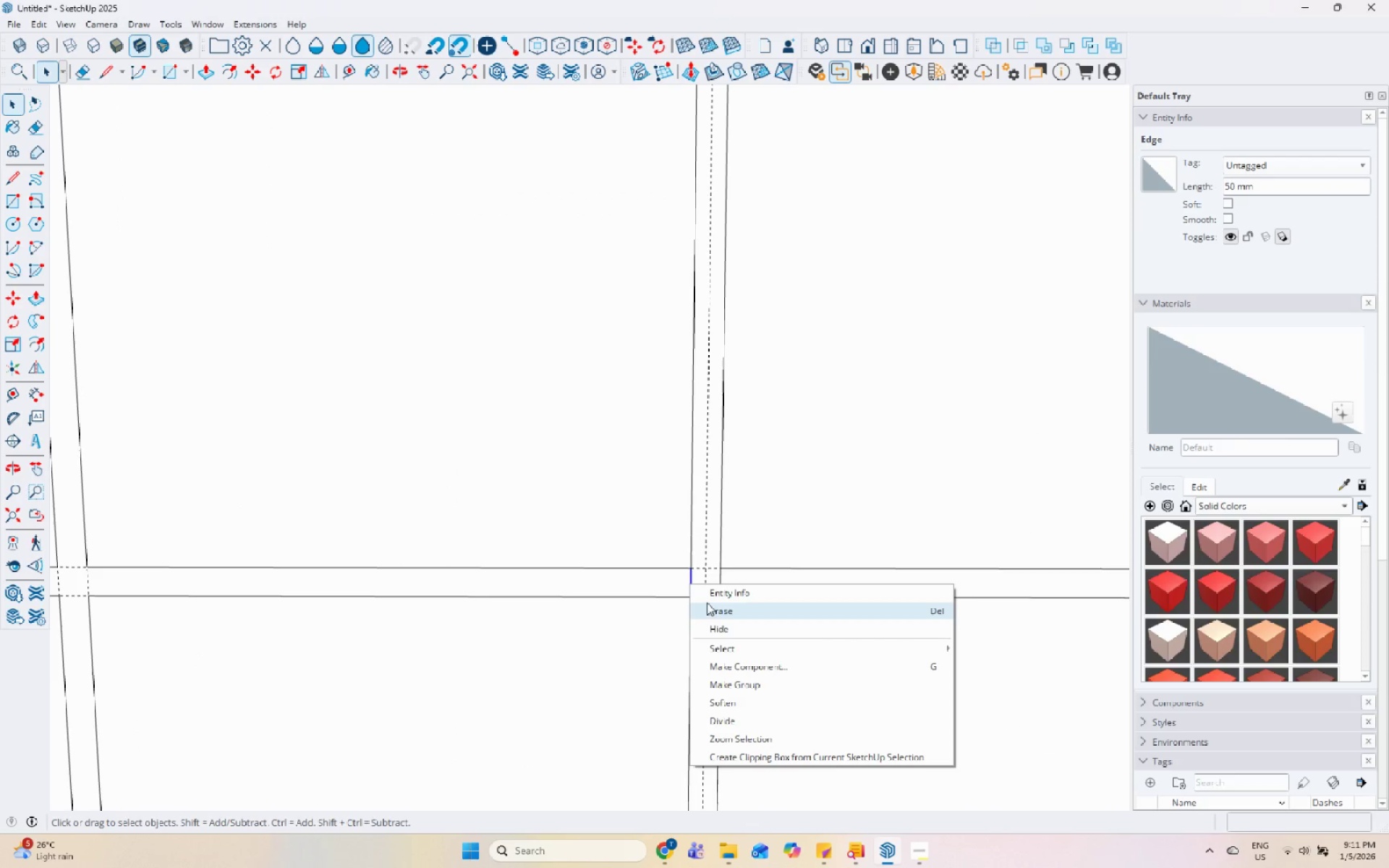 
left_click([707, 606])
 